 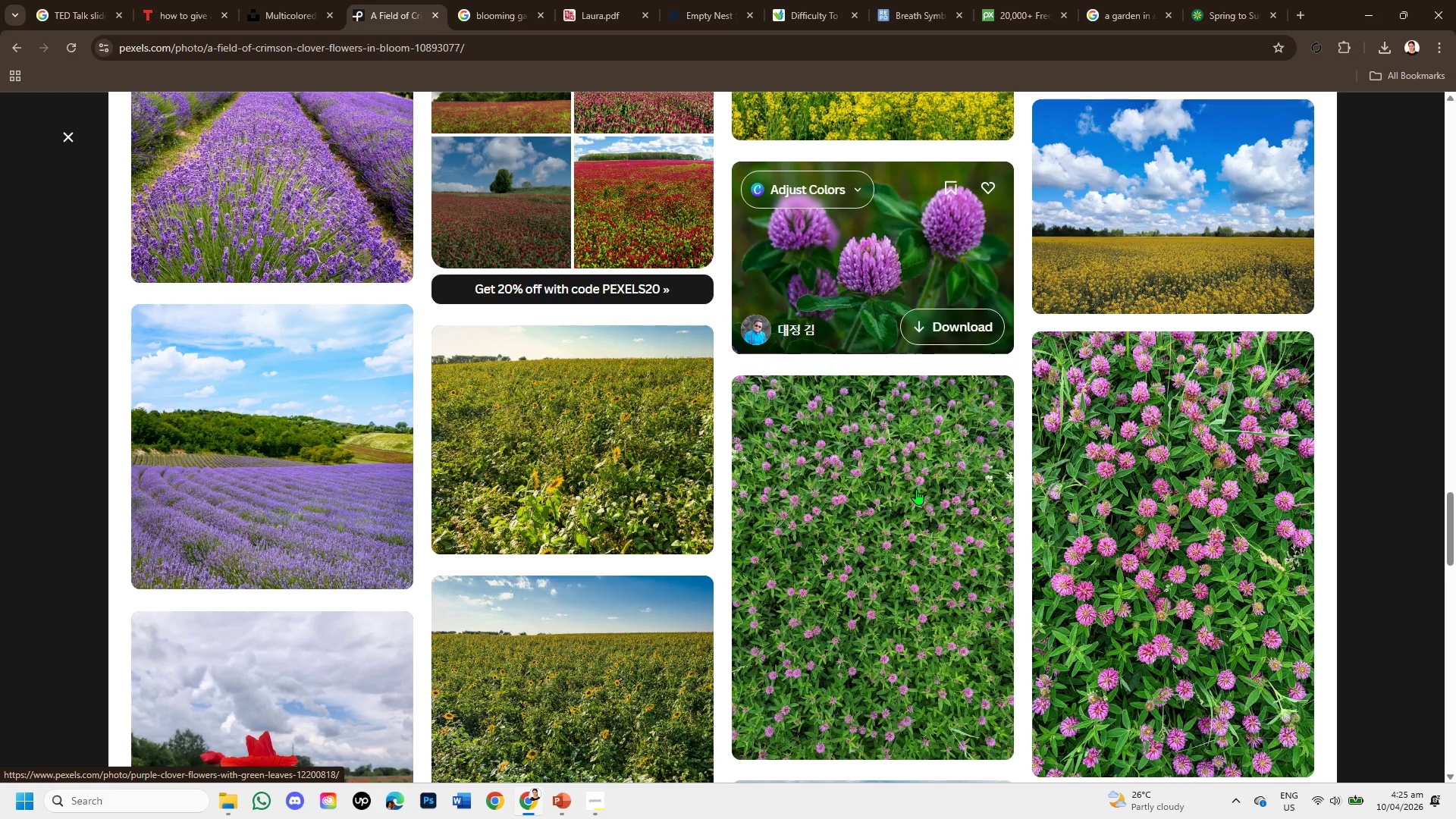 
scroll: coordinate [921, 489], scroll_direction: down, amount: 3.0
 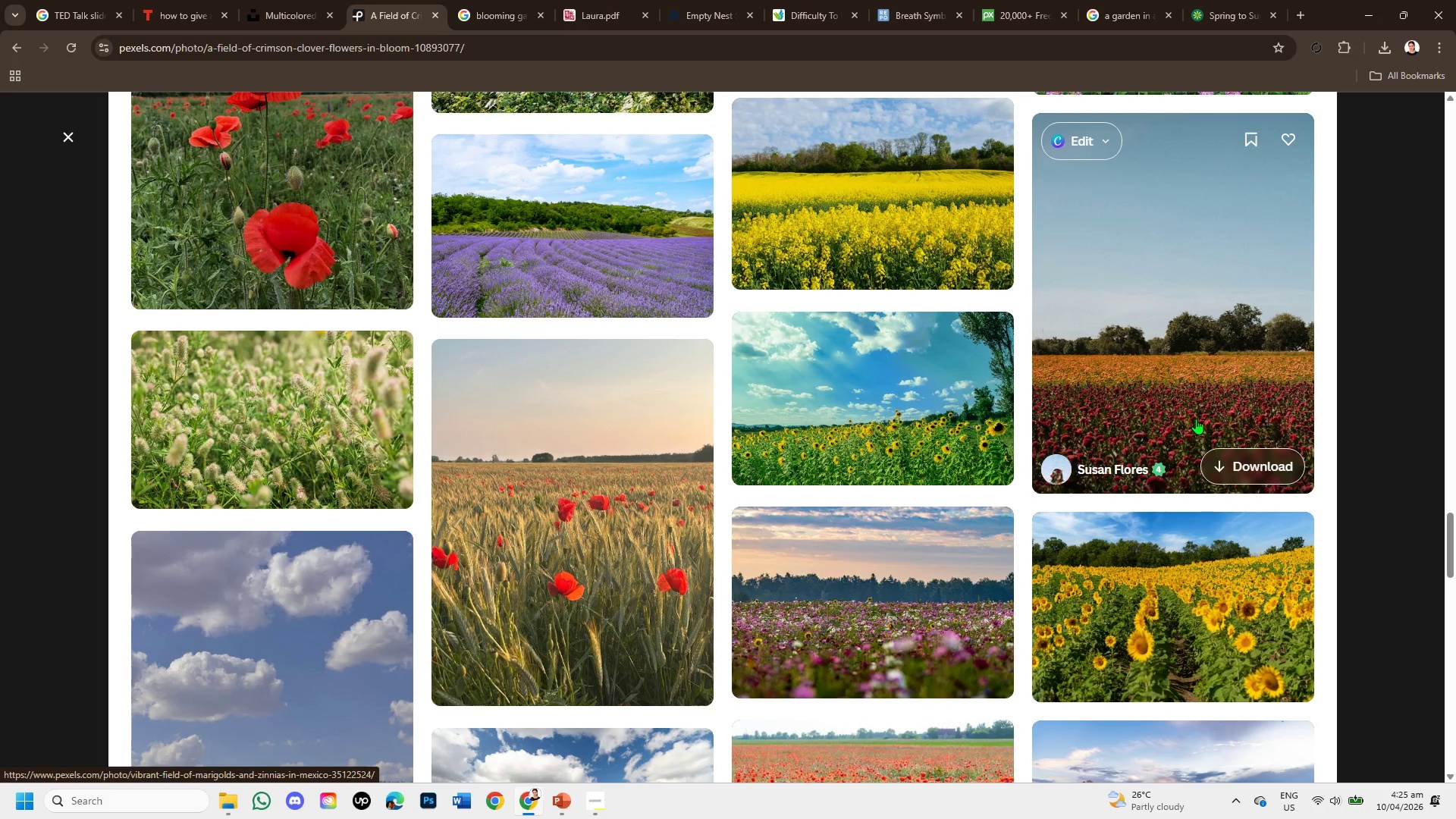 
left_click([1187, 397])
 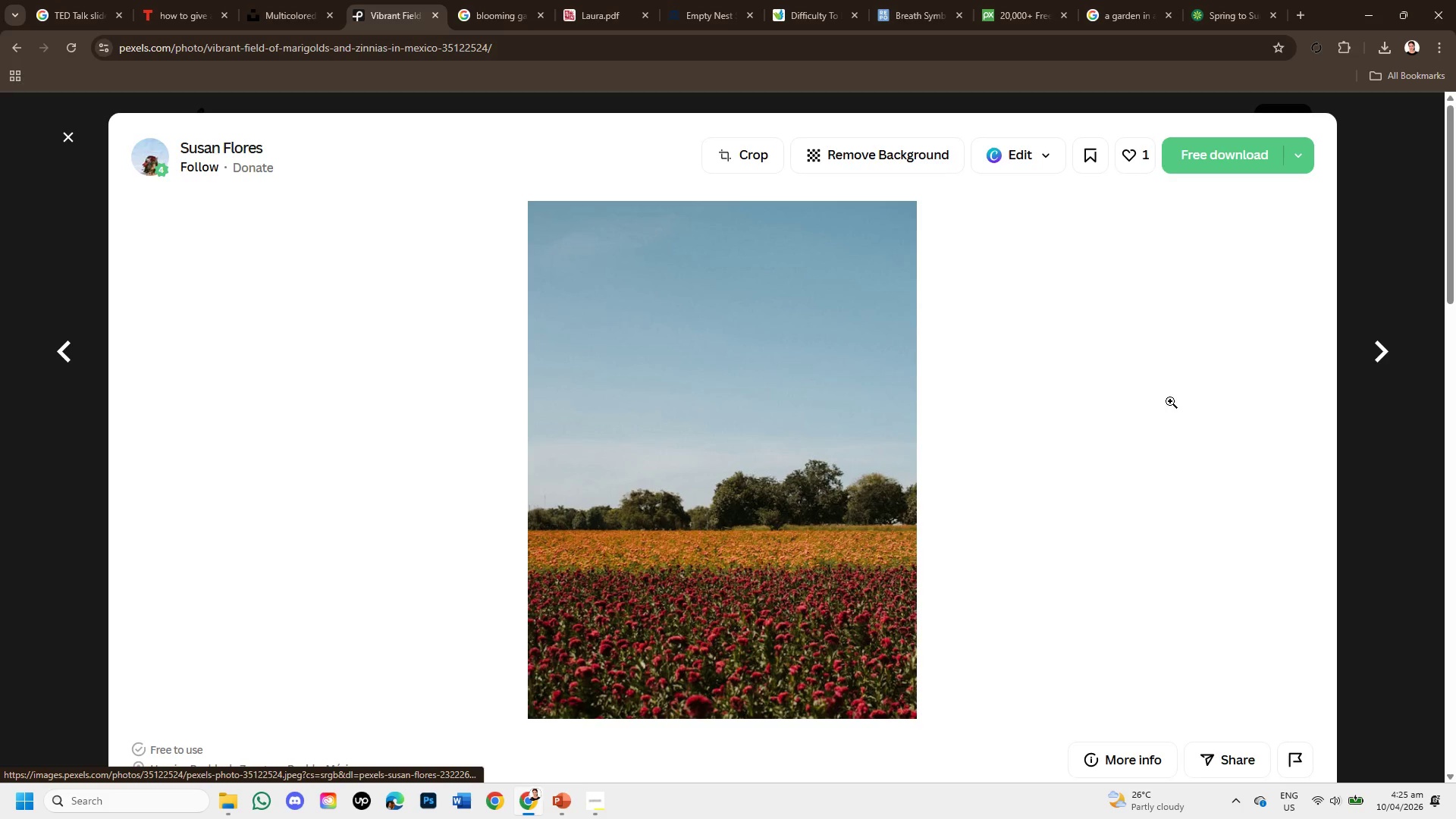 
scroll: coordinate [833, 601], scroll_direction: down, amount: 8.0
 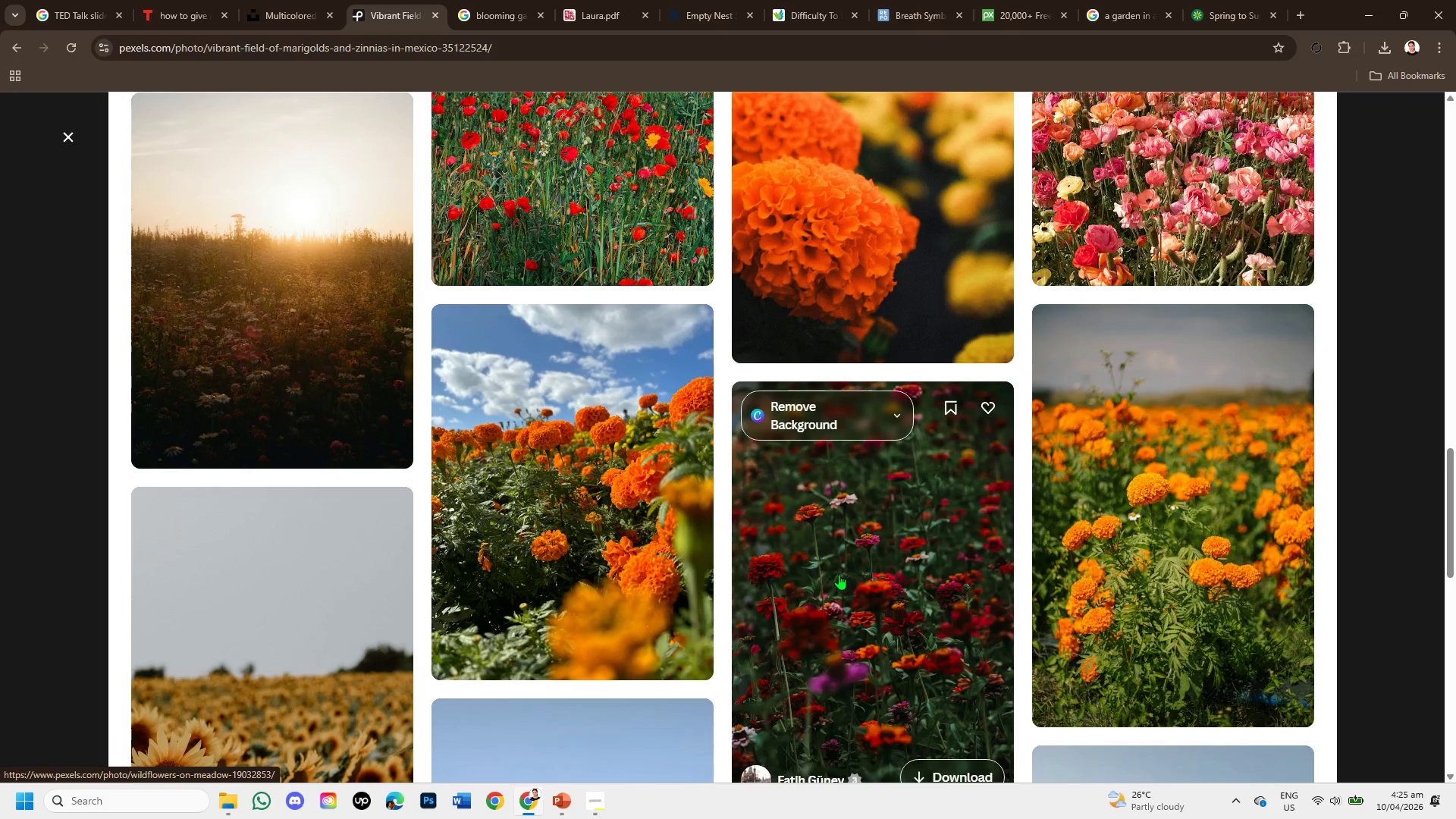 
scroll: coordinate [842, 566], scroll_direction: up, amount: 1.0
 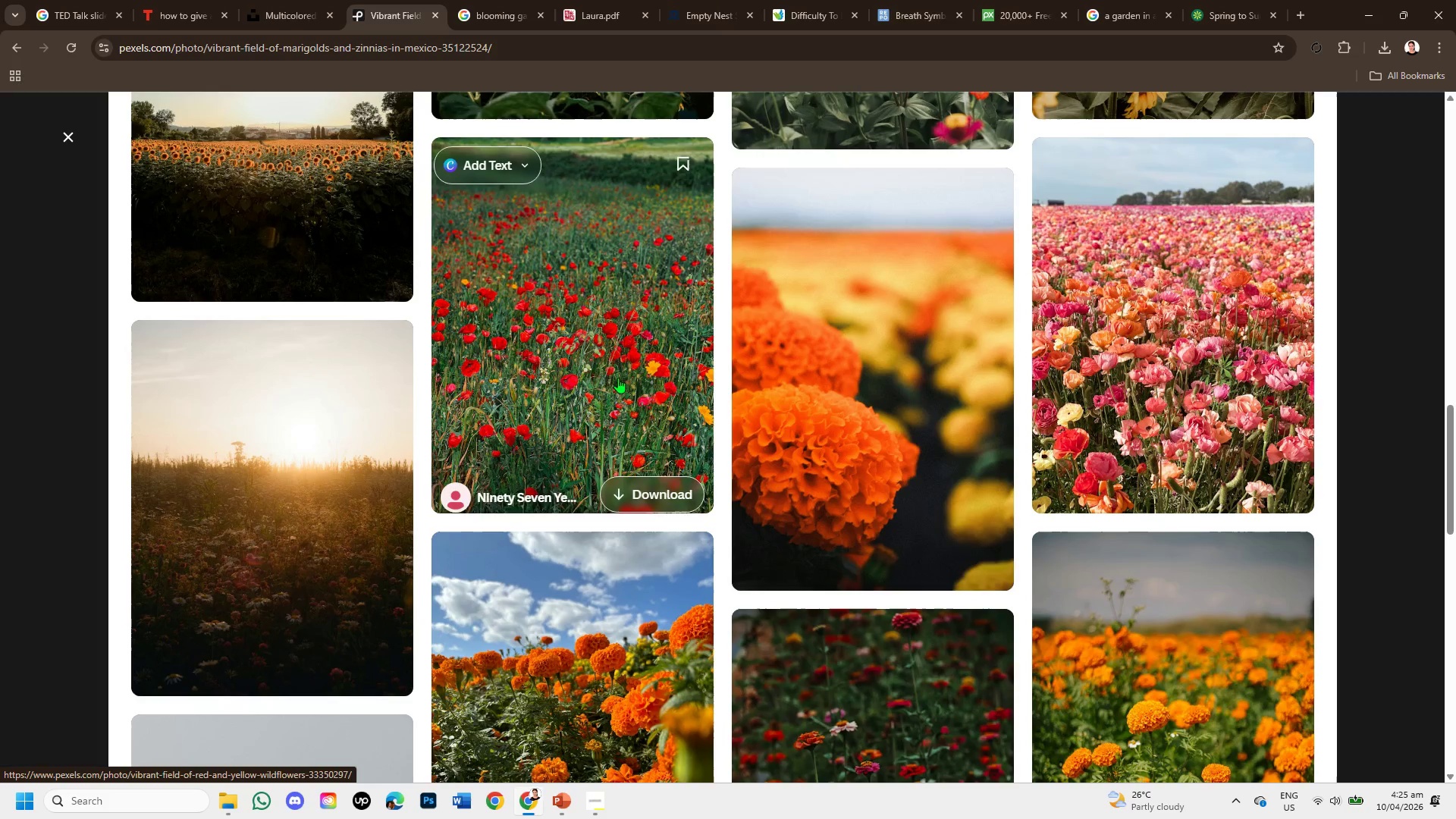 
left_click([602, 362])
 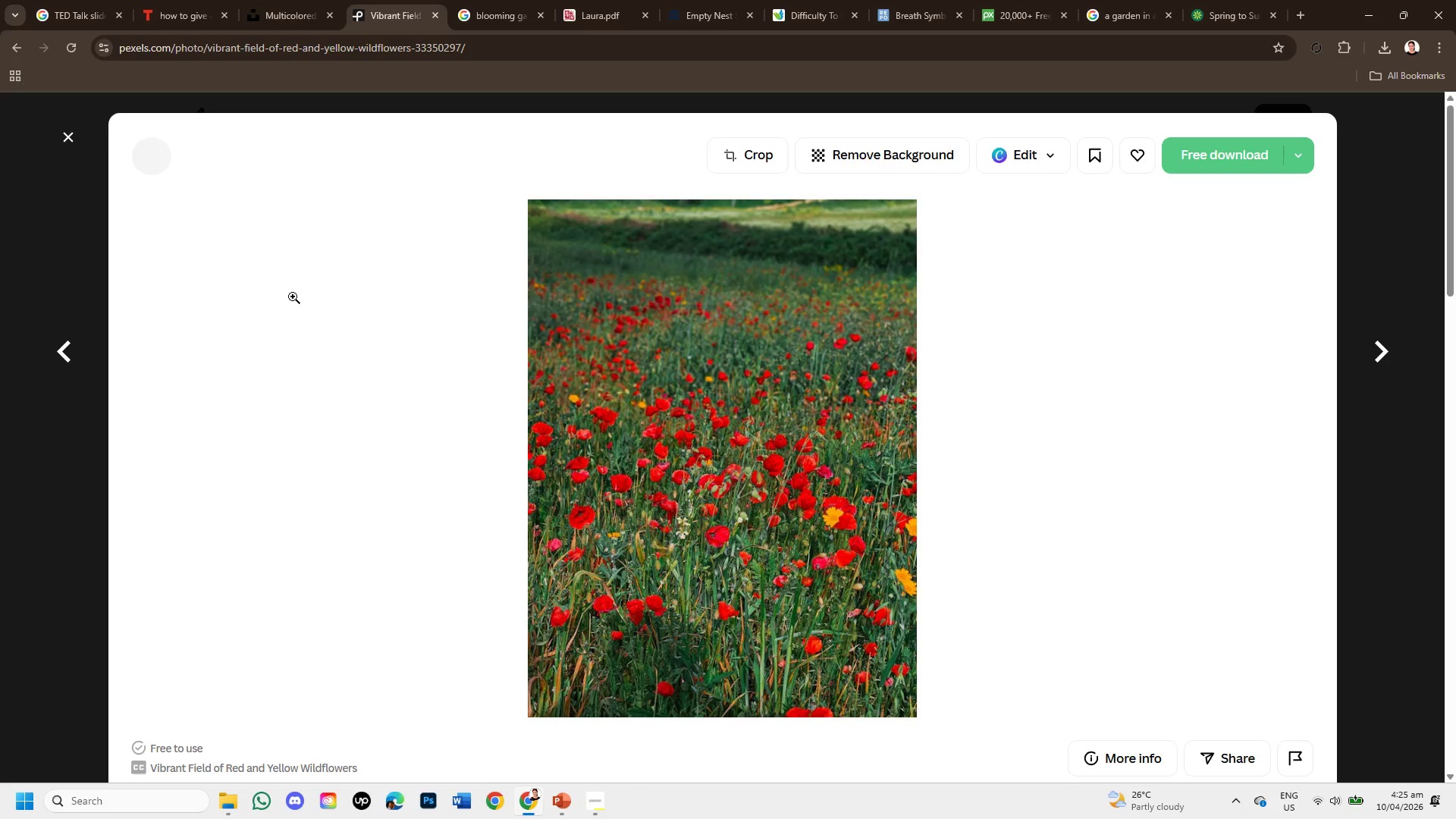 
left_click([0, 206])
 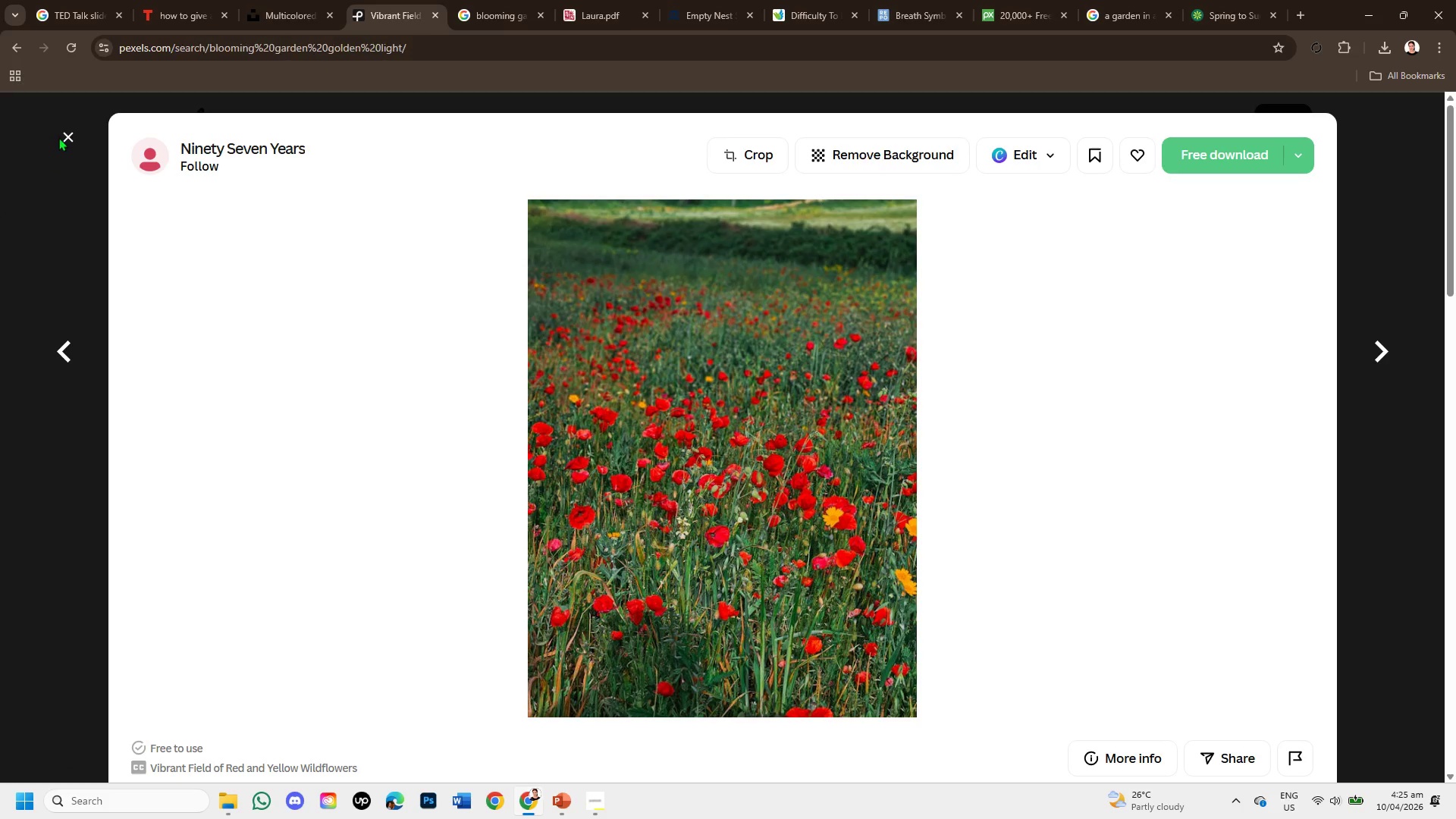 
left_click([58, 135])
 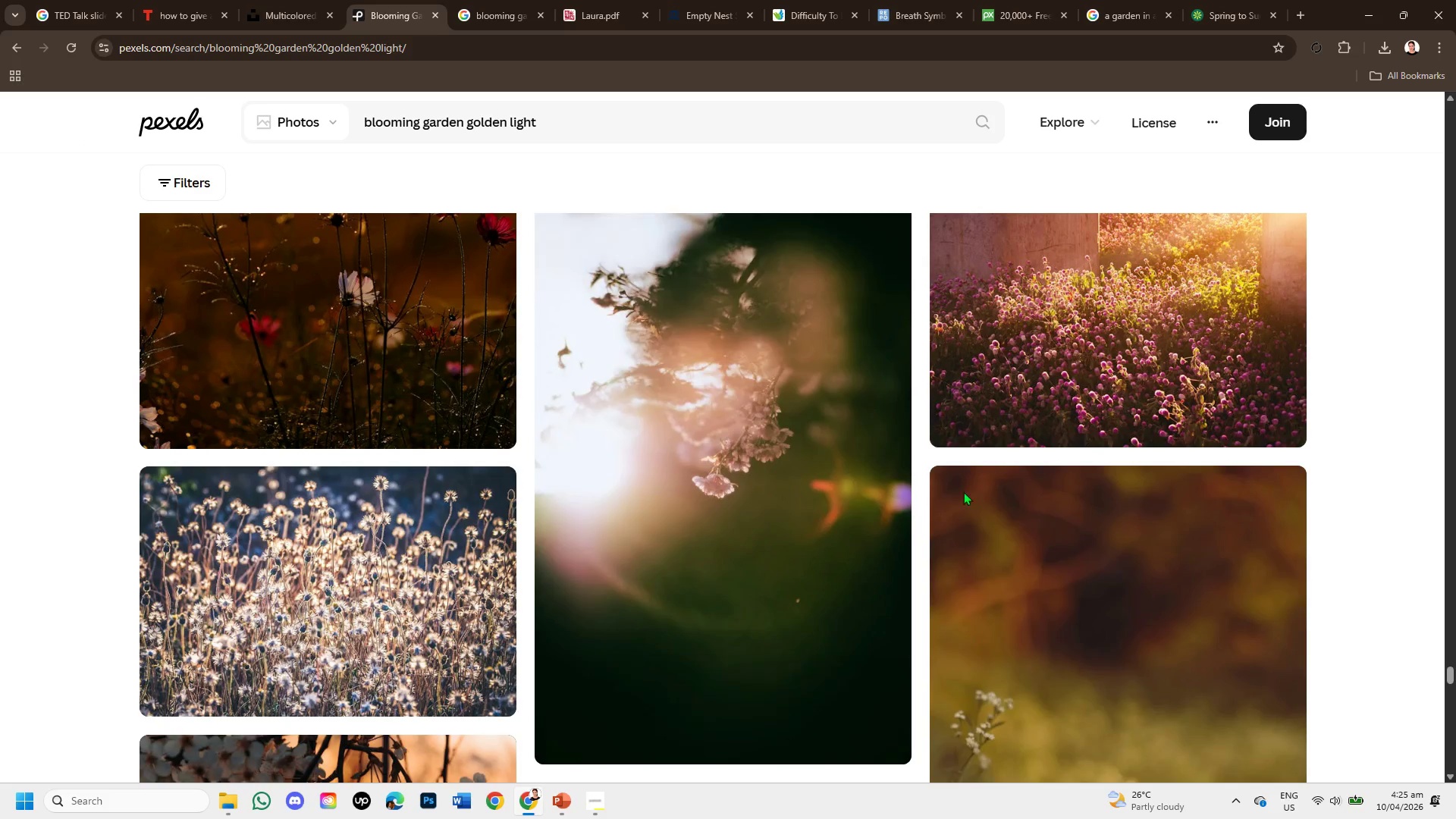 
scroll: coordinate [977, 491], scroll_direction: up, amount: 1.0
 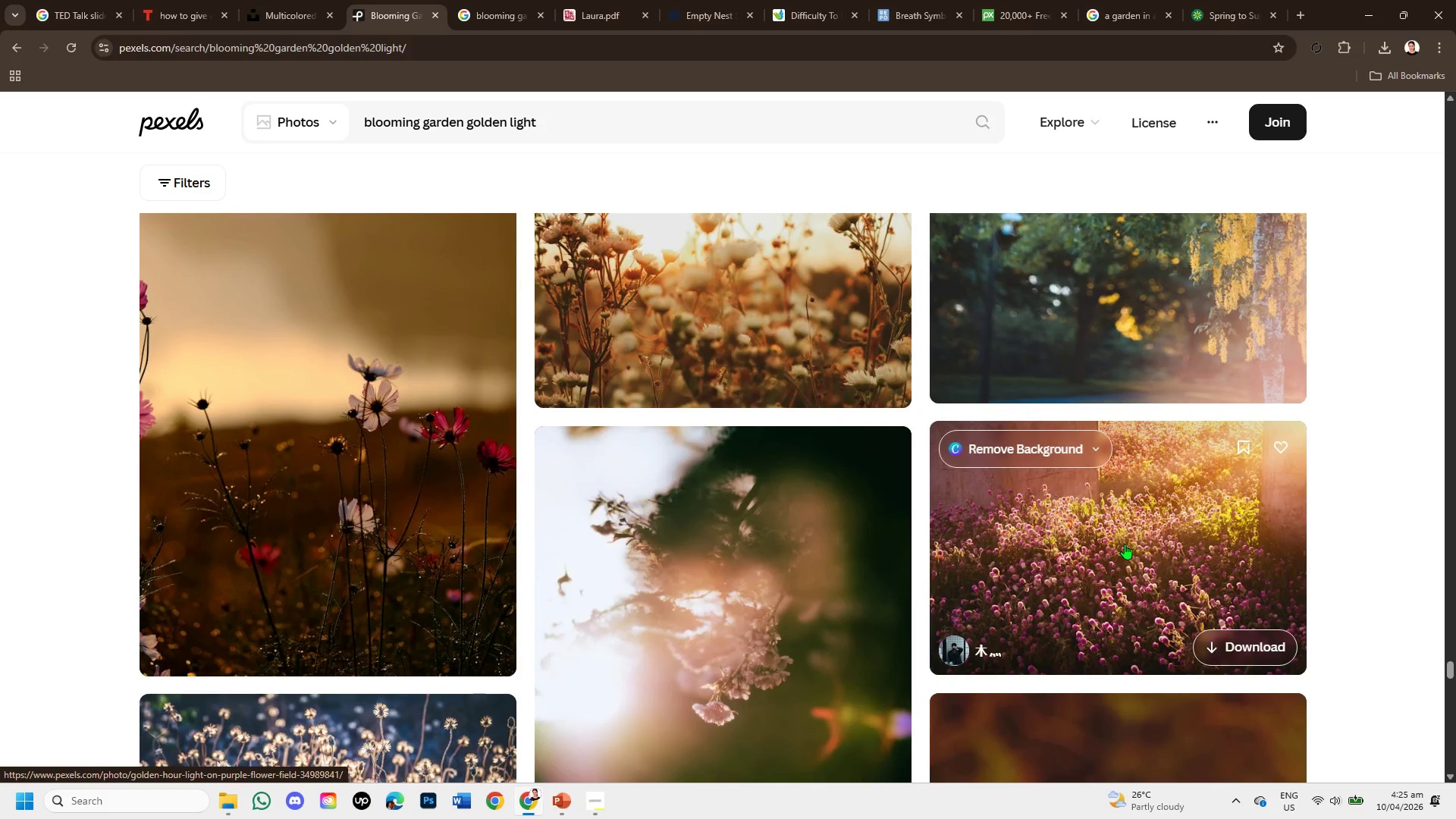 
left_click([1125, 544])
 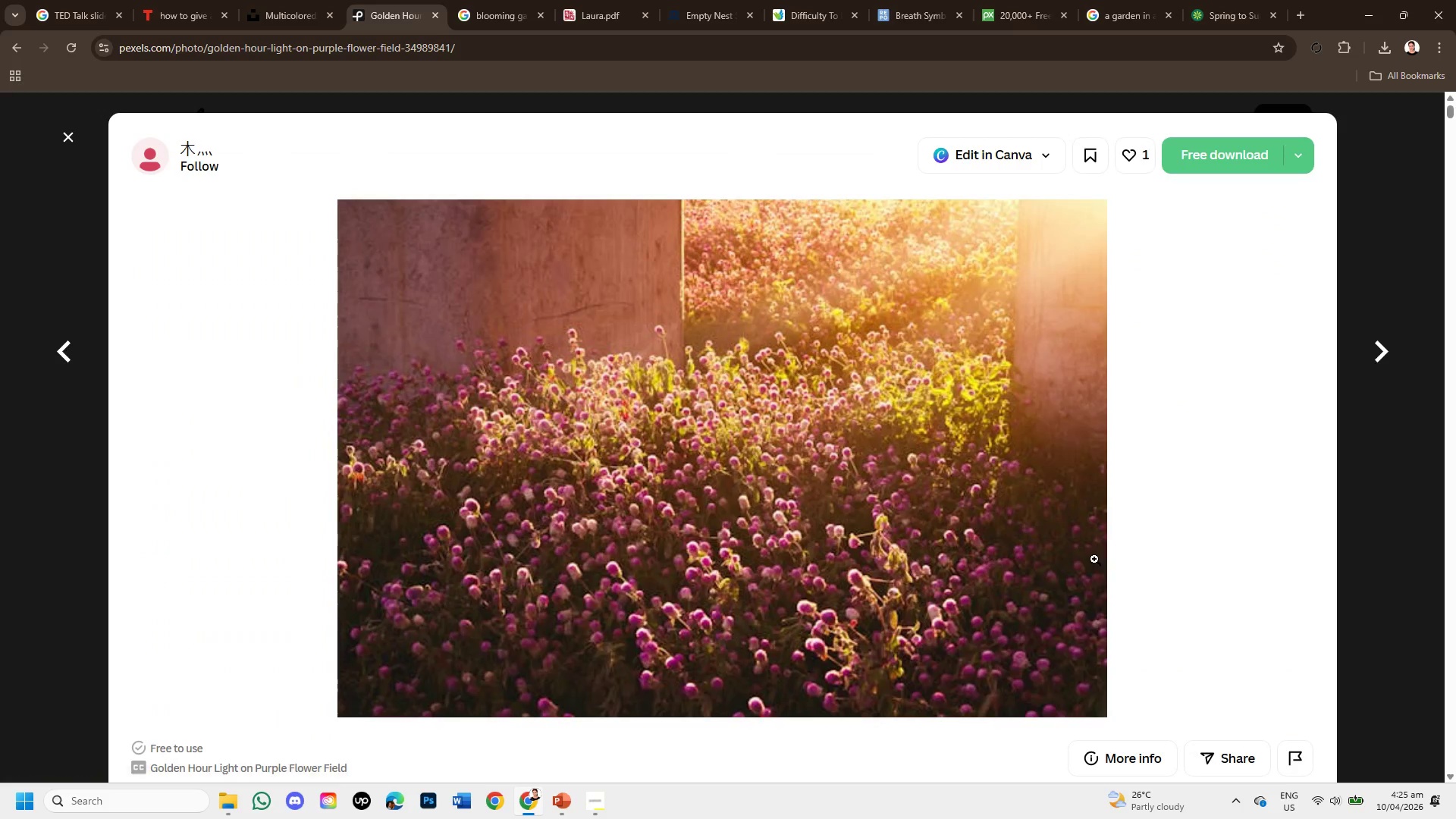 
scroll: coordinate [1050, 548], scroll_direction: down, amount: 7.0
 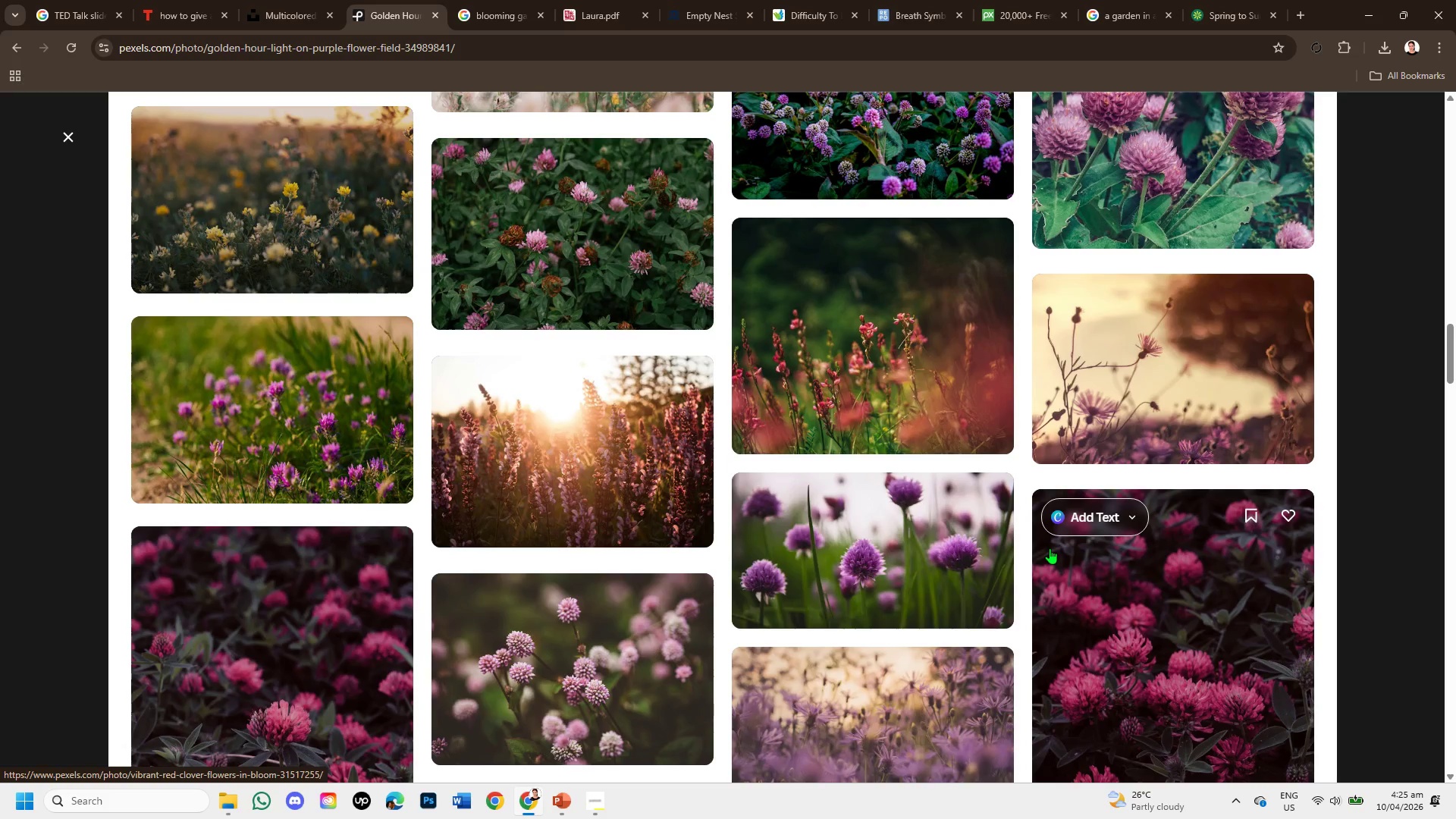 
scroll: coordinate [372, 605], scroll_direction: down, amount: 7.0
 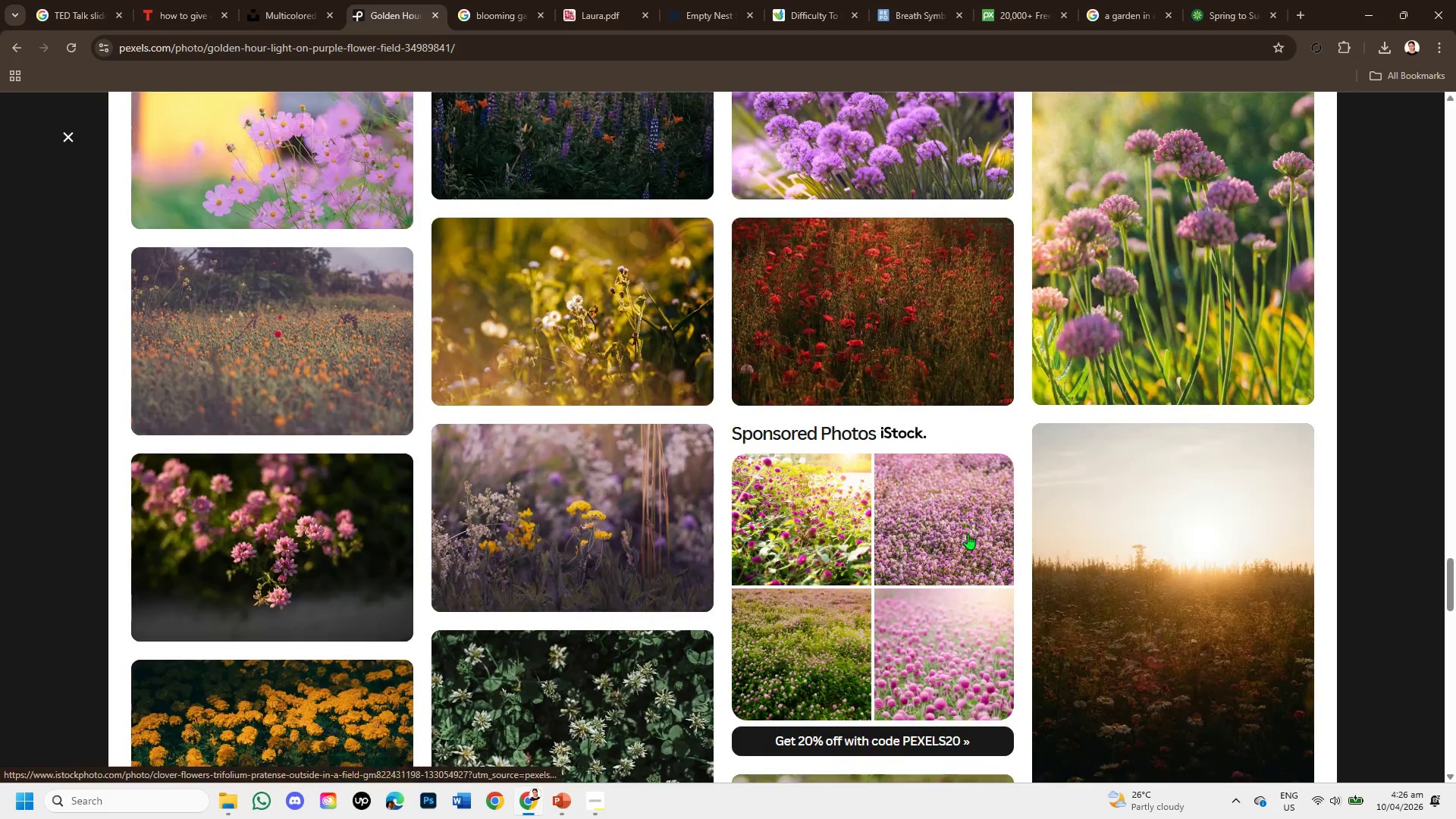 
scroll: coordinate [721, 544], scroll_direction: down, amount: 7.0
 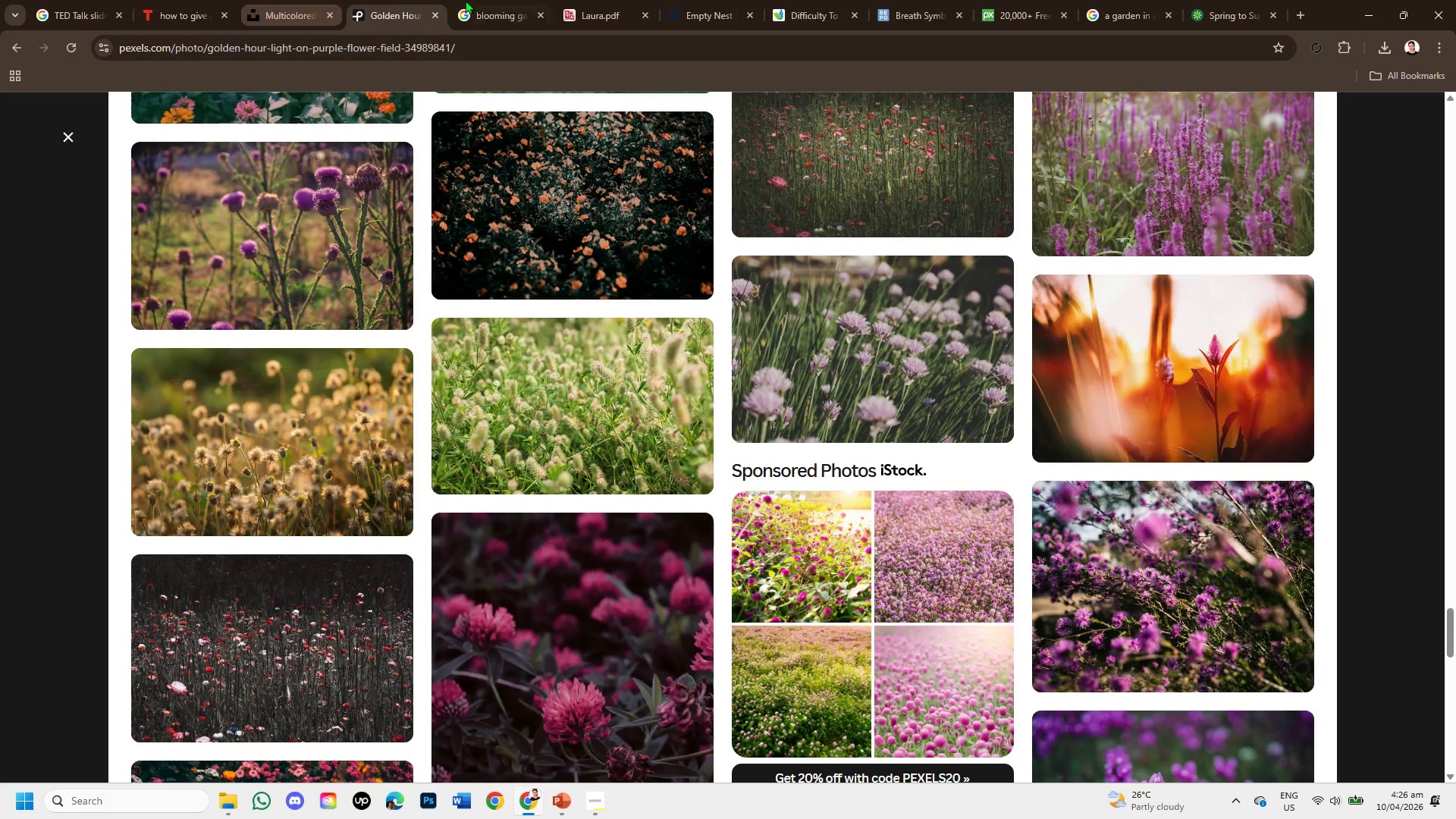 
left_click([471, 0])
 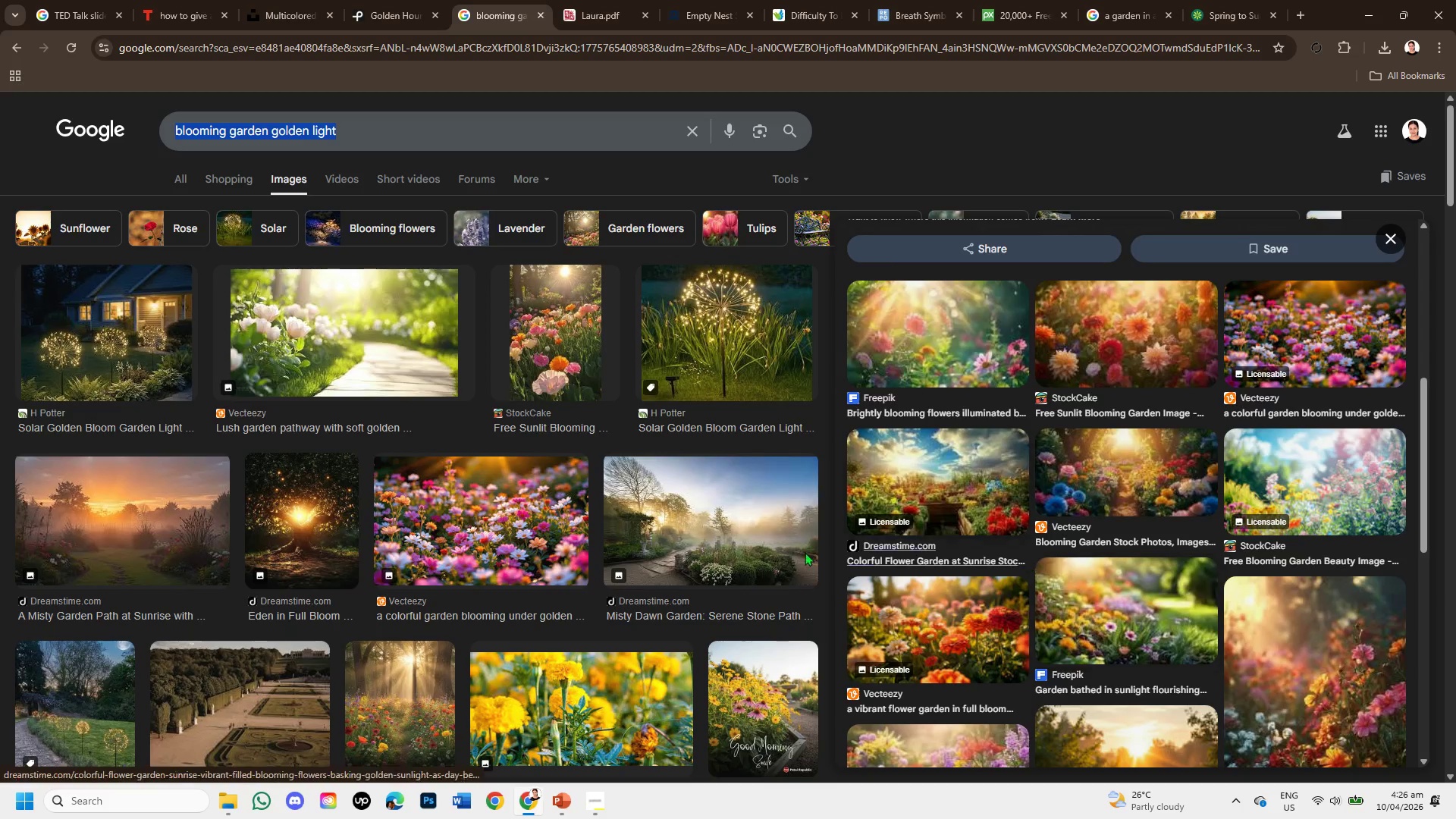 
left_click([485, 532])
 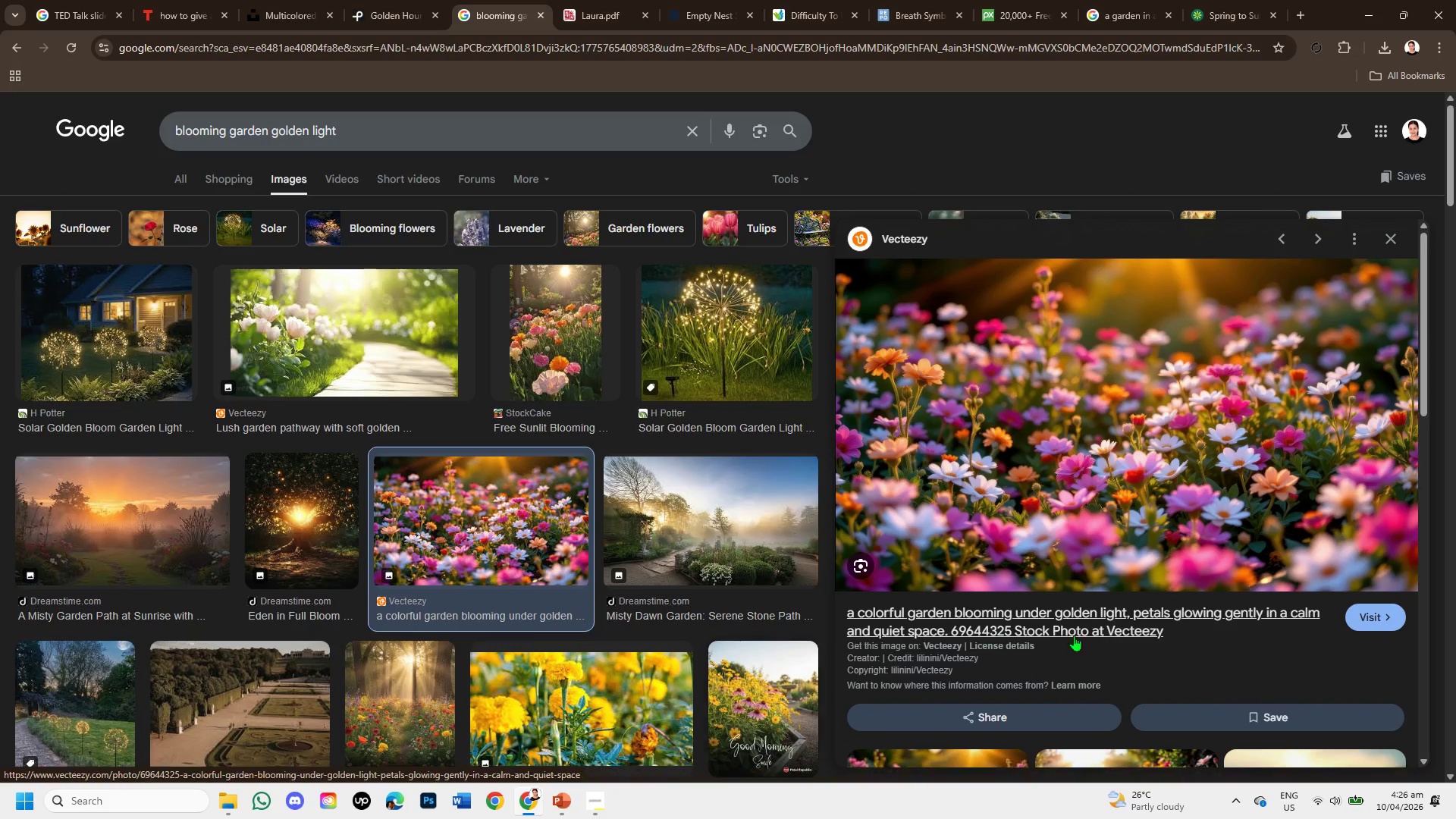 
wait(6.27)
 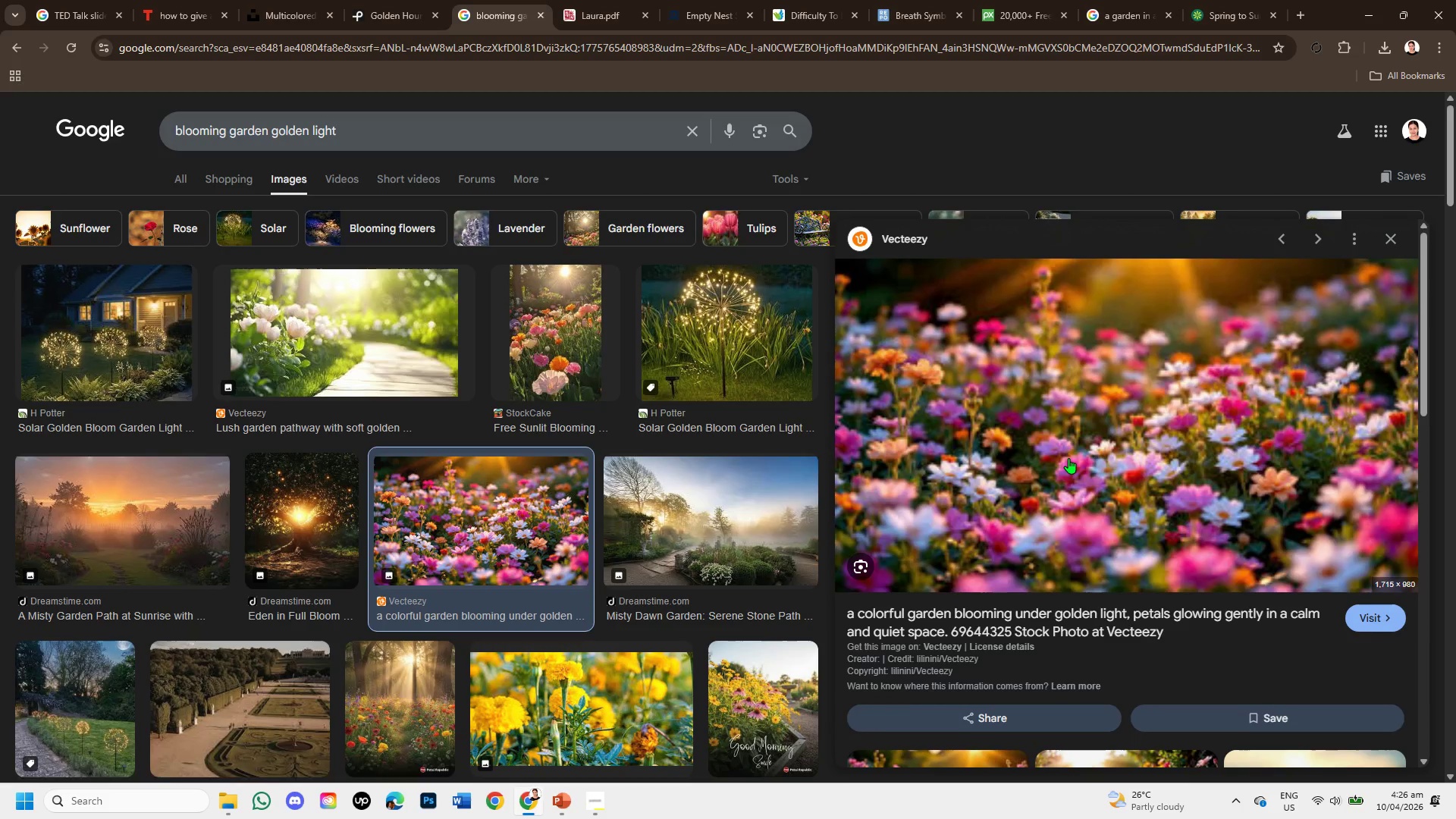 
left_click([573, 0])
 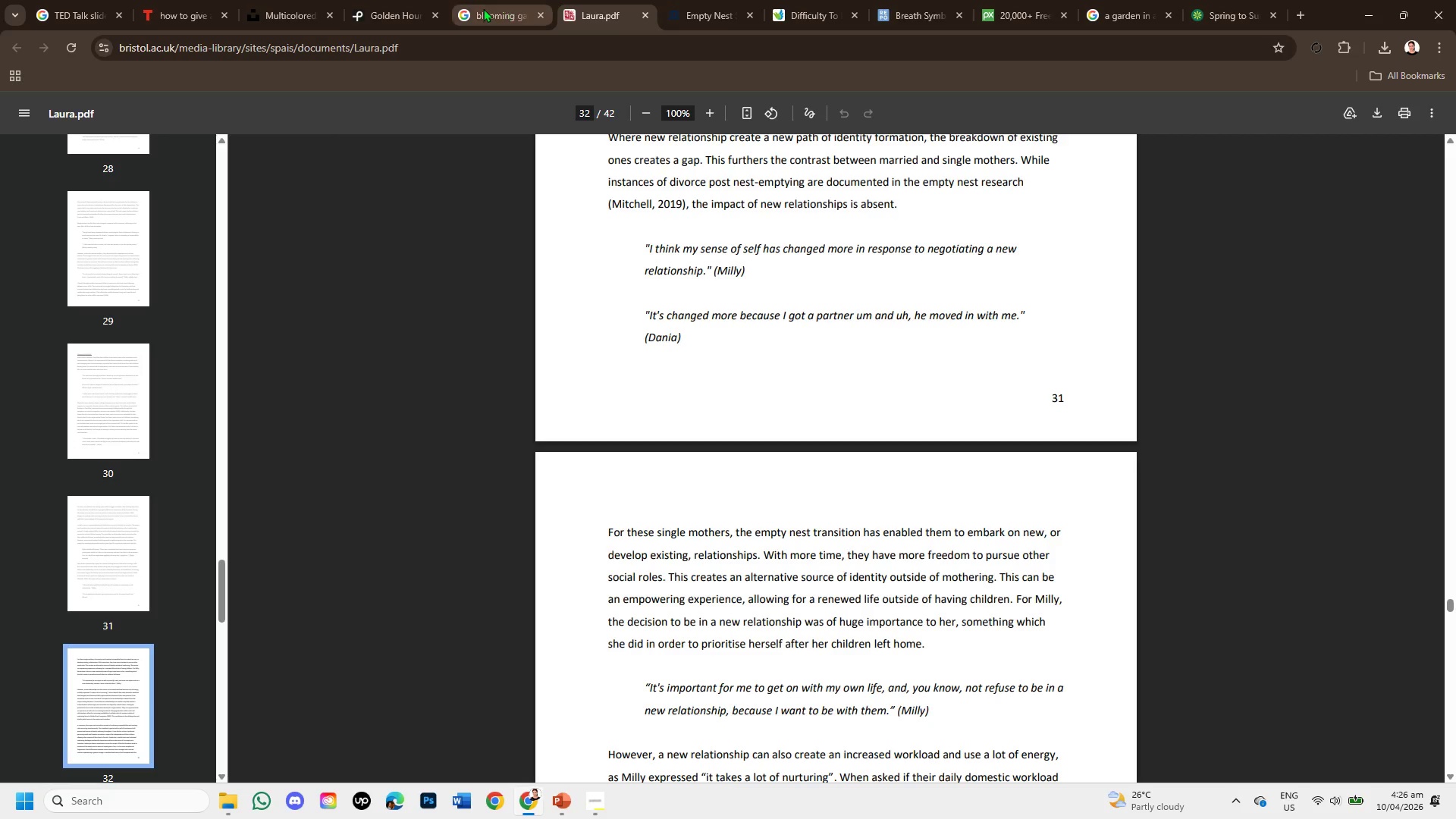 
left_click([483, 8])
 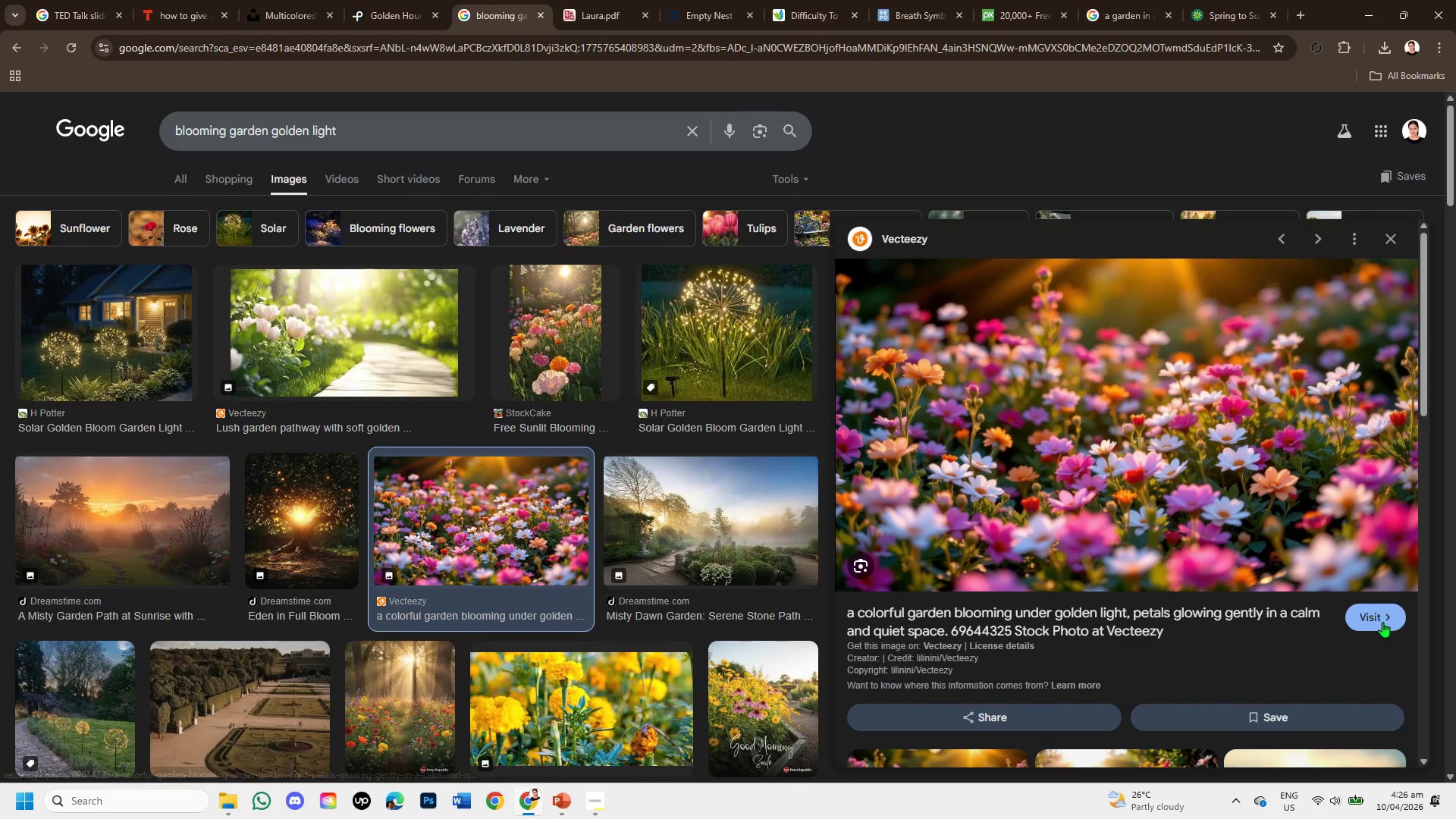 
left_click([1381, 620])
 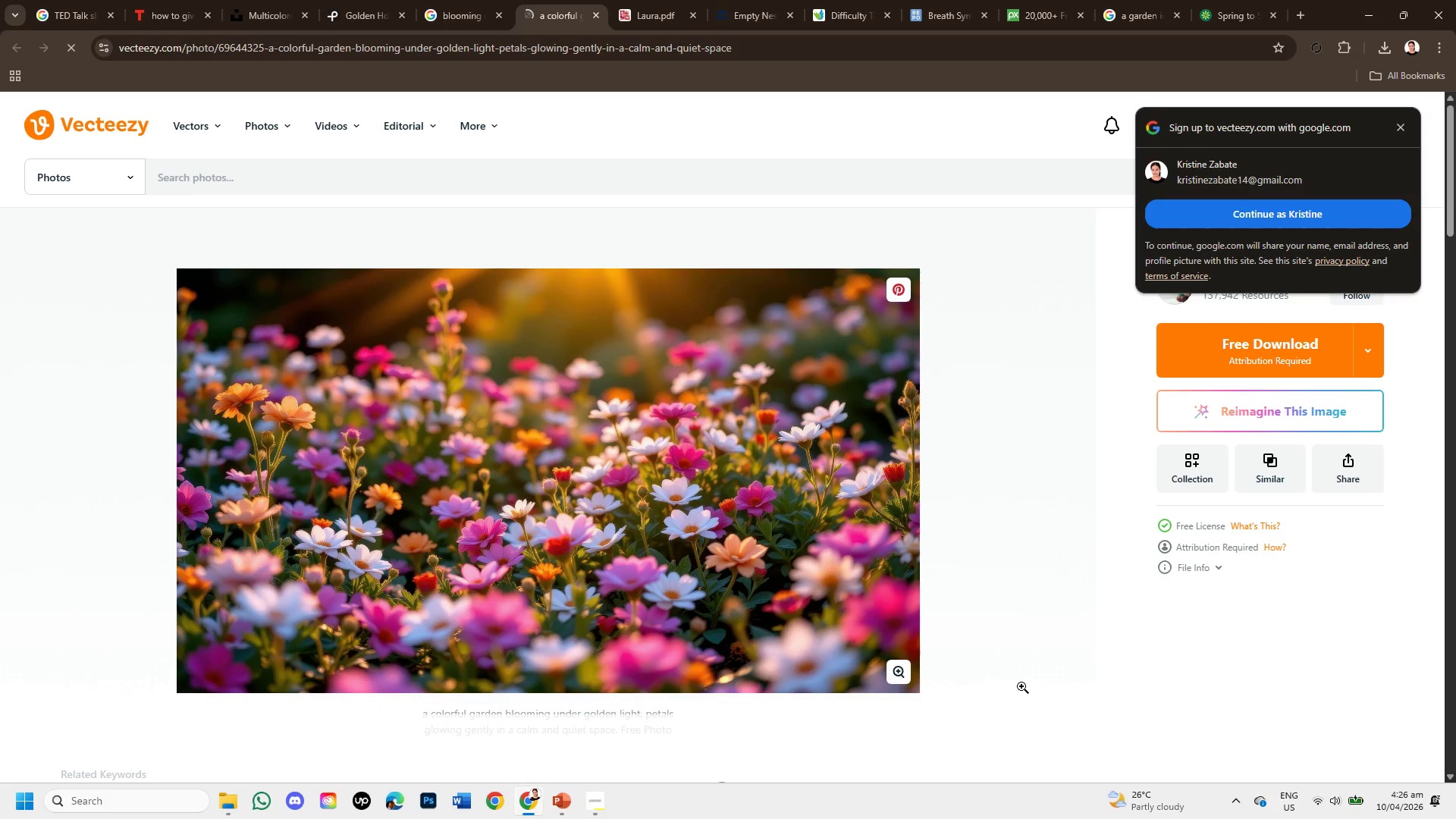 
wait(6.09)
 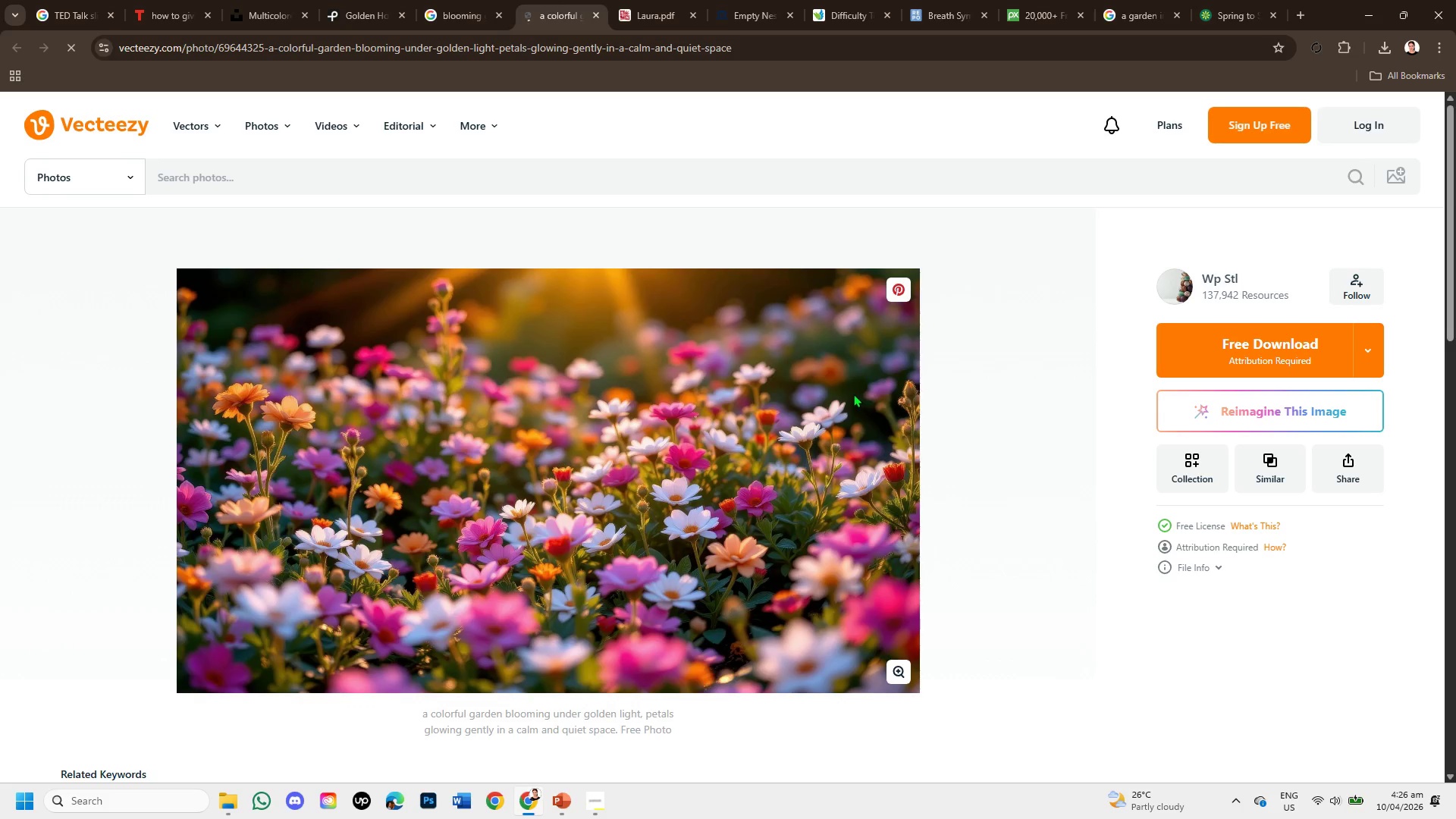 
scroll: coordinate [719, 601], scroll_direction: down, amount: 3.0
 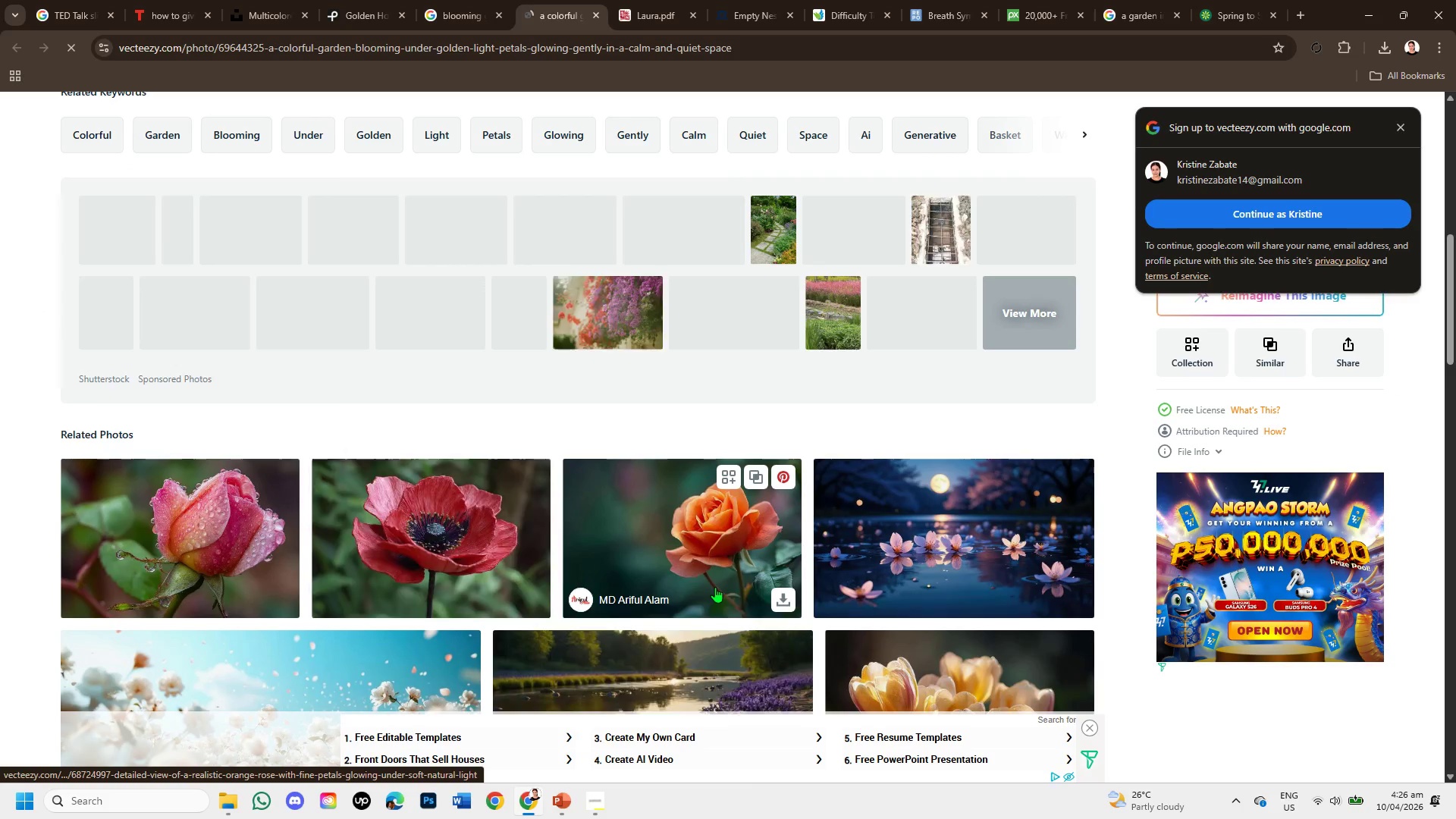 
scroll: coordinate [715, 585], scroll_direction: up, amount: 2.0
 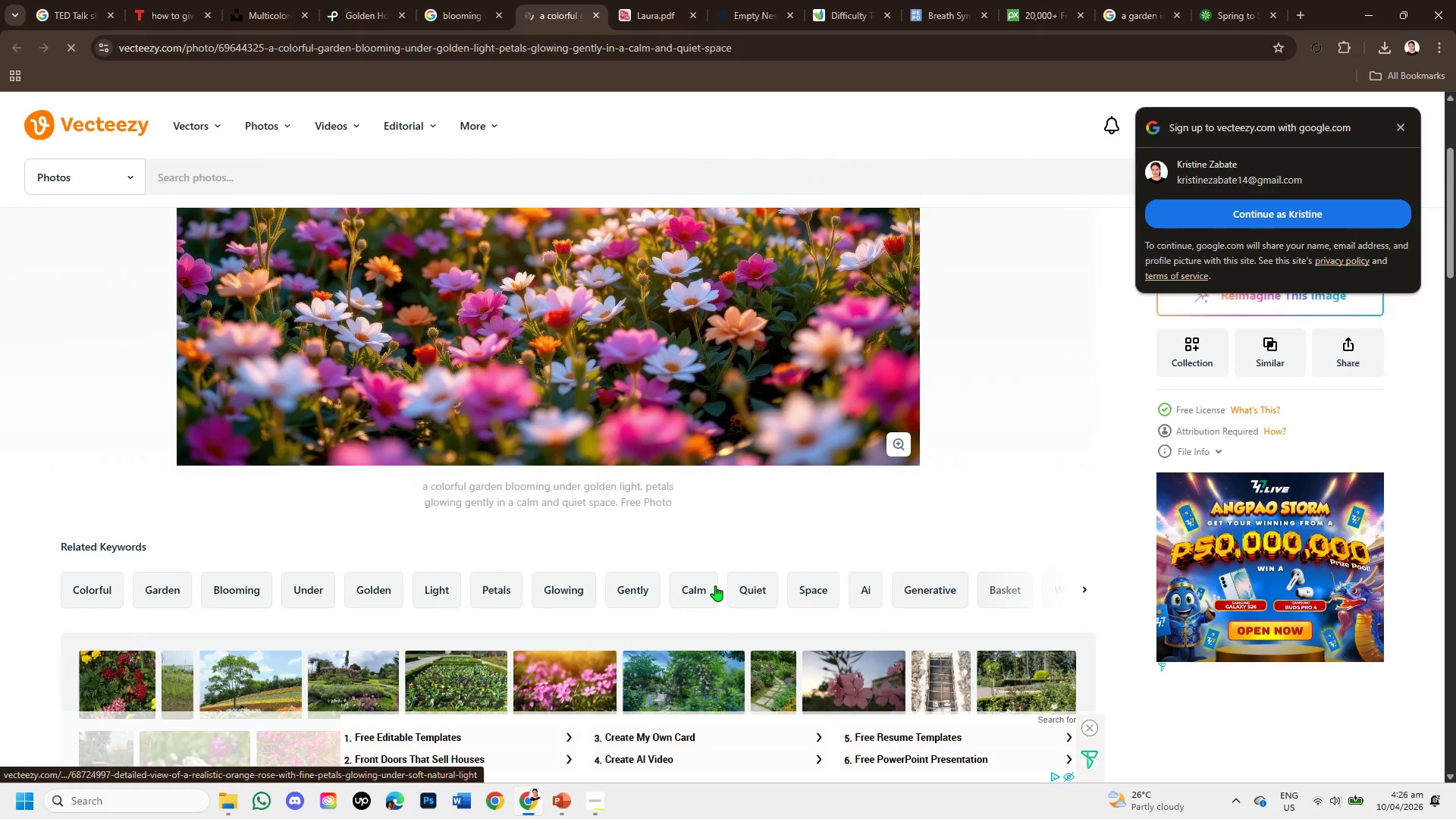 
scroll: coordinate [780, 586], scroll_direction: down, amount: 5.0
 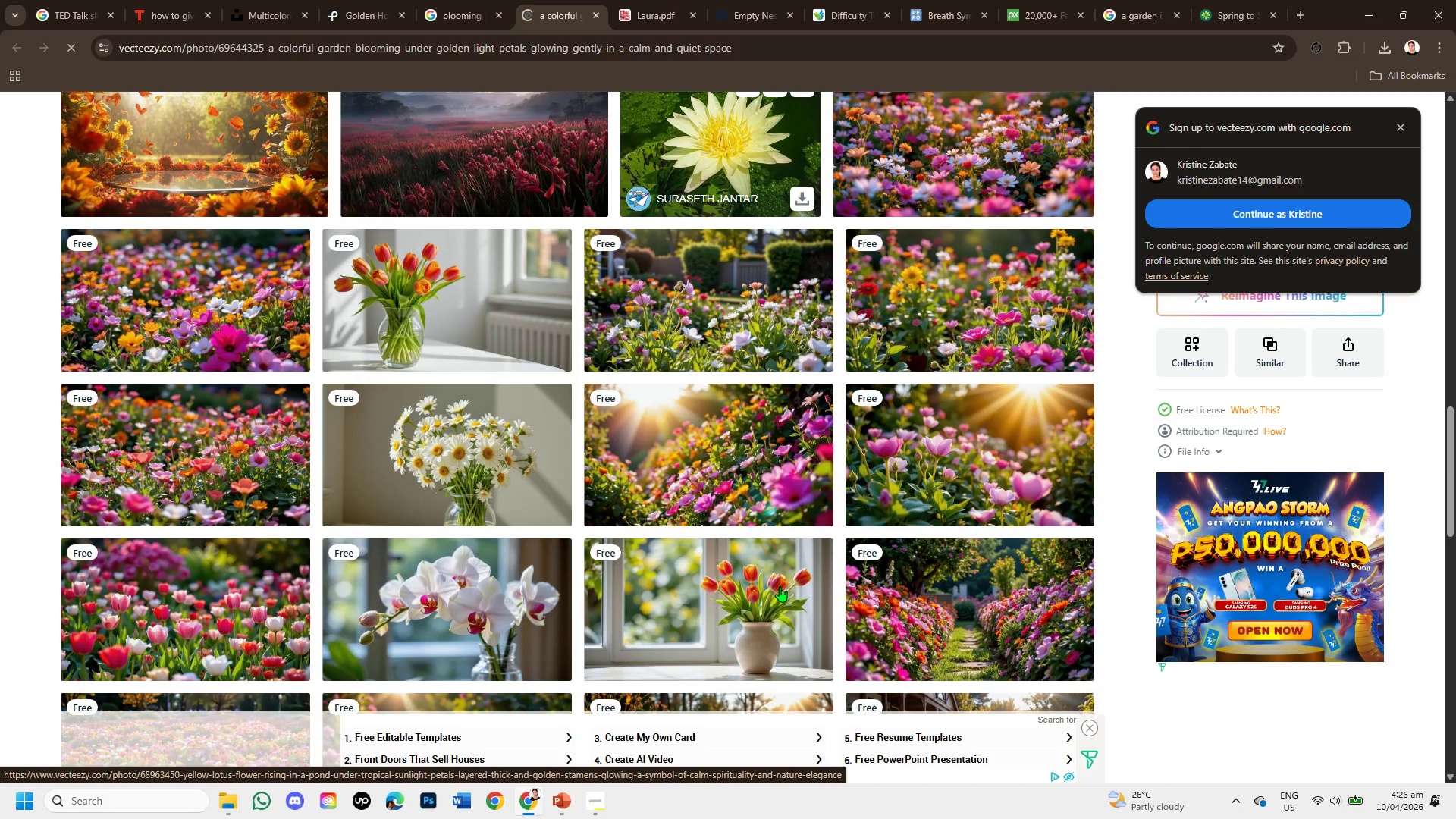 
scroll: coordinate [780, 586], scroll_direction: up, amount: 1.0
 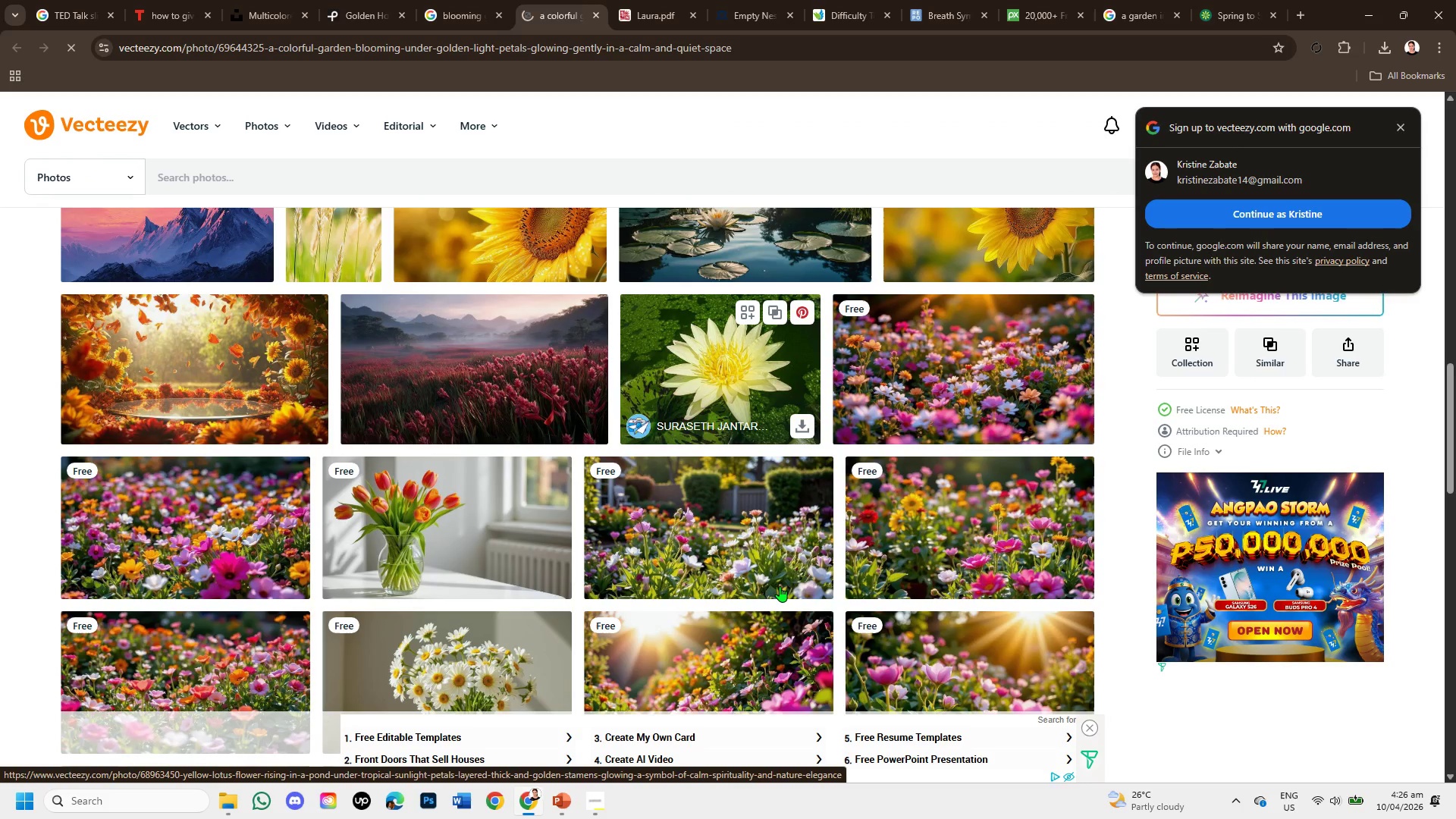 
scroll: coordinate [774, 576], scroll_direction: down, amount: 3.0
 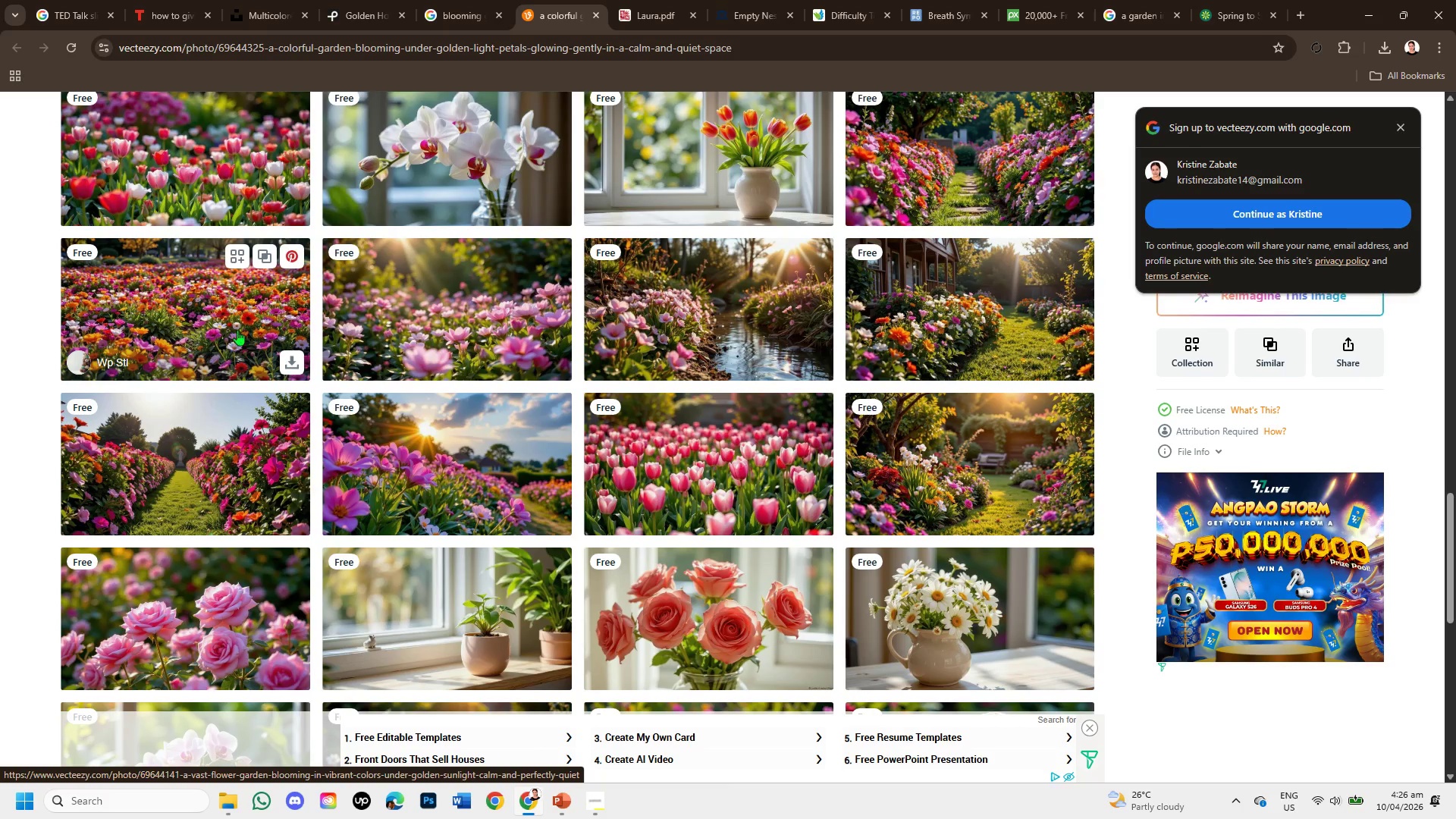 
left_click([234, 323])
 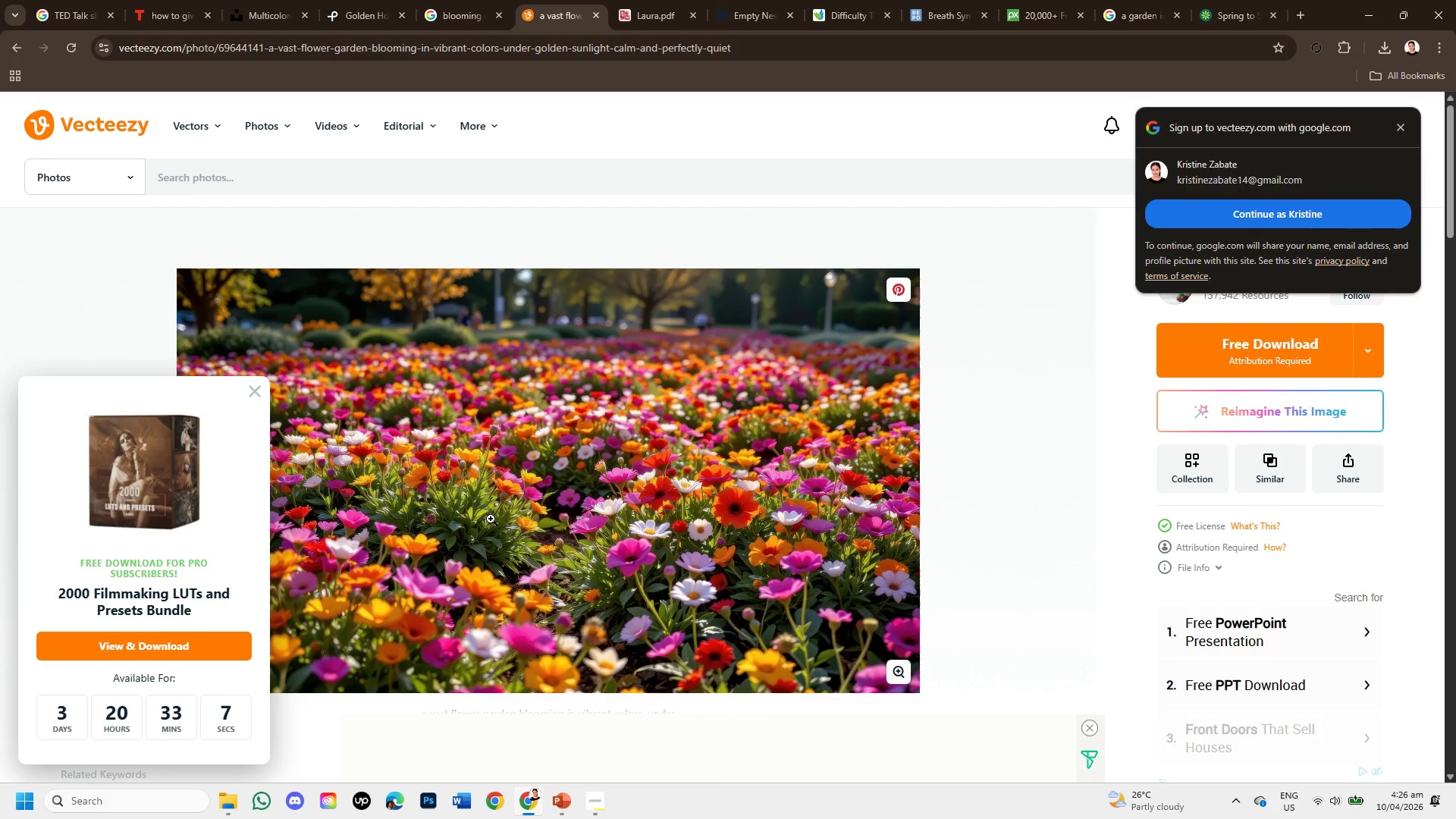 
wait(5.08)
 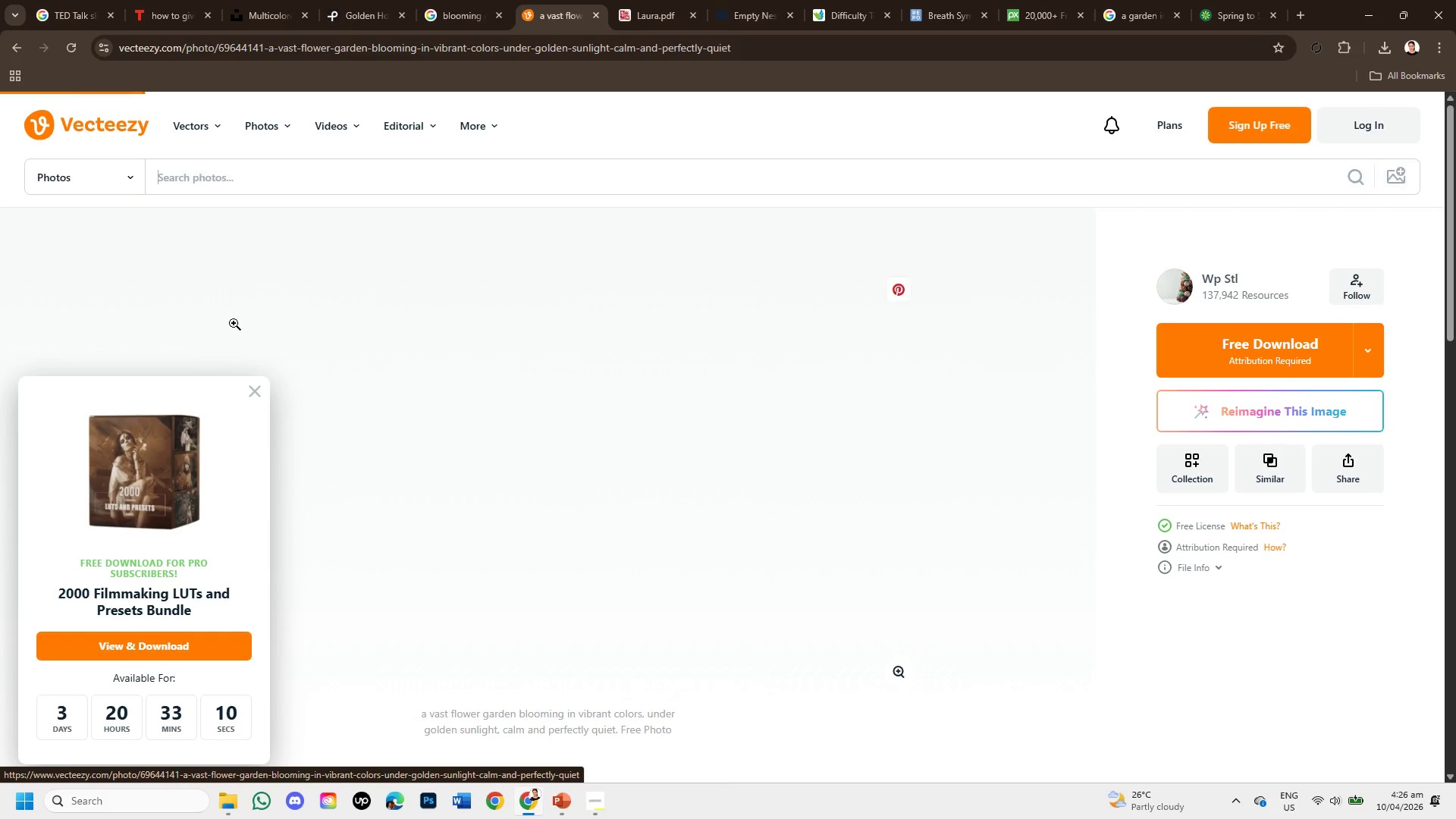 
left_click([253, 391])
 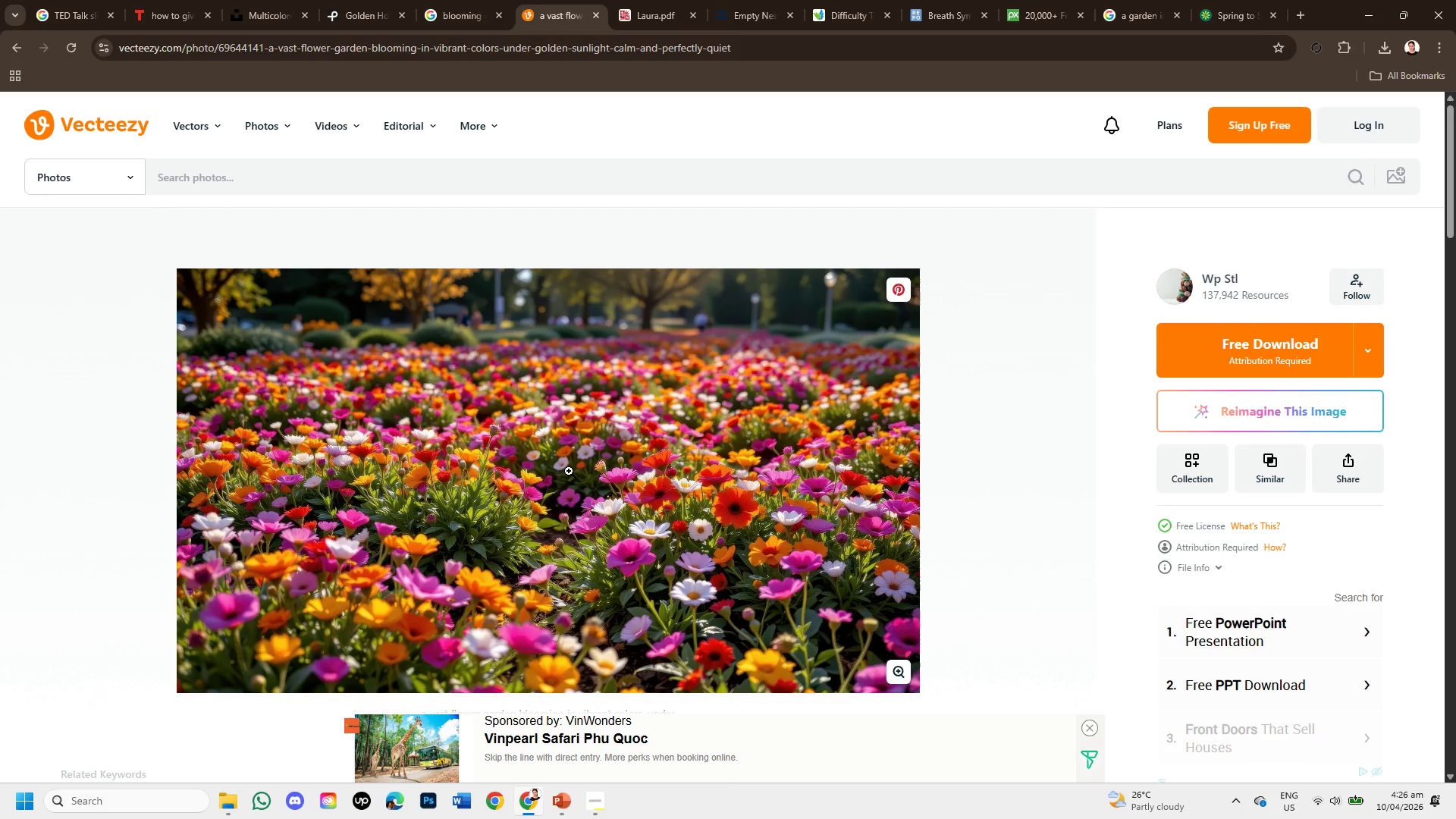 
right_click([569, 471])
 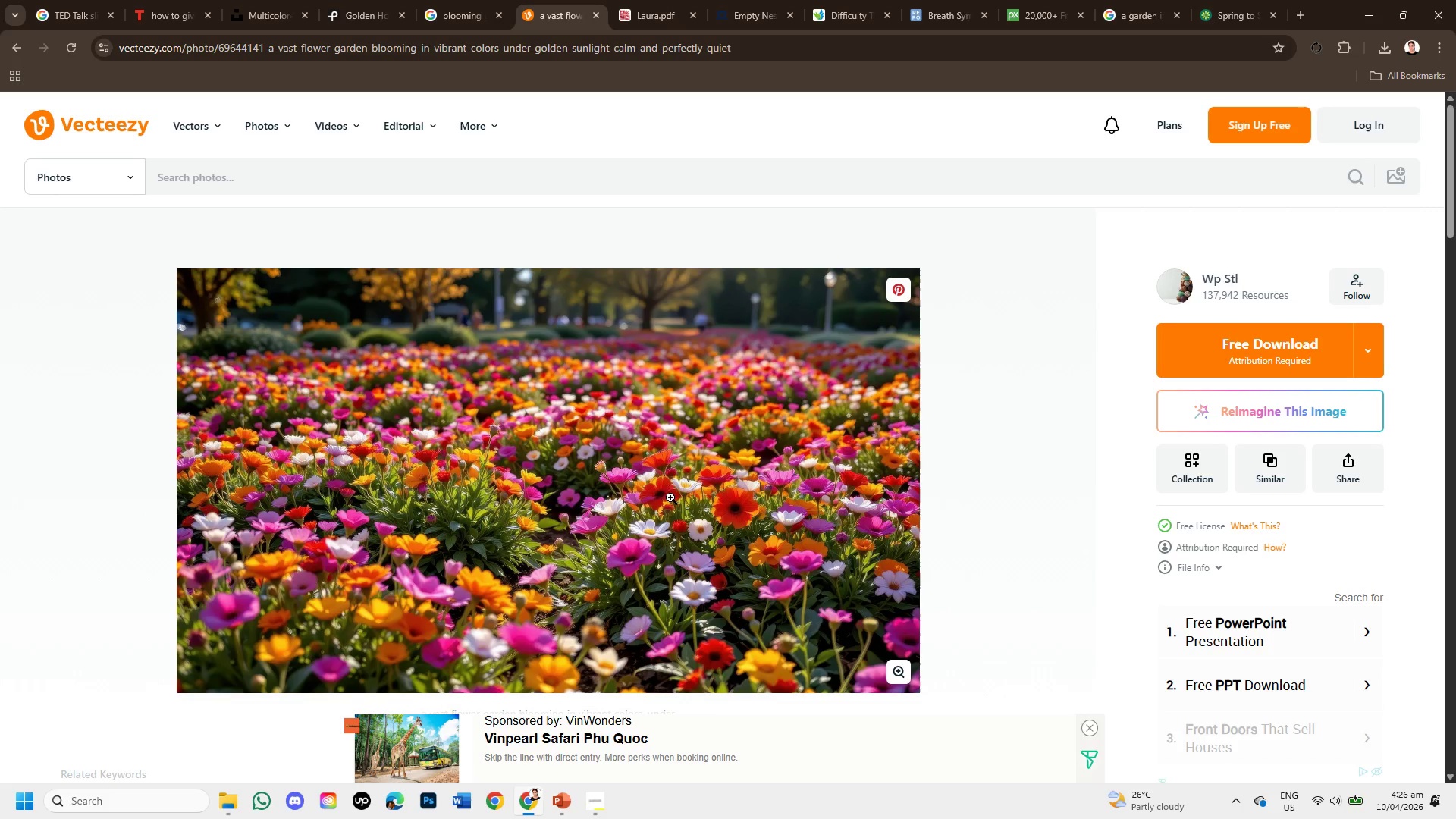 
right_click([670, 482])
 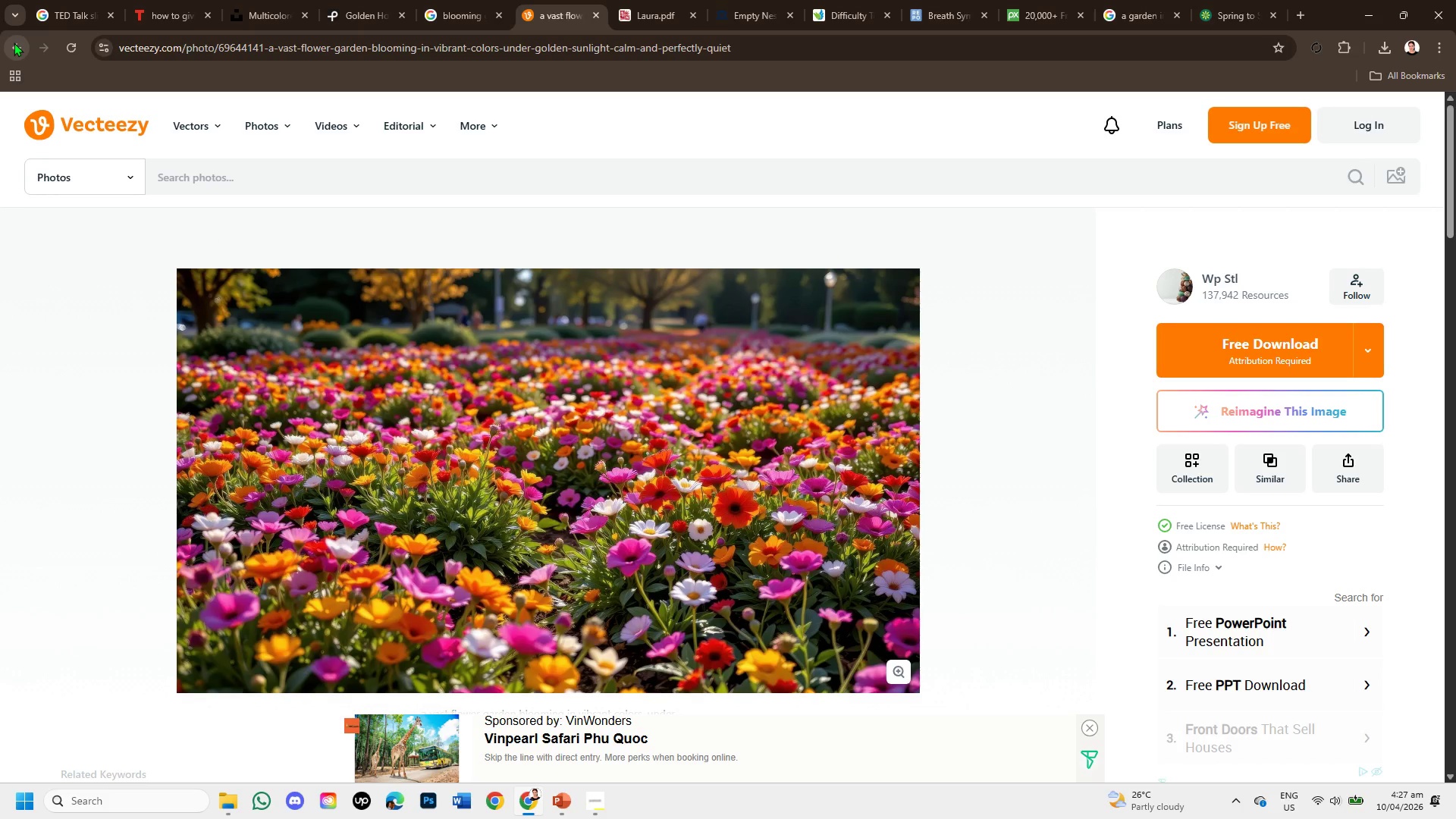 
left_click([13, 42])
 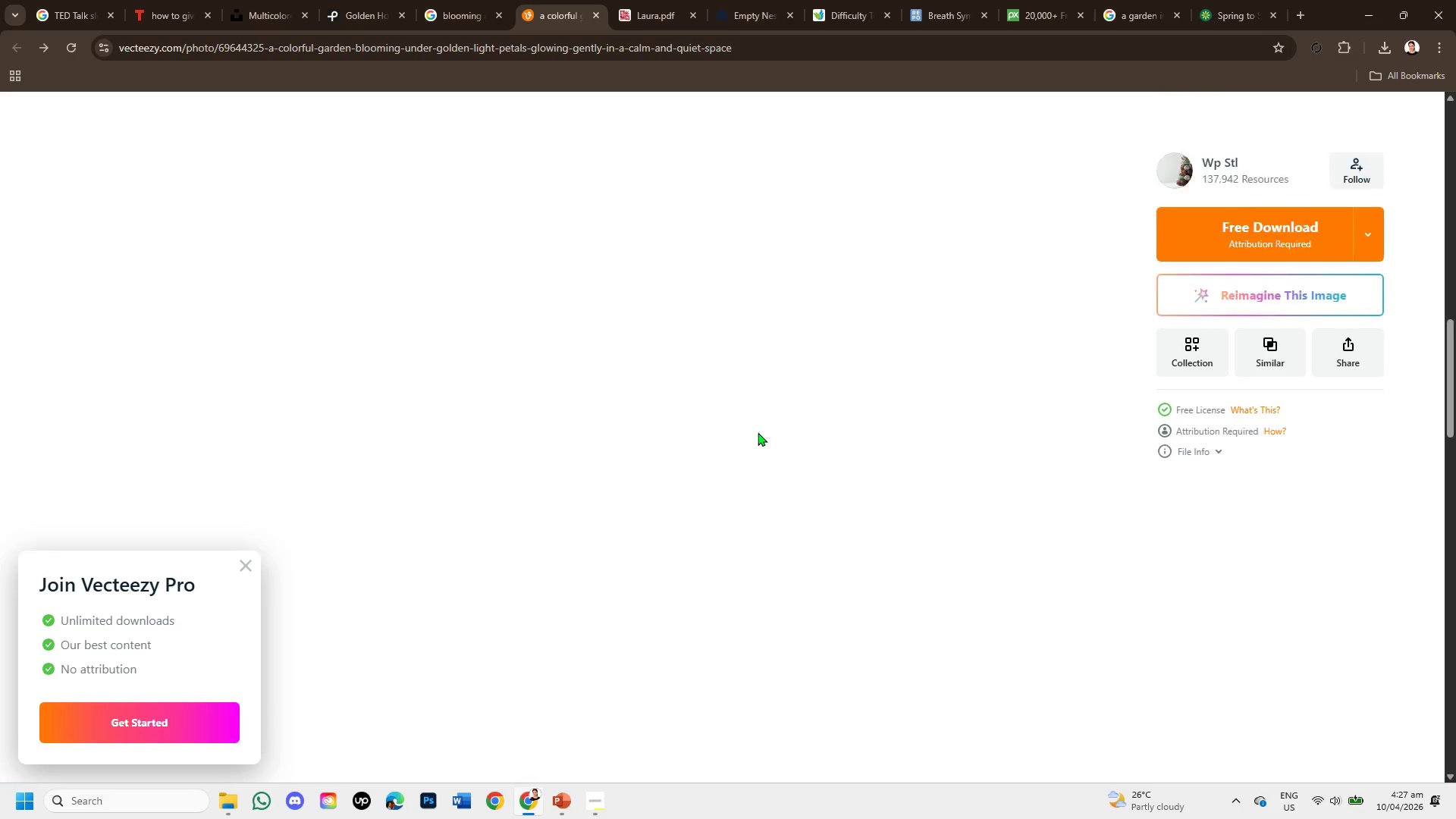 
scroll: coordinate [714, 408], scroll_direction: up, amount: 7.0
 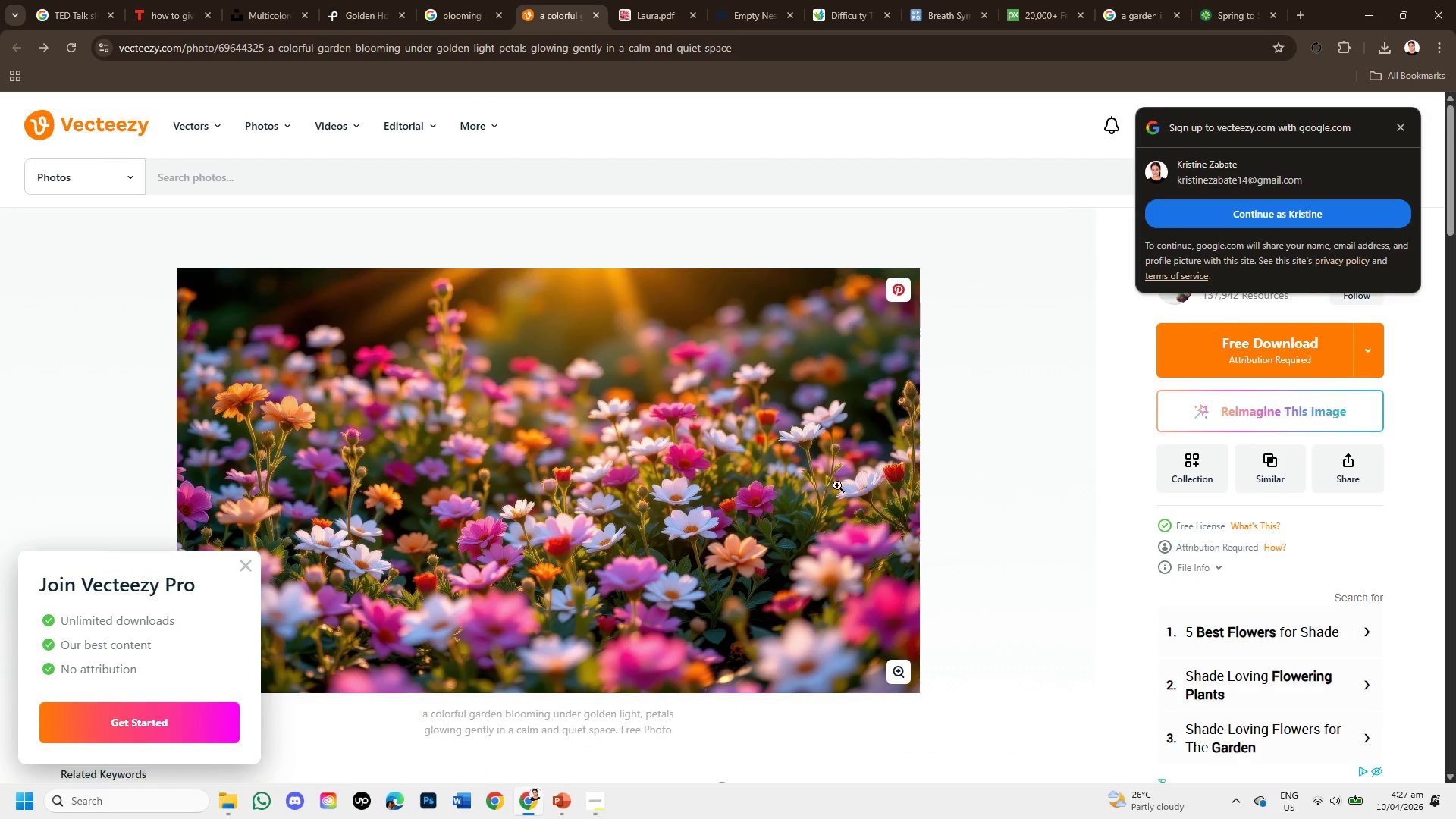 
scroll: coordinate [575, 453], scroll_direction: down, amount: 5.0
 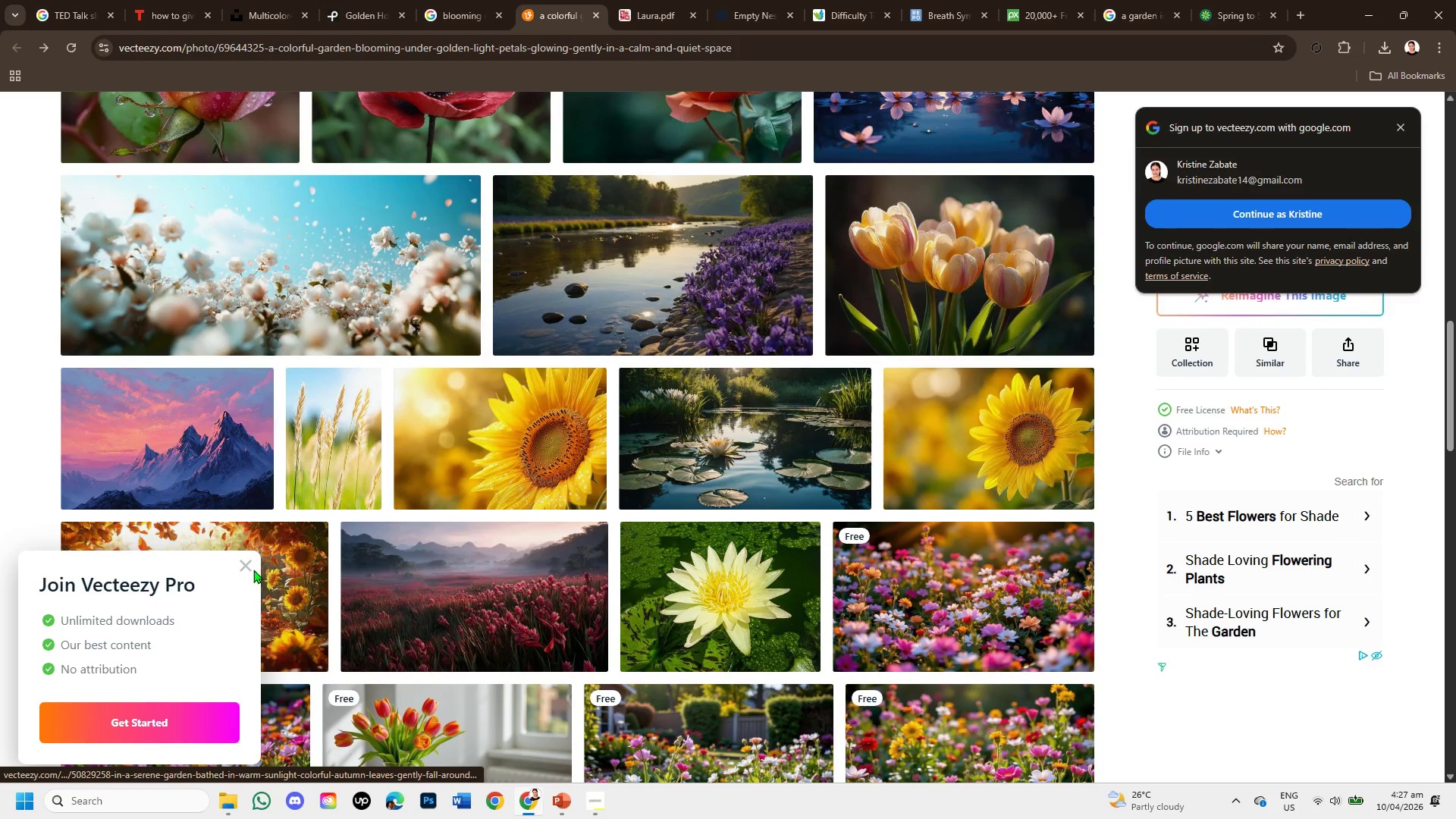 
left_click([246, 563])
 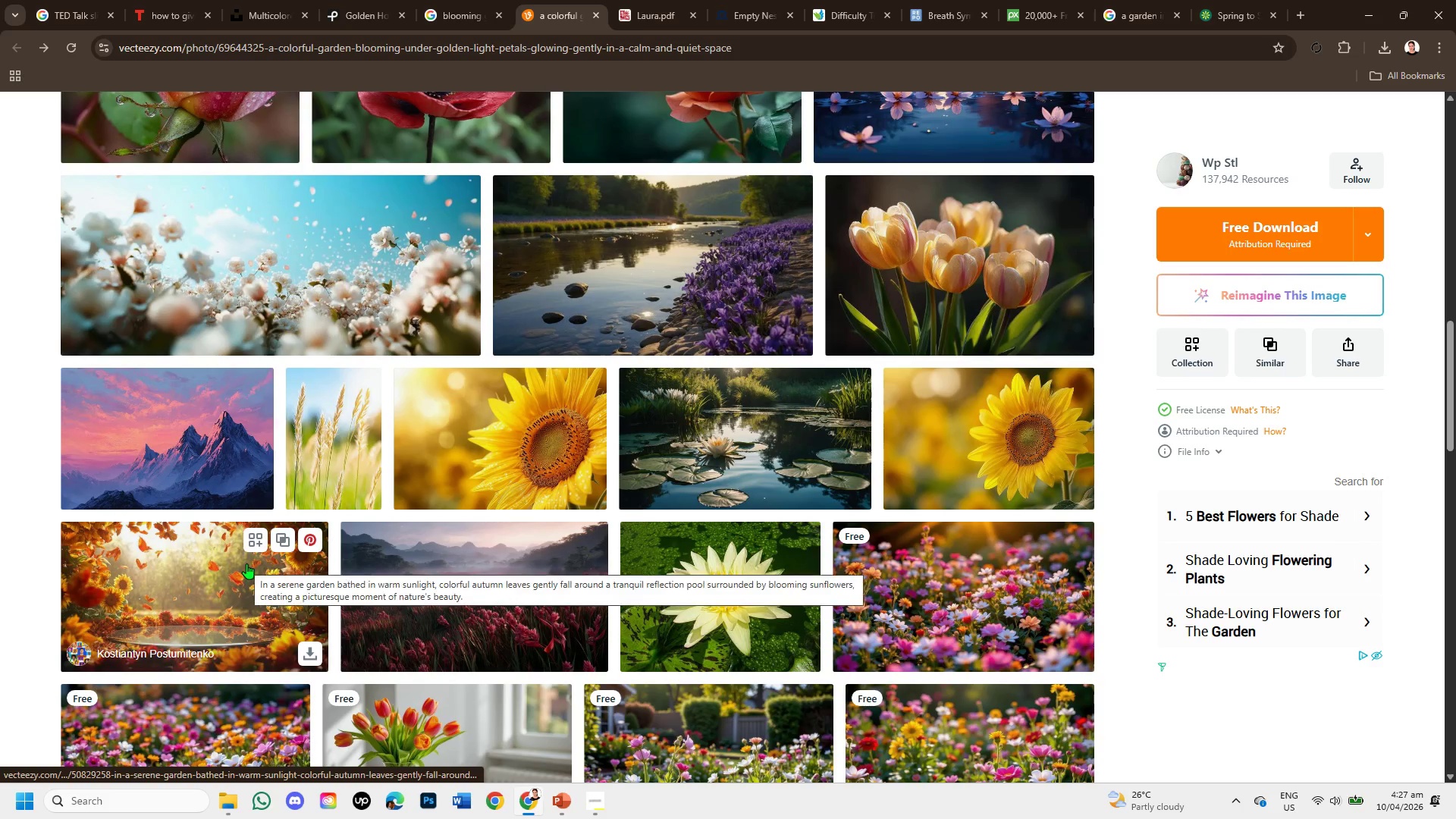 
scroll: coordinate [359, 556], scroll_direction: down, amount: 1.0
 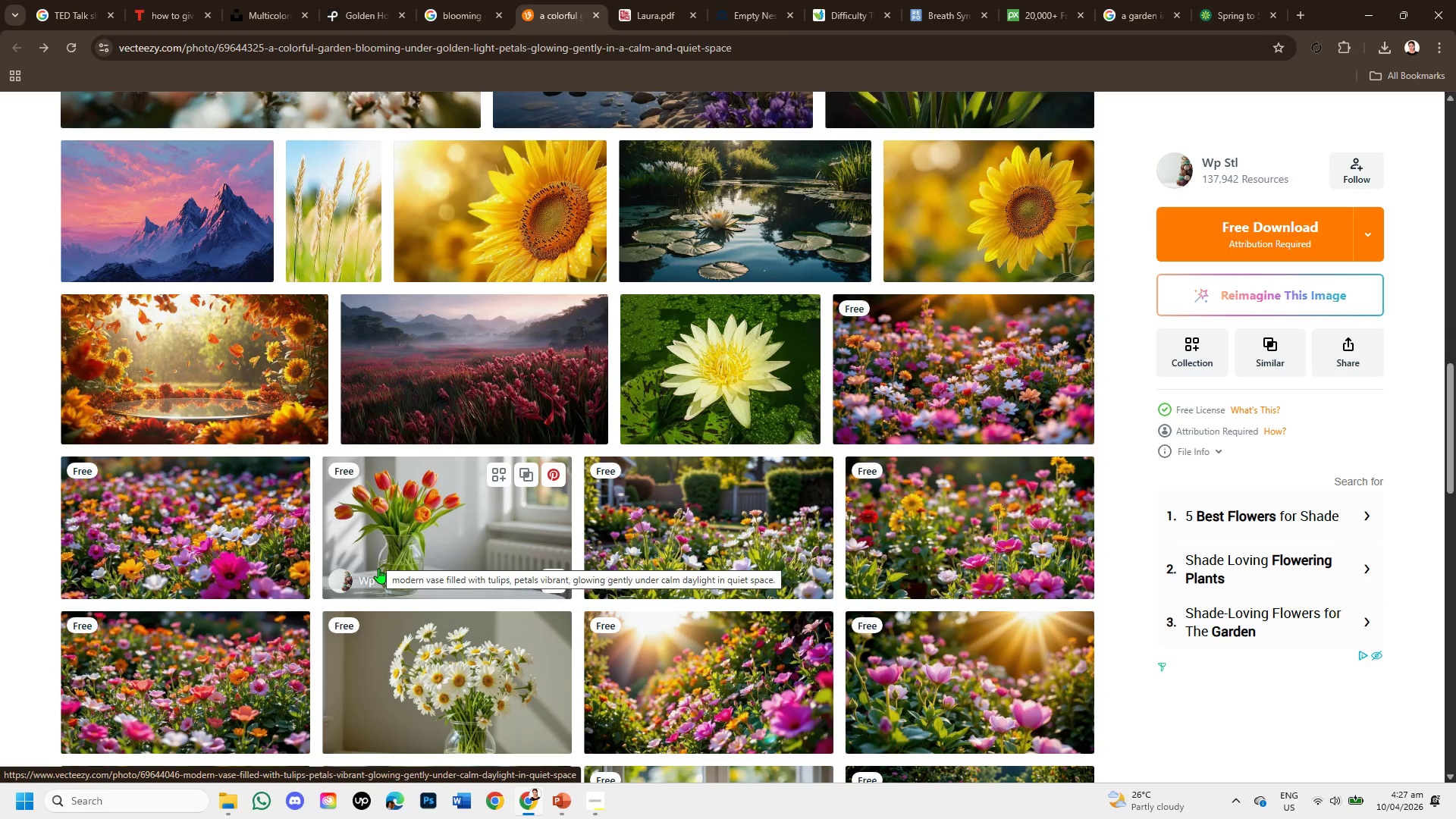 
wait(5.81)
 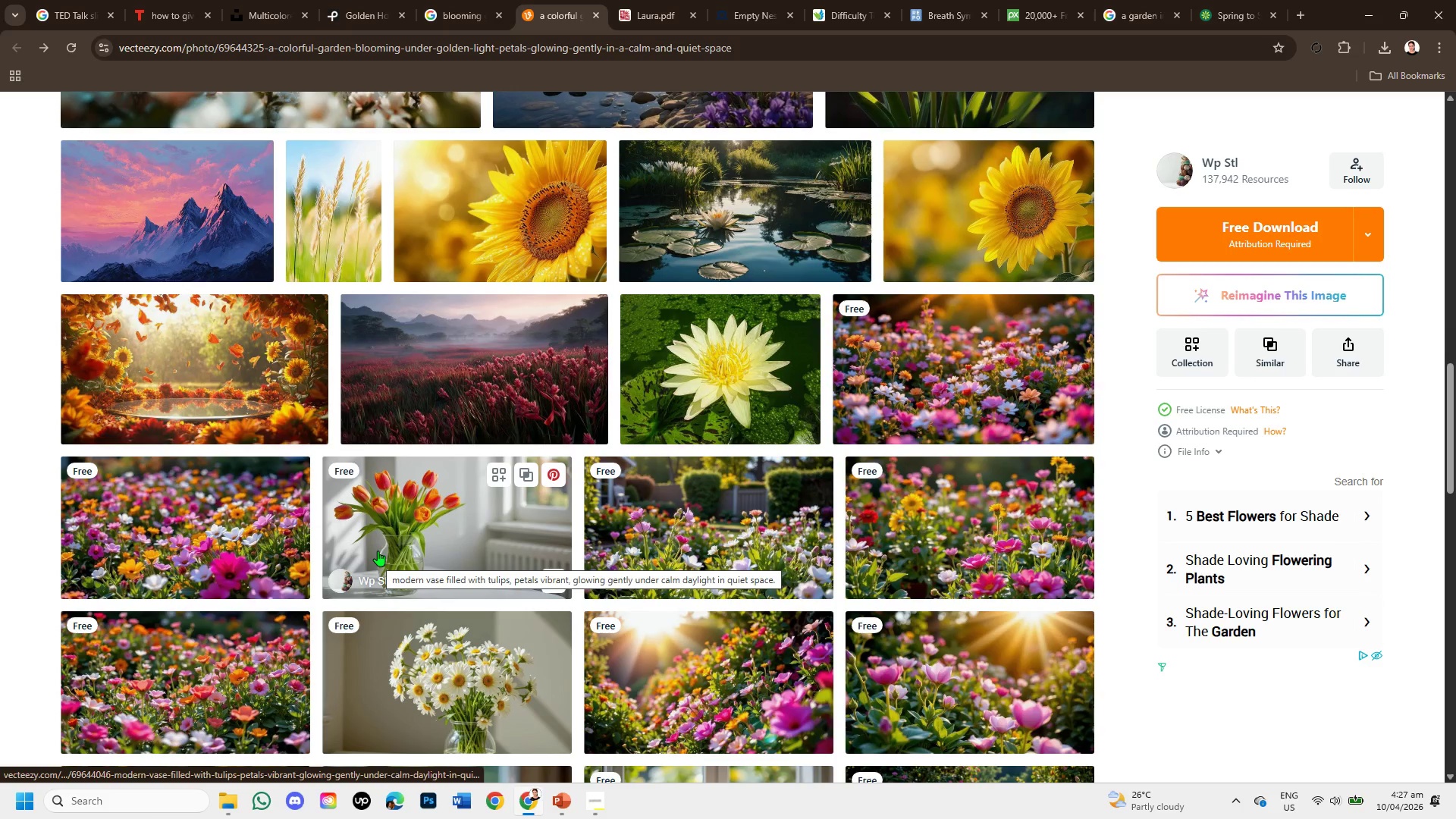 
scroll: coordinate [381, 574], scroll_direction: down, amount: 1.0
 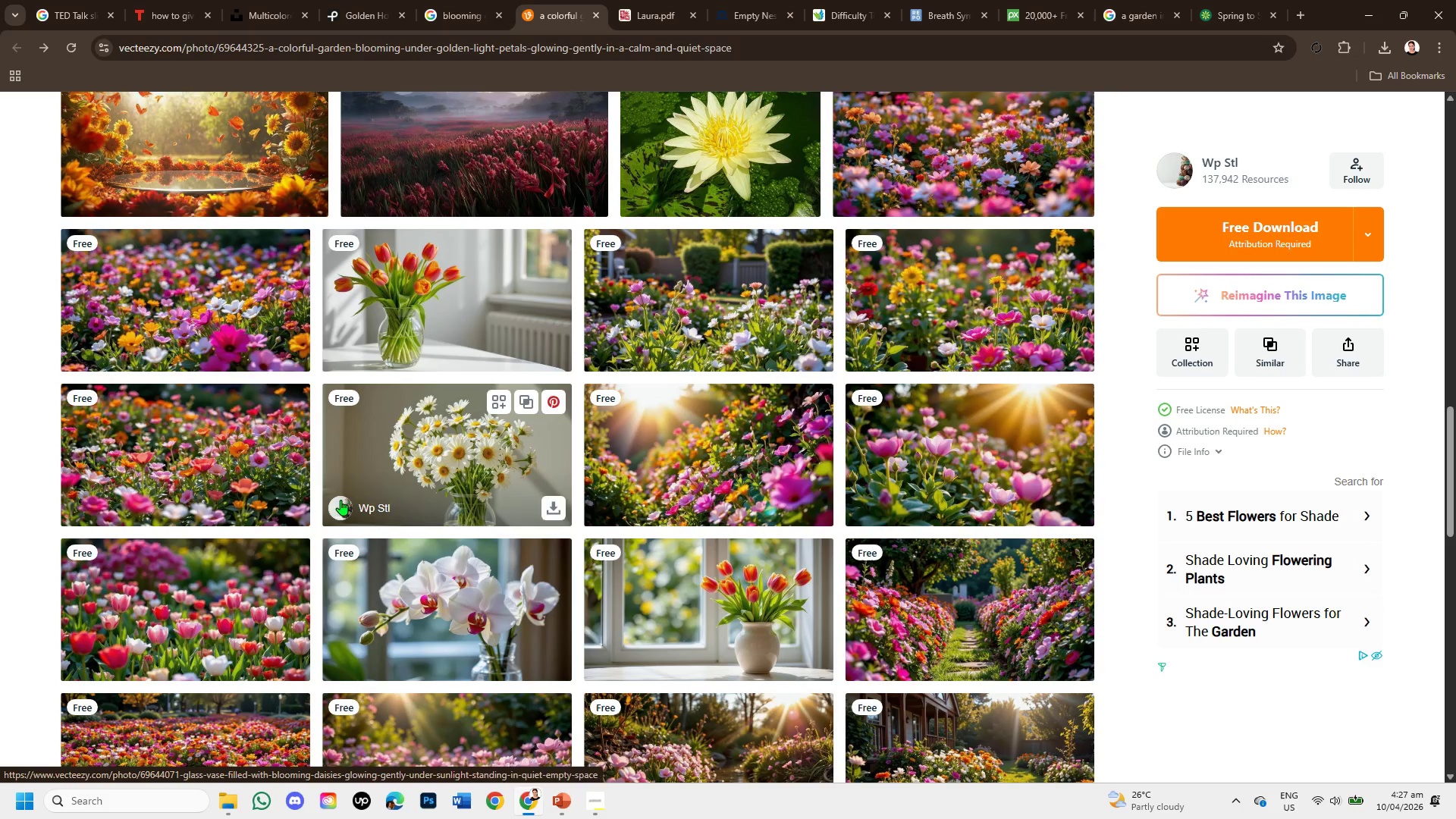 
mouse_move([265, 346])
 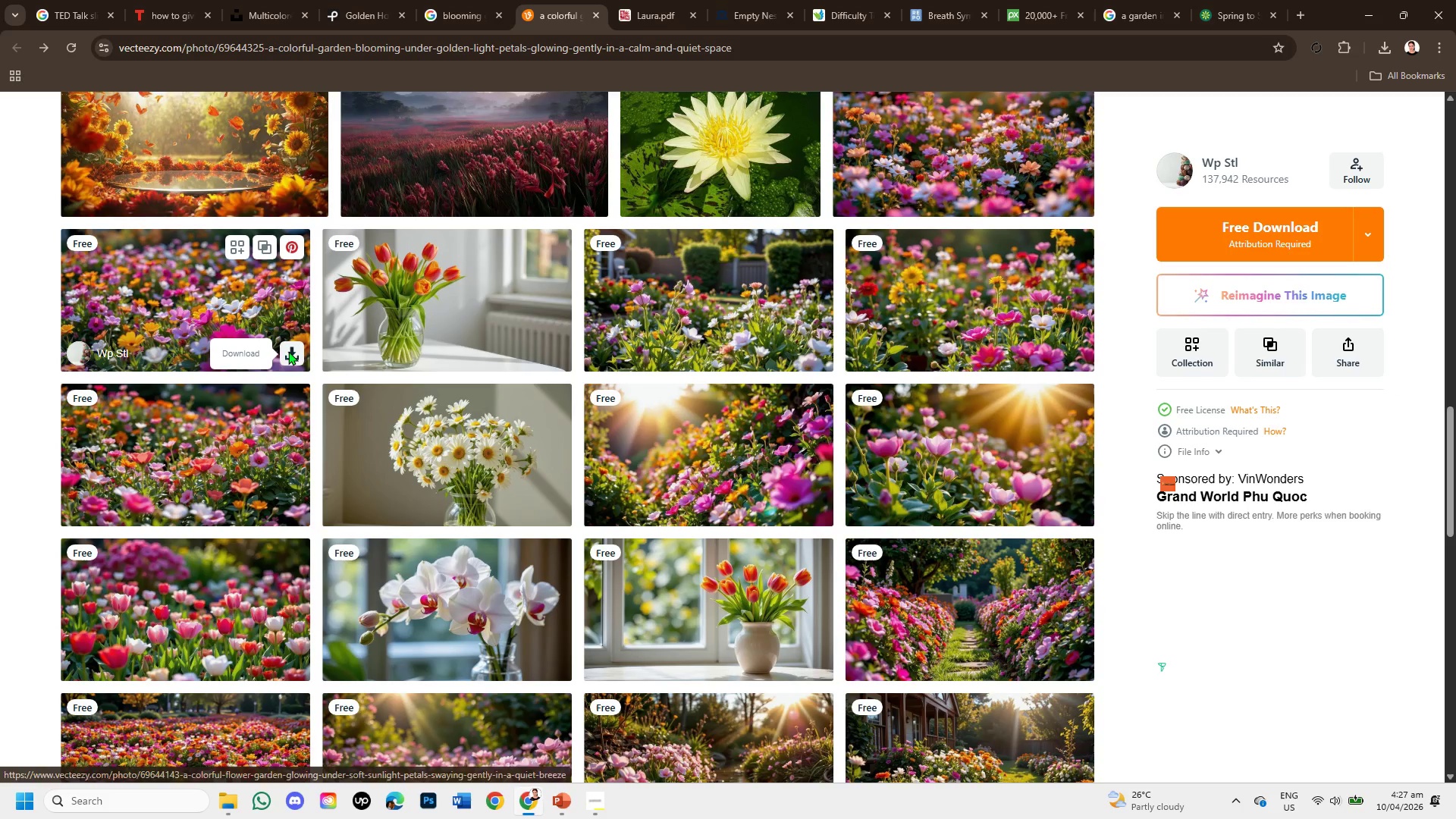 
left_click([288, 351])
 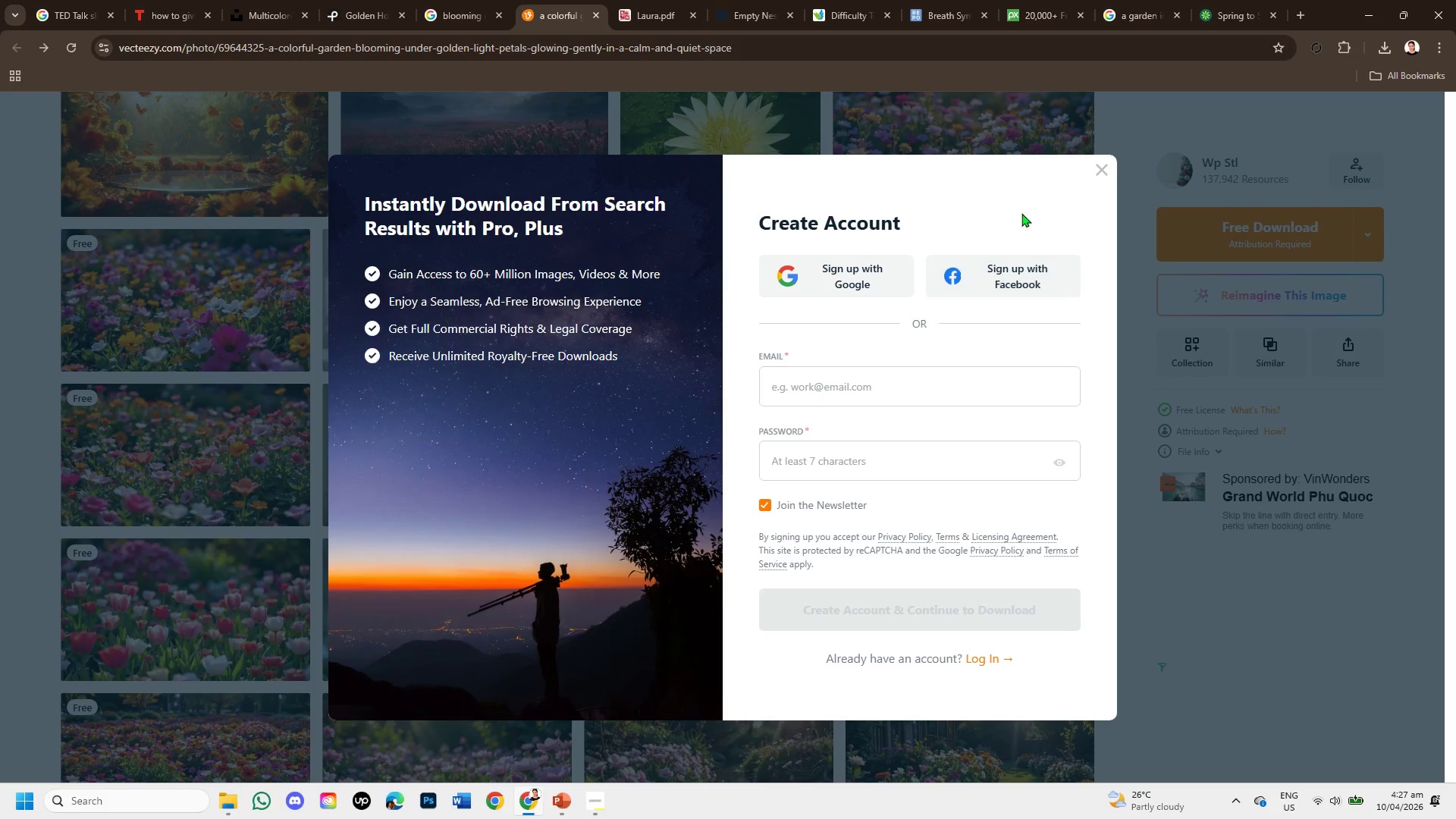 
left_click([1103, 168])
 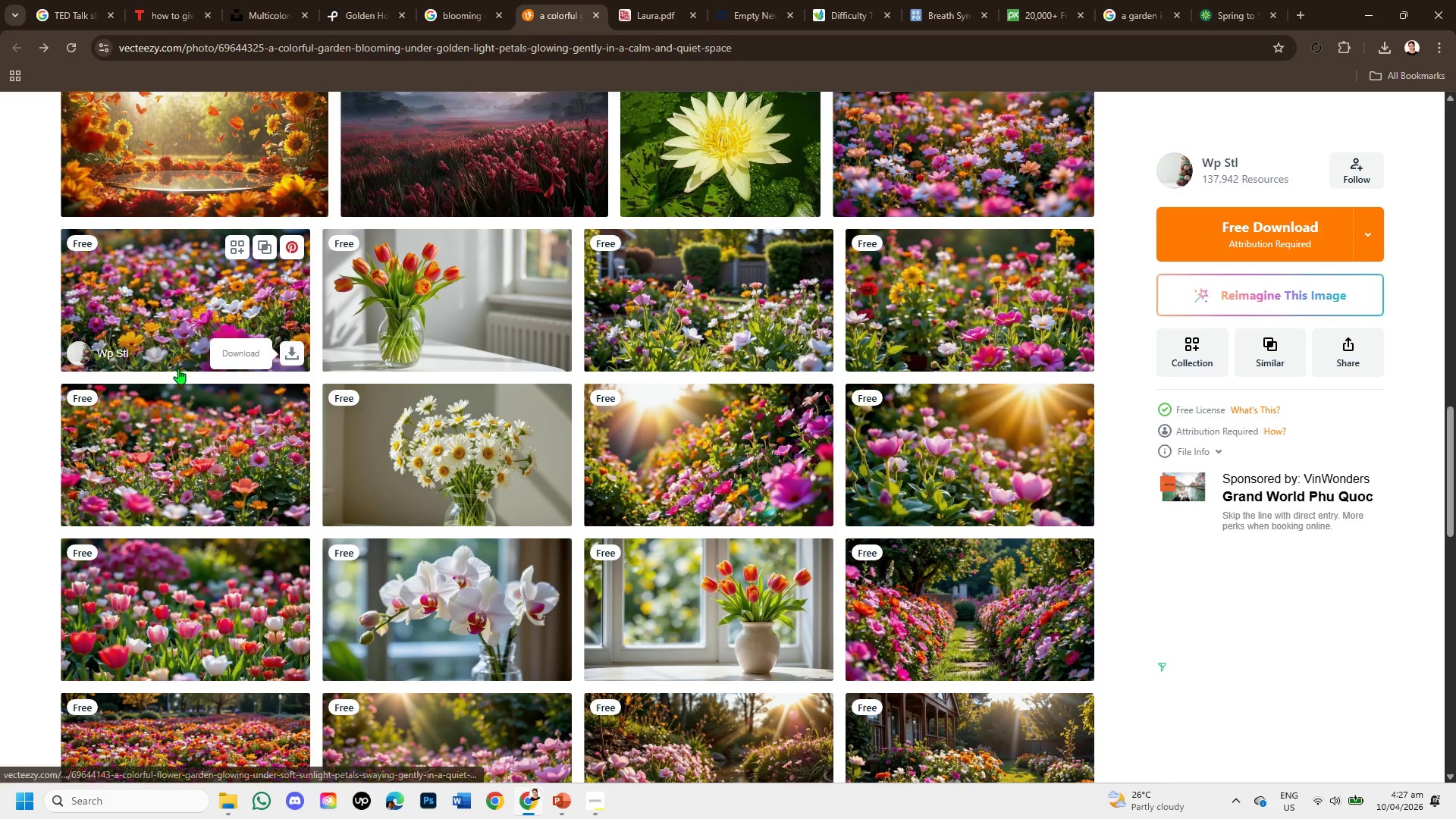 
scroll: coordinate [178, 392], scroll_direction: down, amount: 1.0
 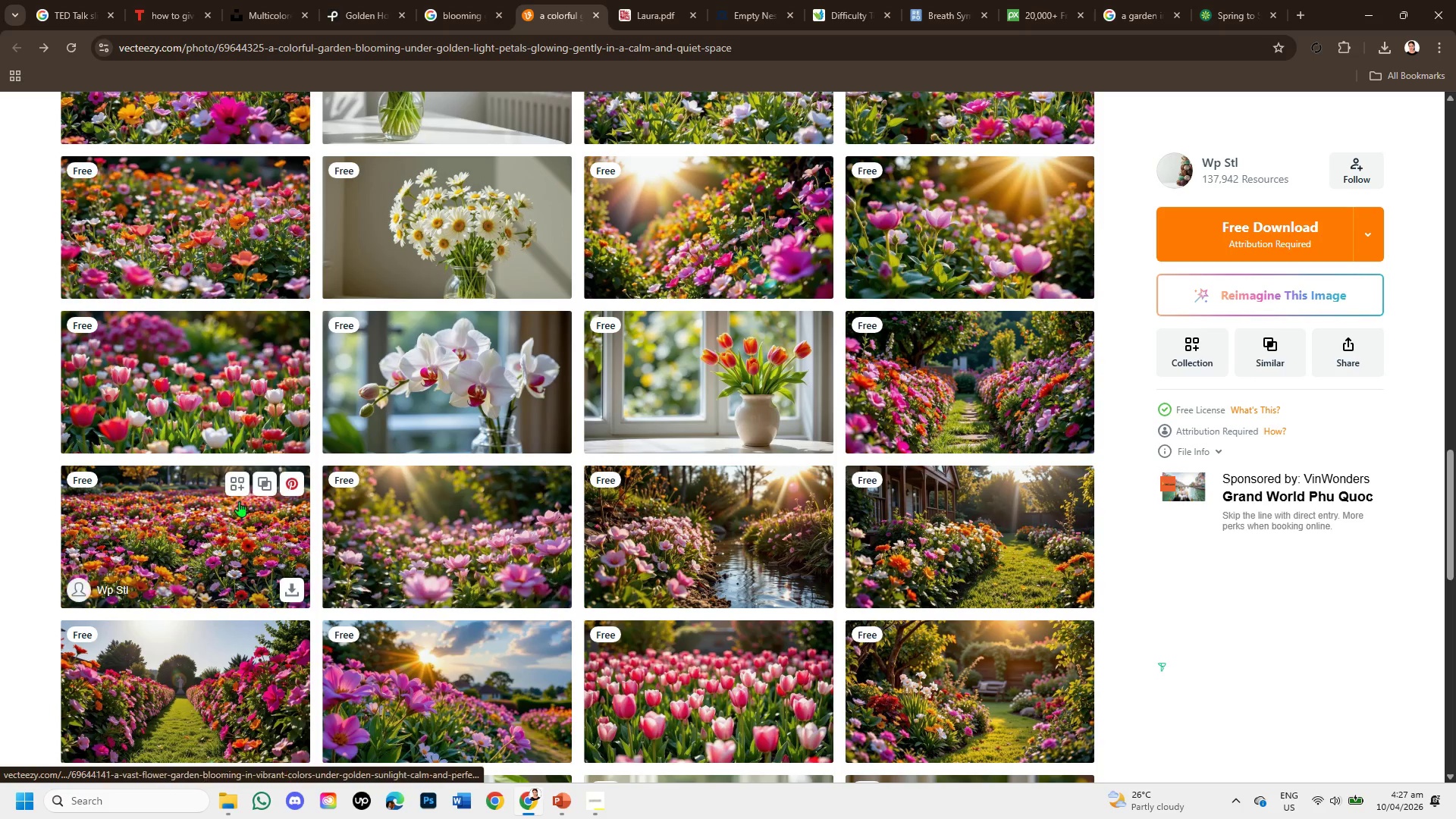 
left_click([210, 507])
 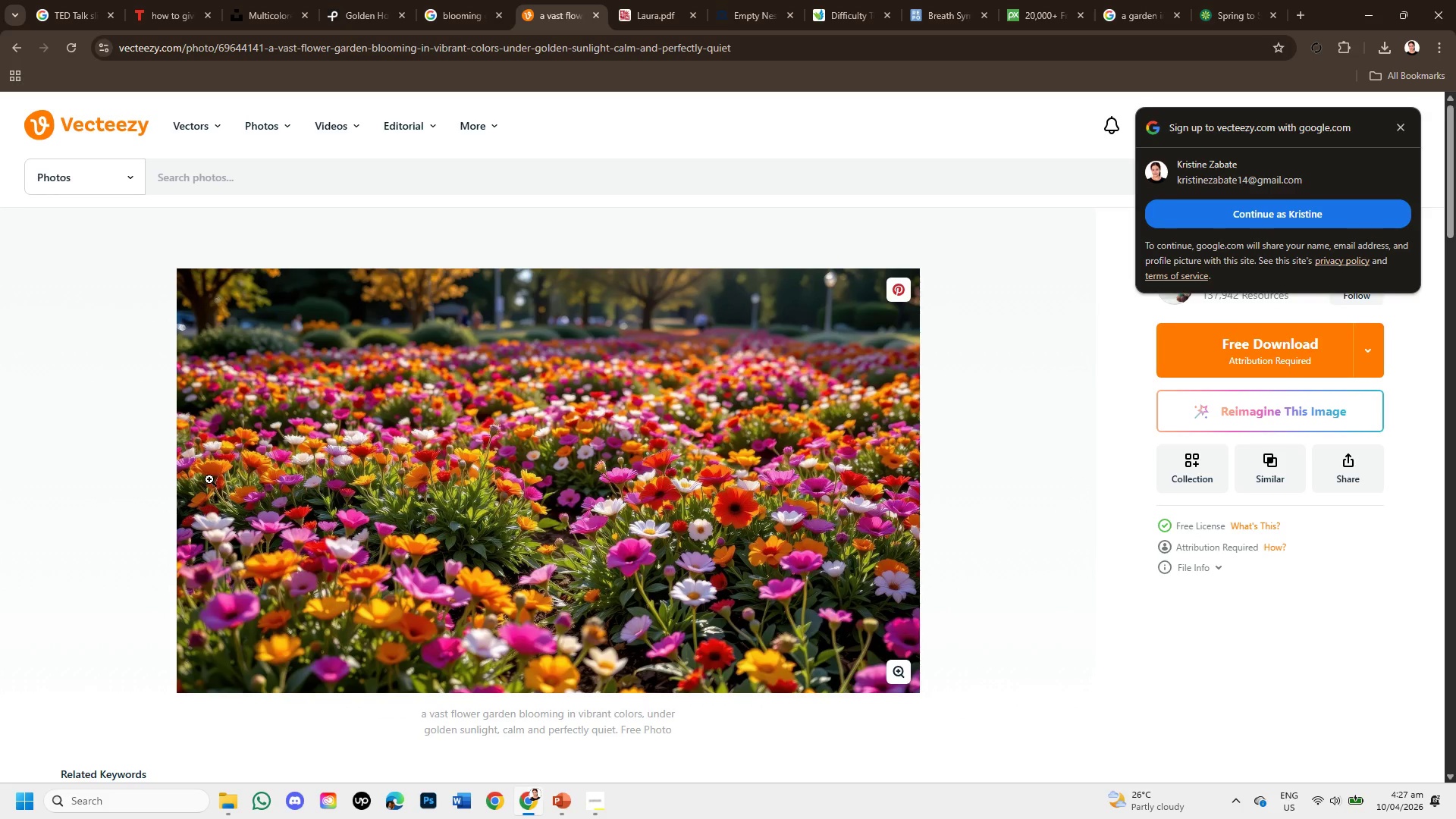 
wait(6.91)
 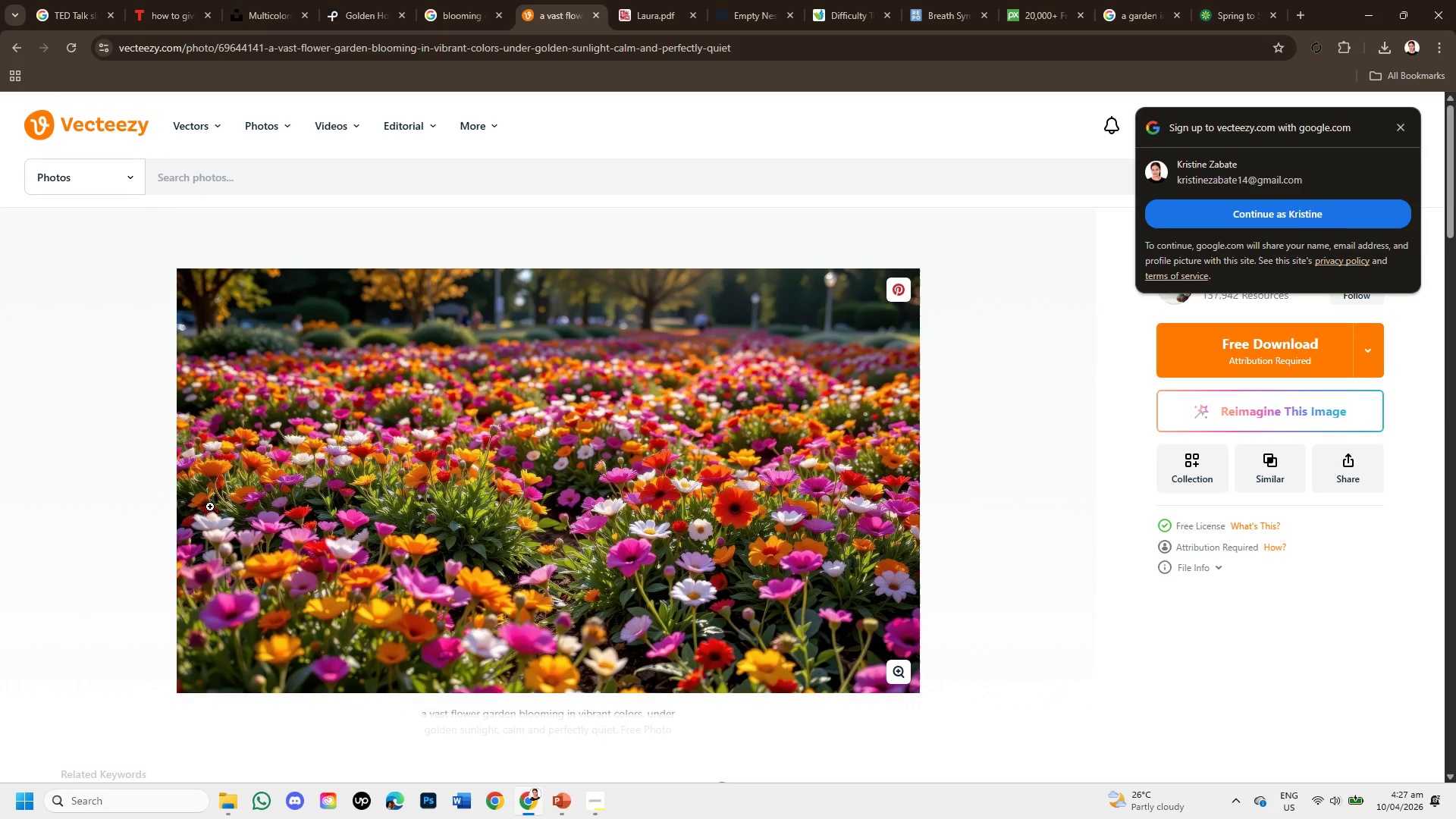 
left_click([20, 46])
 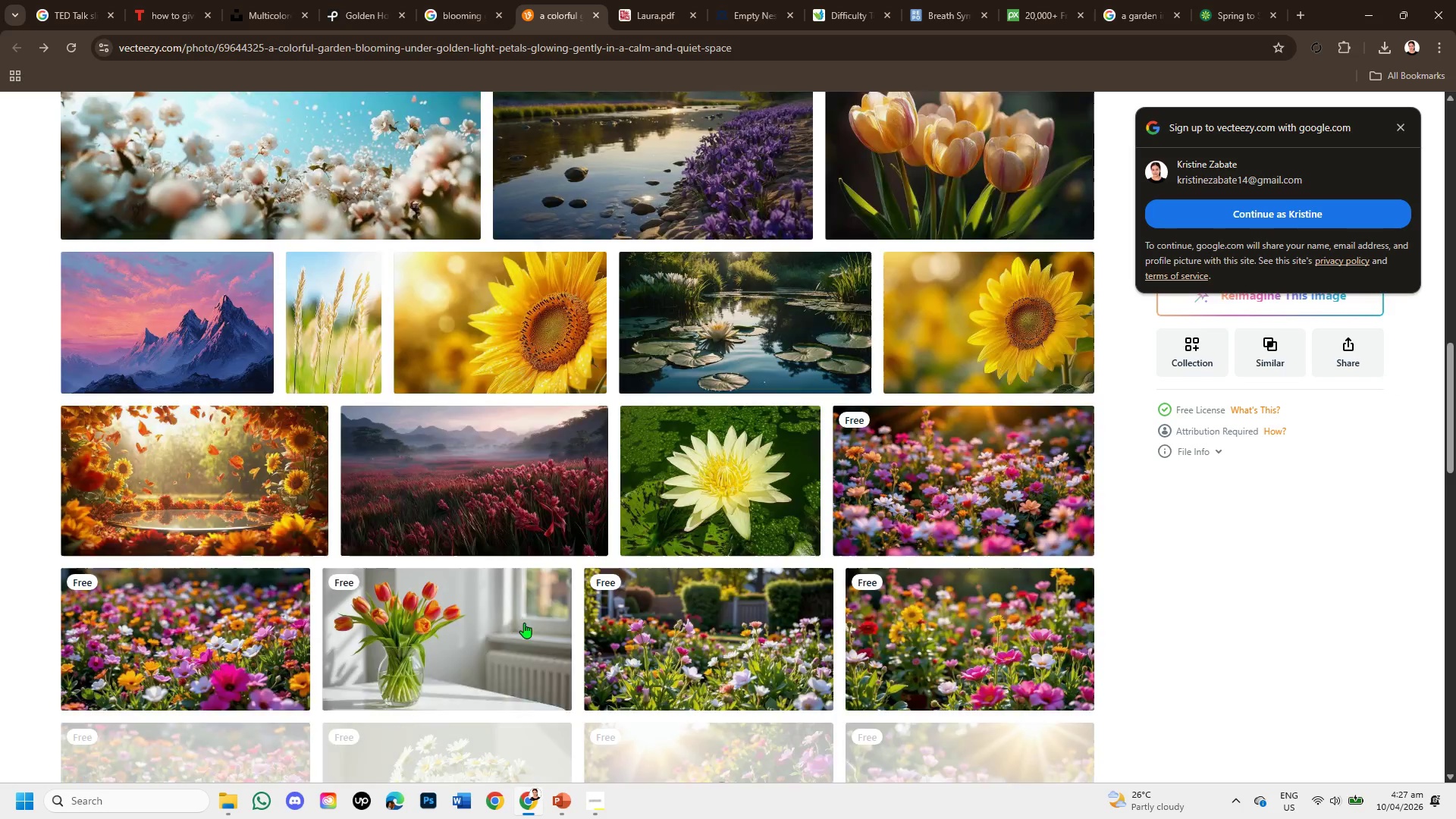 
scroll: coordinate [562, 588], scroll_direction: down, amount: 1.0
 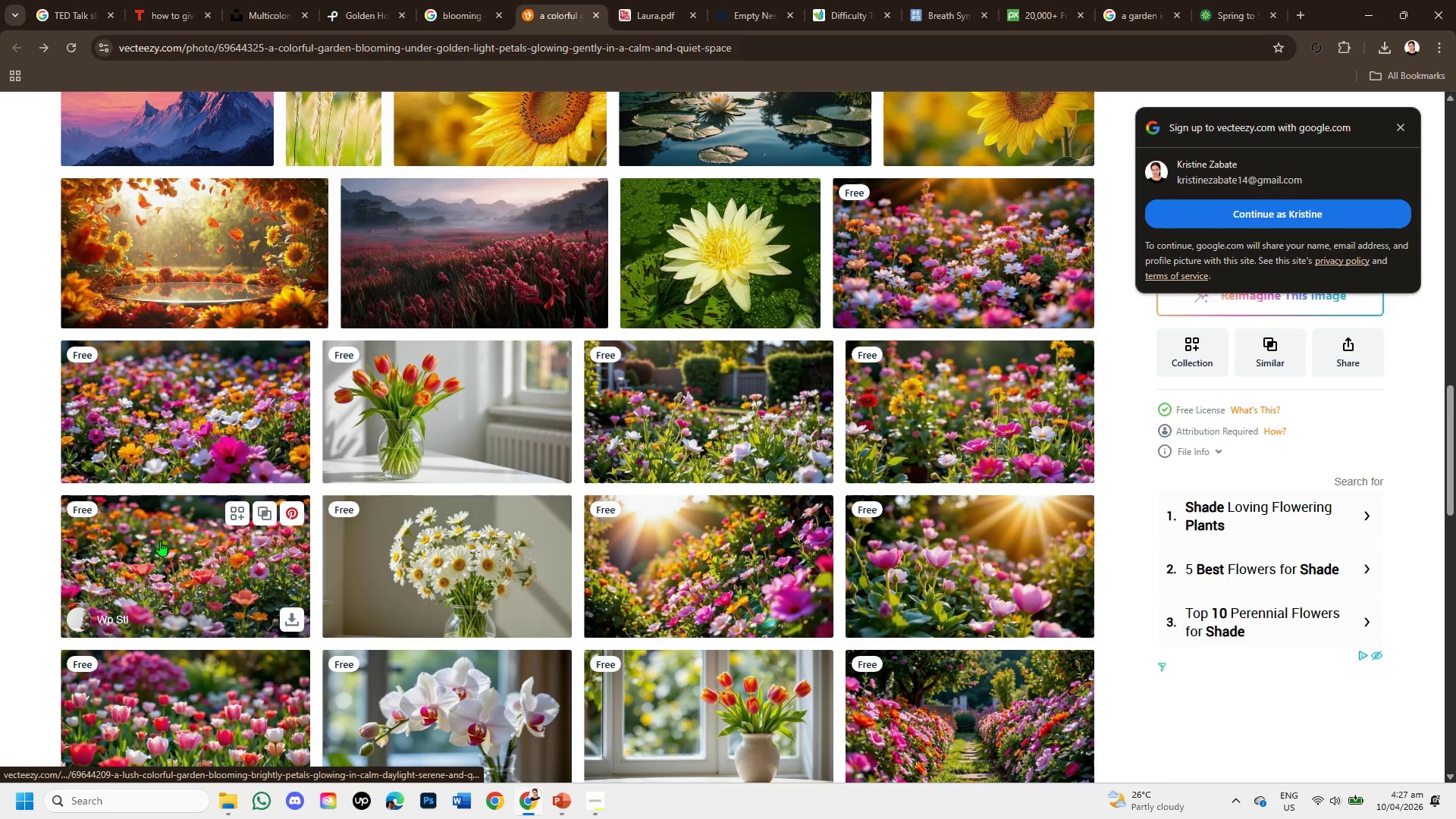 
left_click([147, 556])
 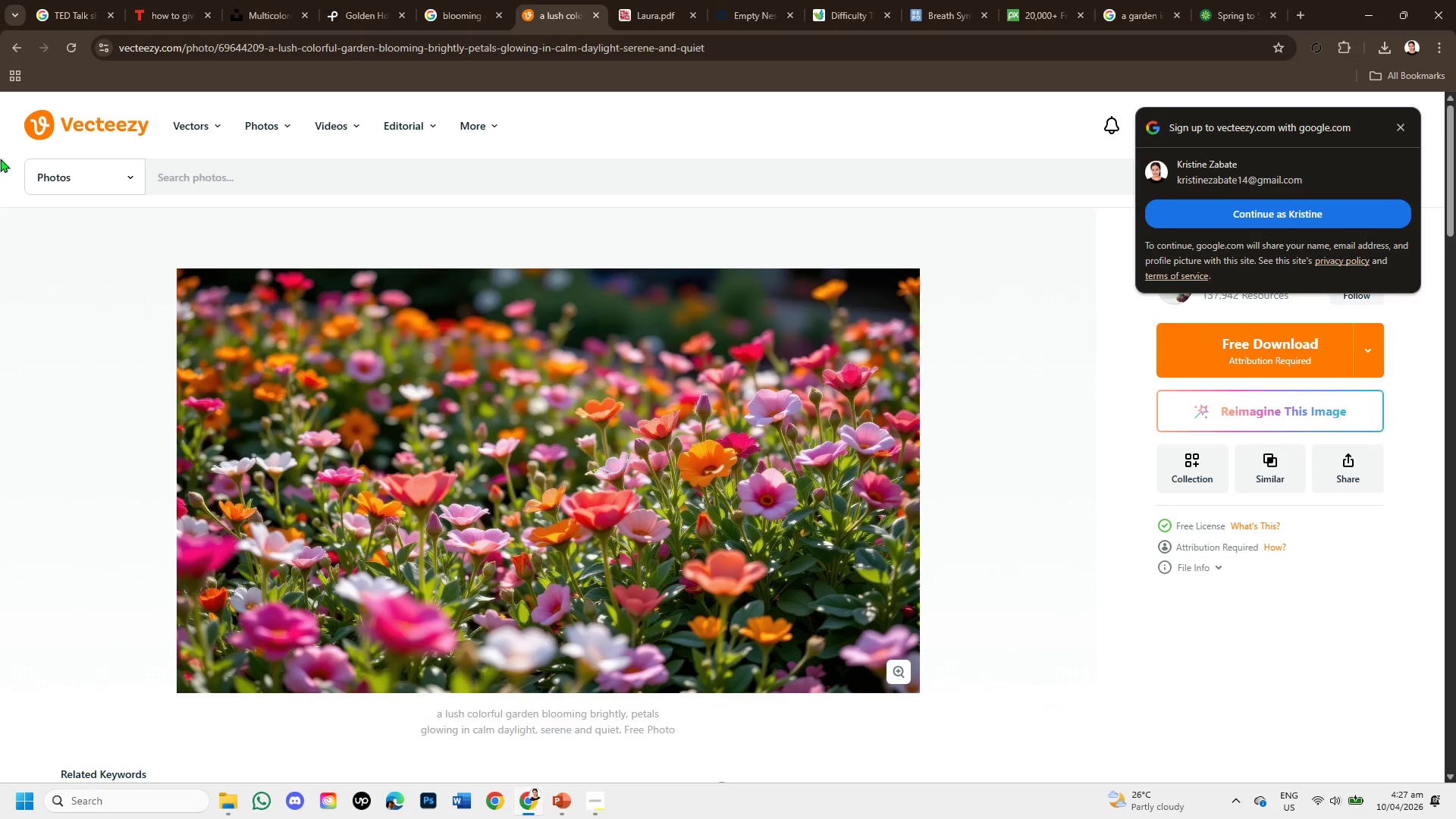 
left_click([24, 39])
 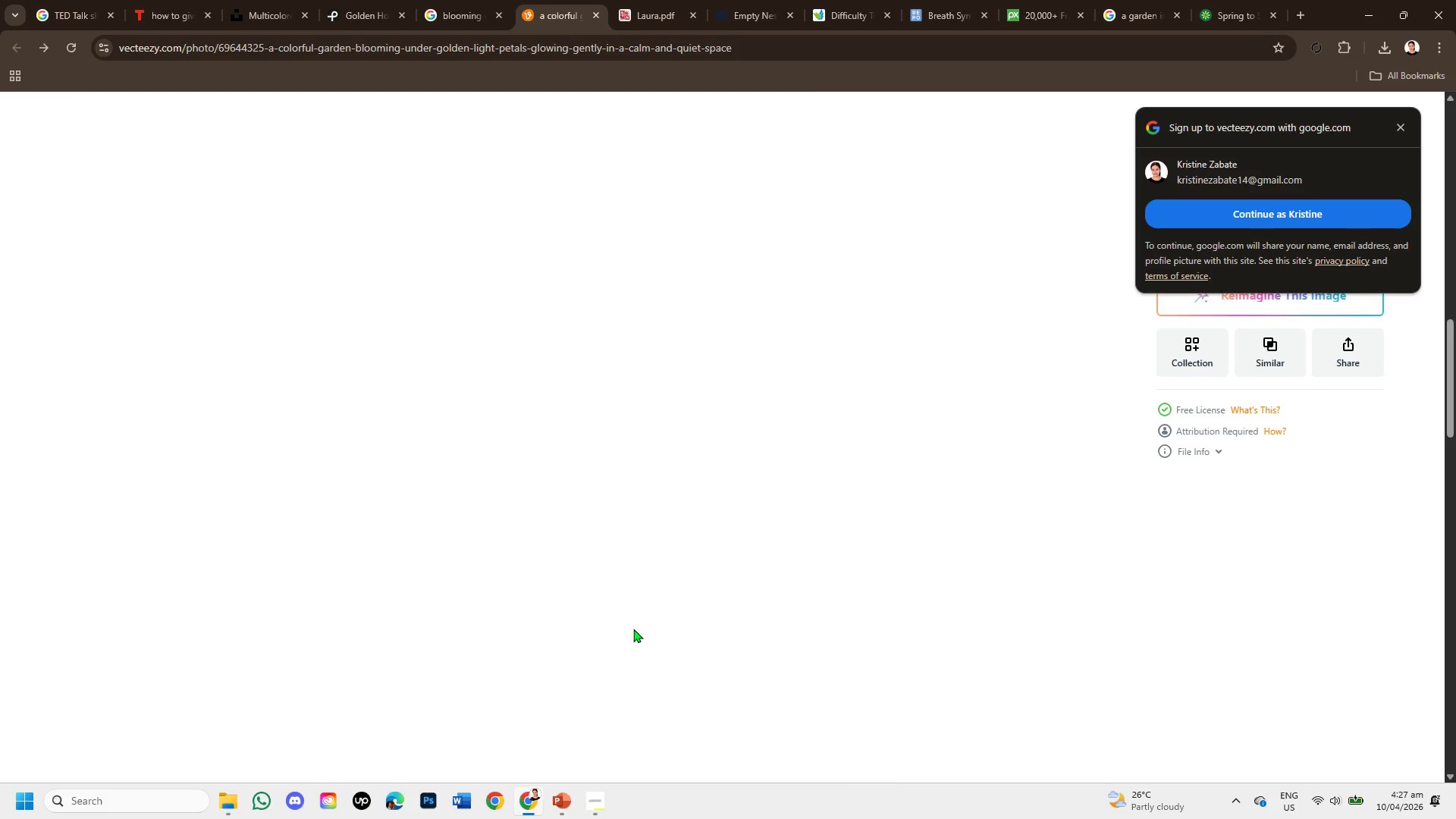 
scroll: coordinate [662, 598], scroll_direction: down, amount: 1.0
 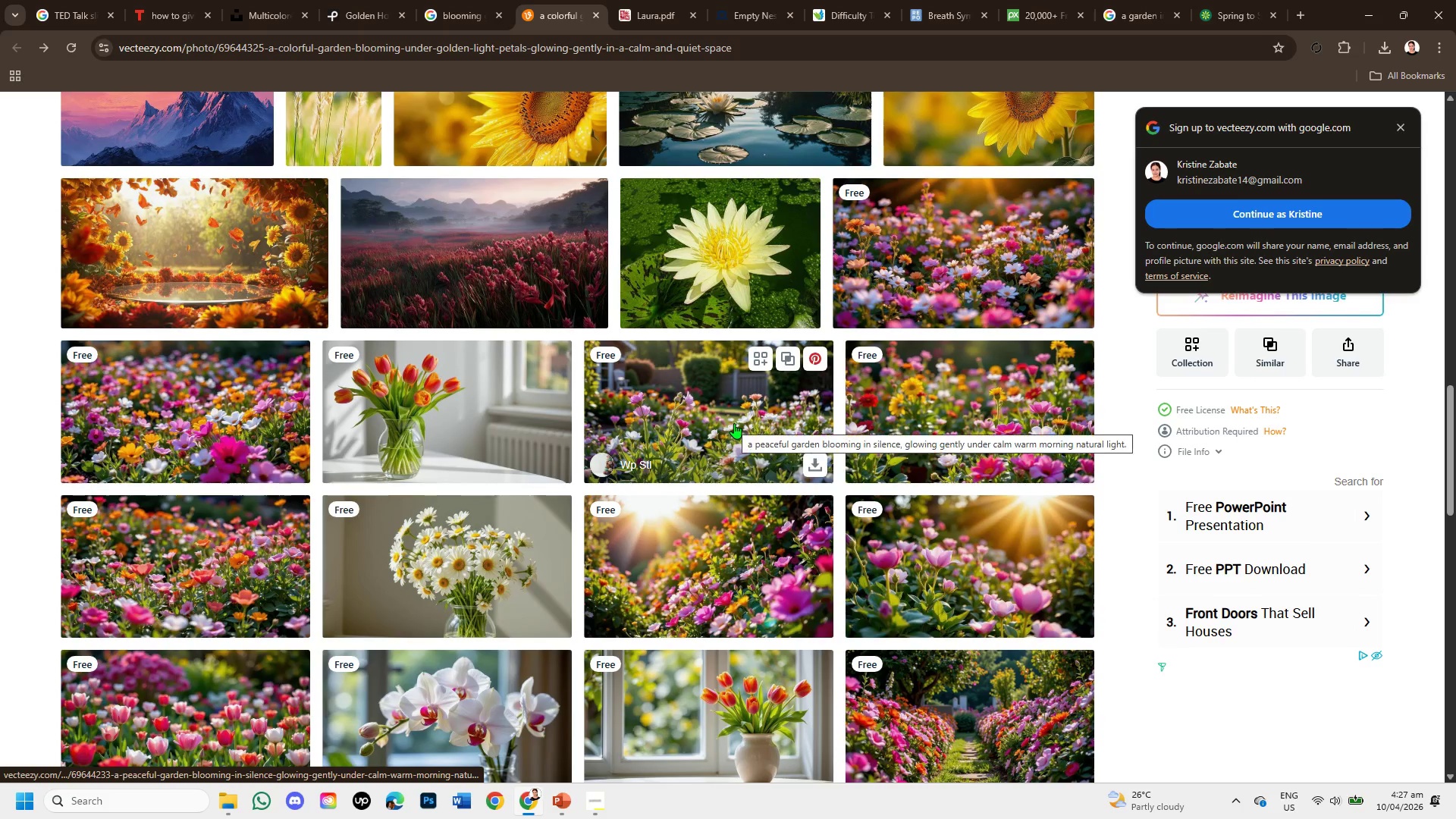 
left_click([734, 423])
 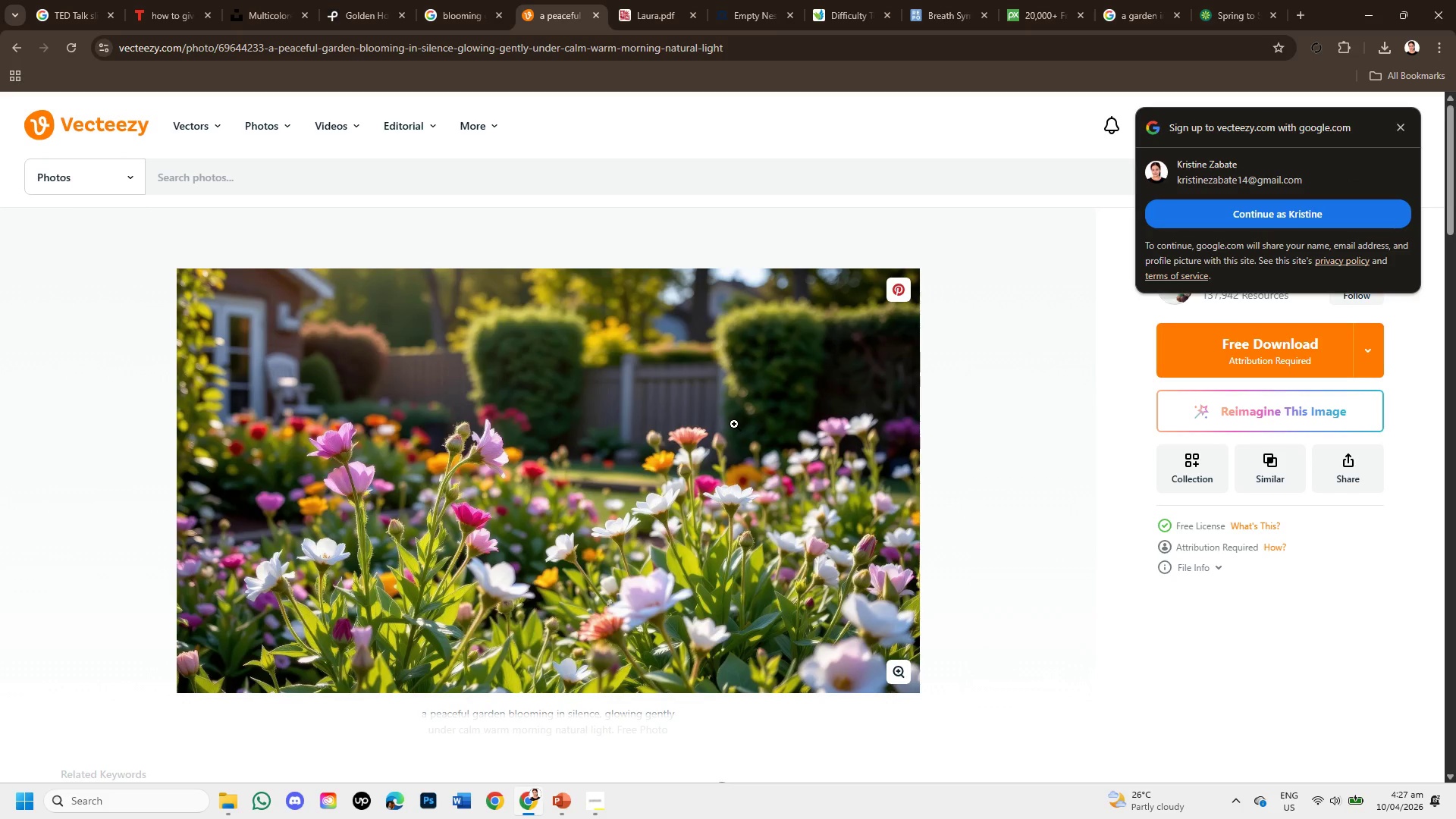 
mouse_move([594, 554])
 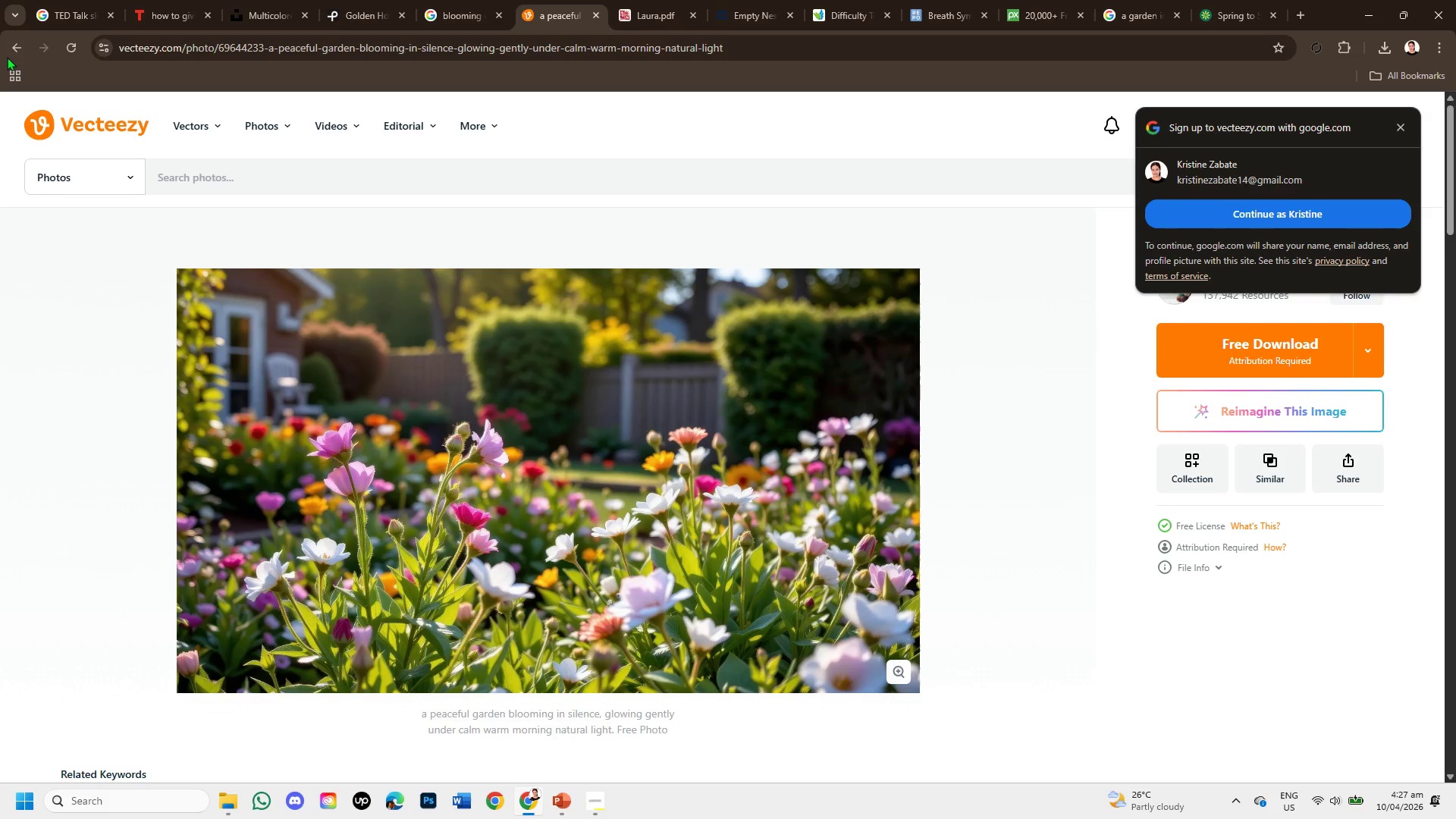 
left_click([10, 52])
 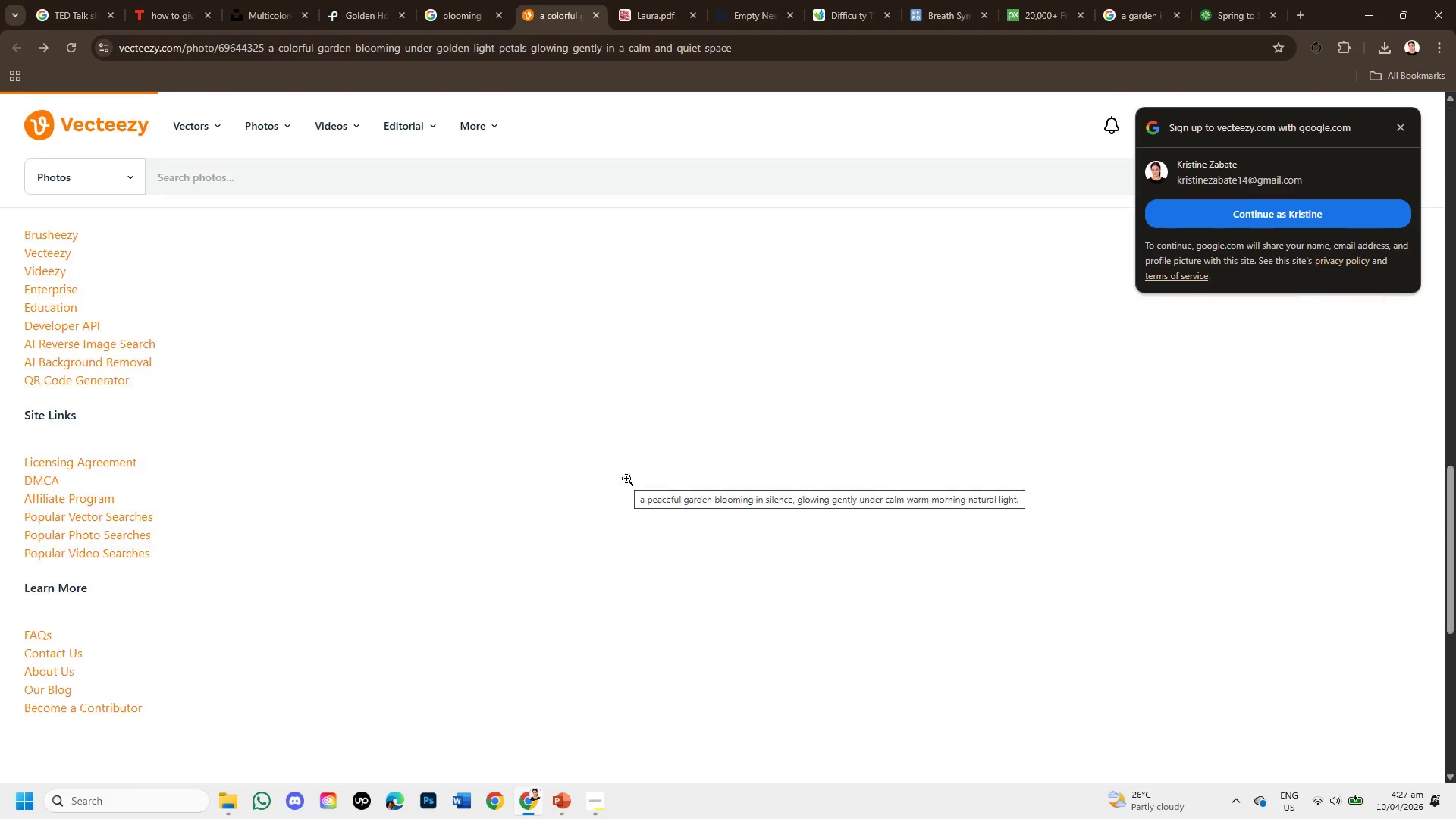 
scroll: coordinate [633, 516], scroll_direction: down, amount: 3.0
 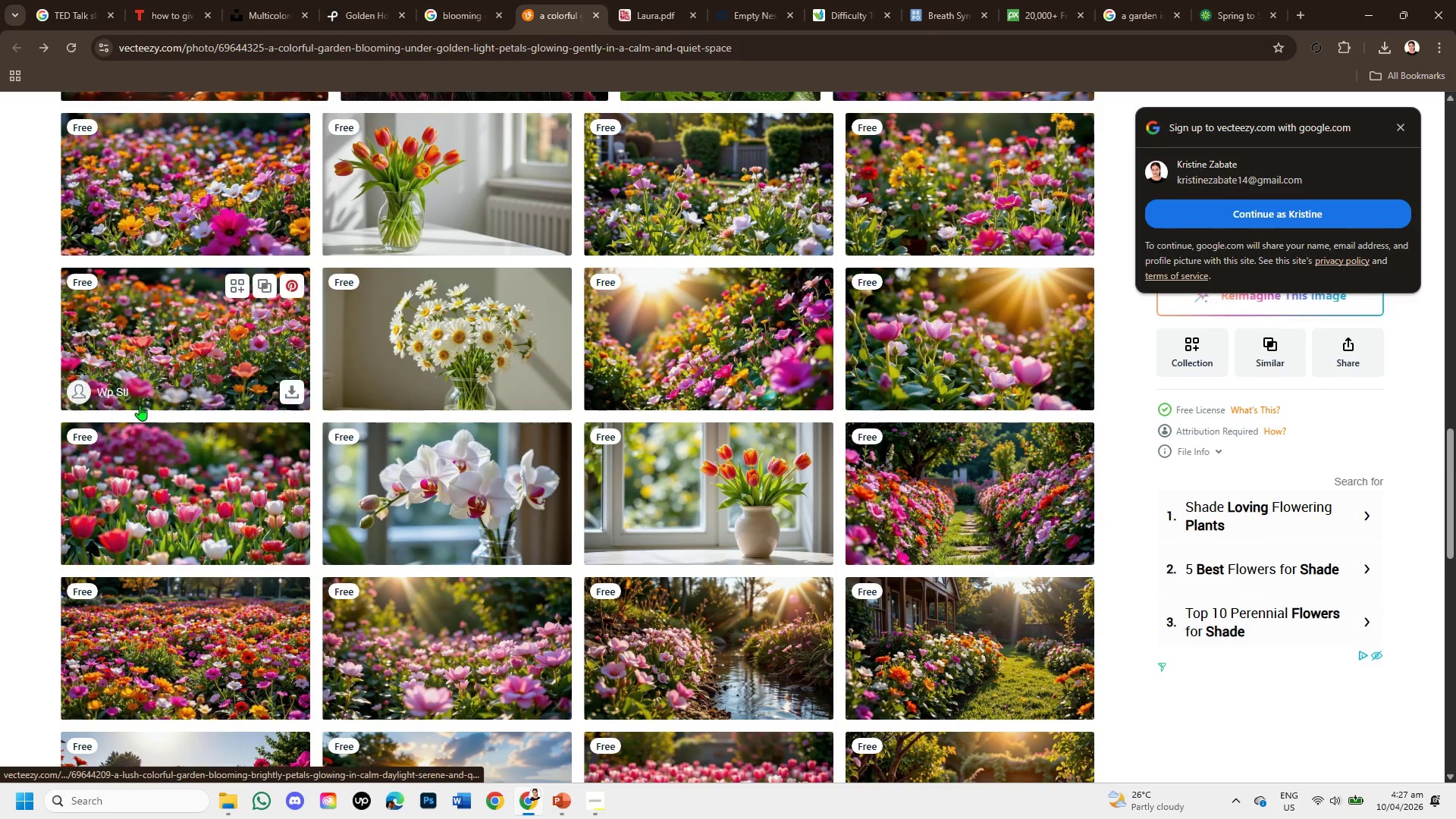 
mouse_move([234, 494])
 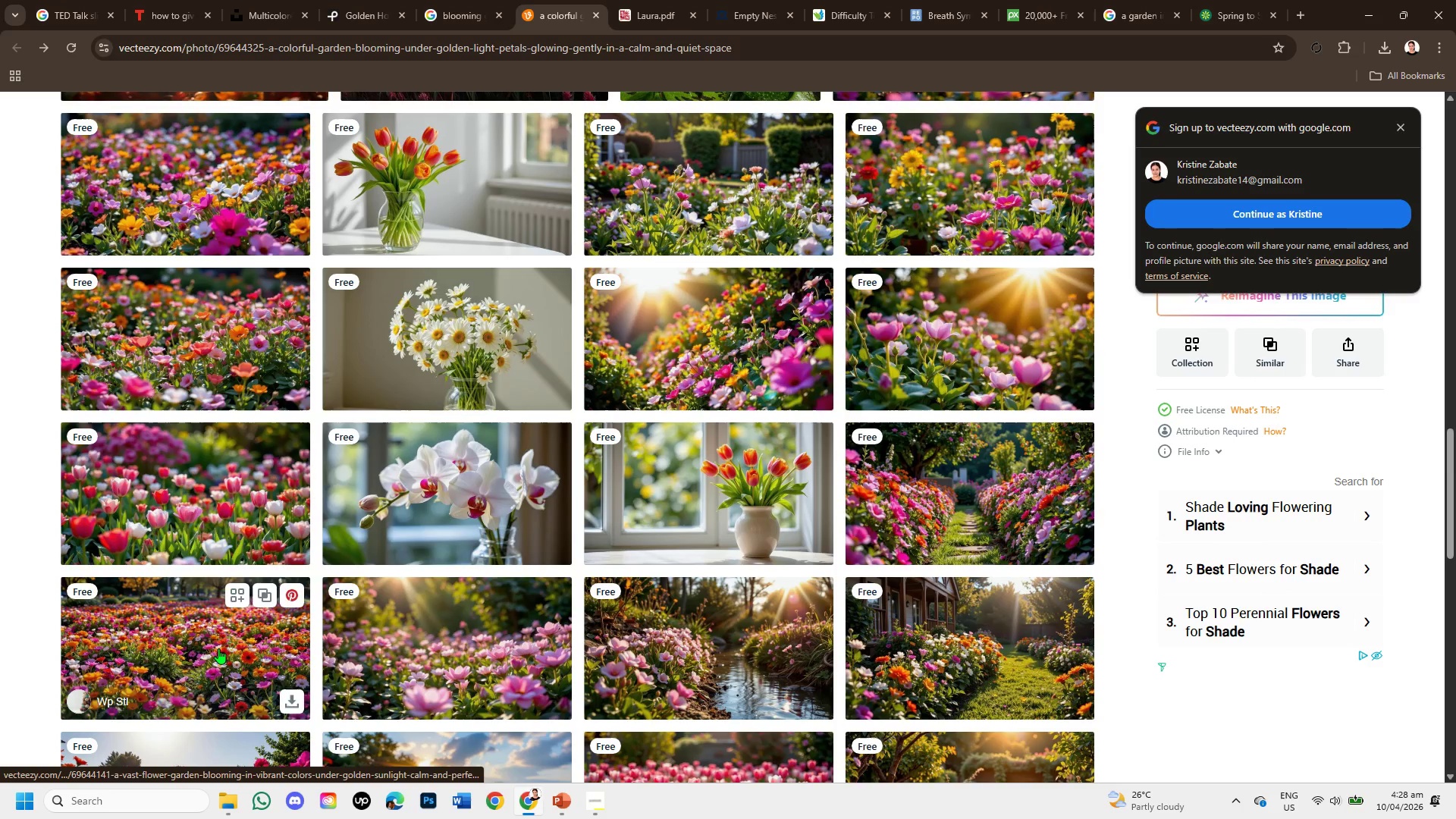 
left_click([218, 648])
 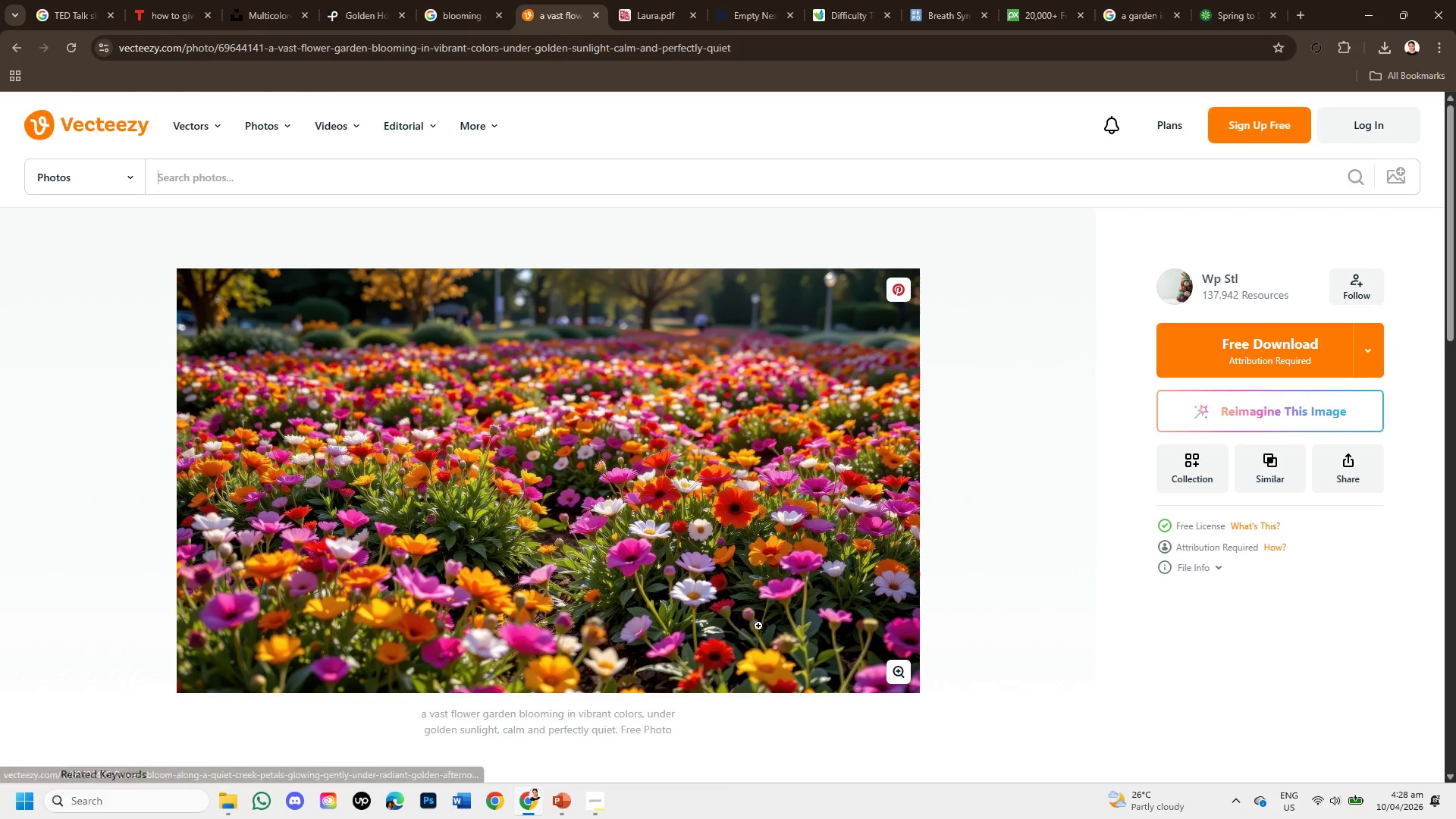 
scroll: coordinate [777, 559], scroll_direction: down, amount: 5.0
 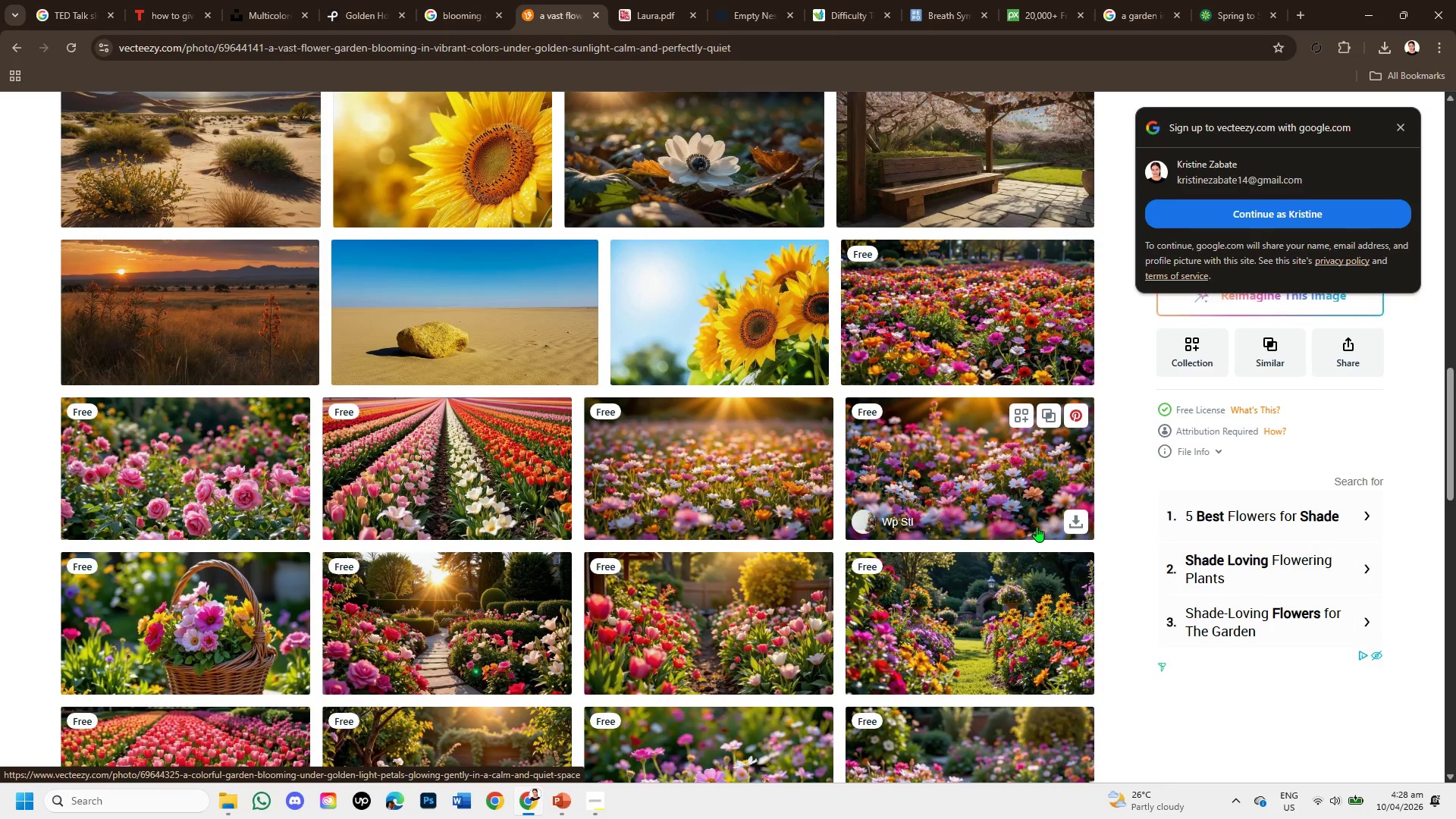 
left_click([900, 471])
 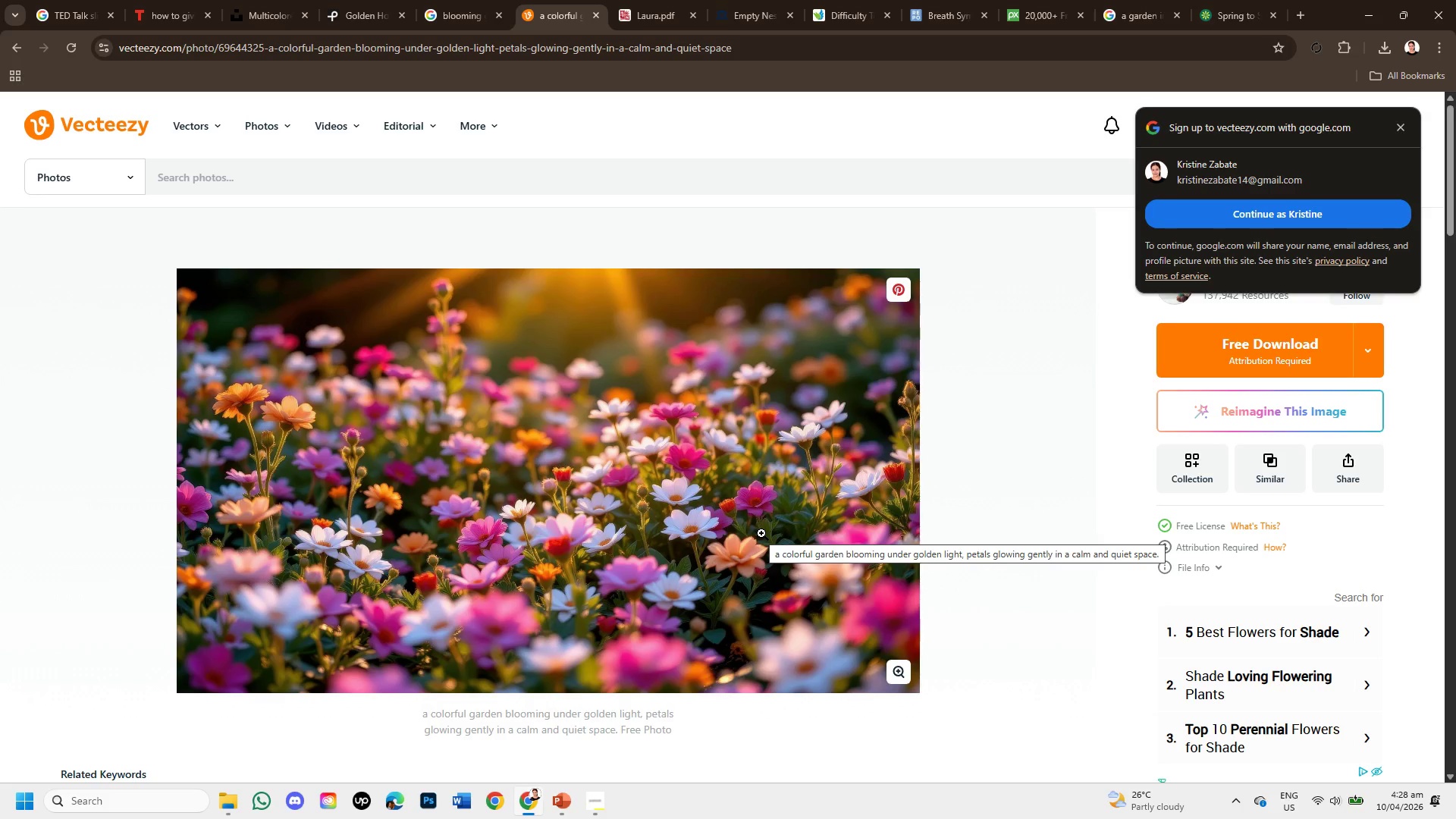 
wait(5.34)
 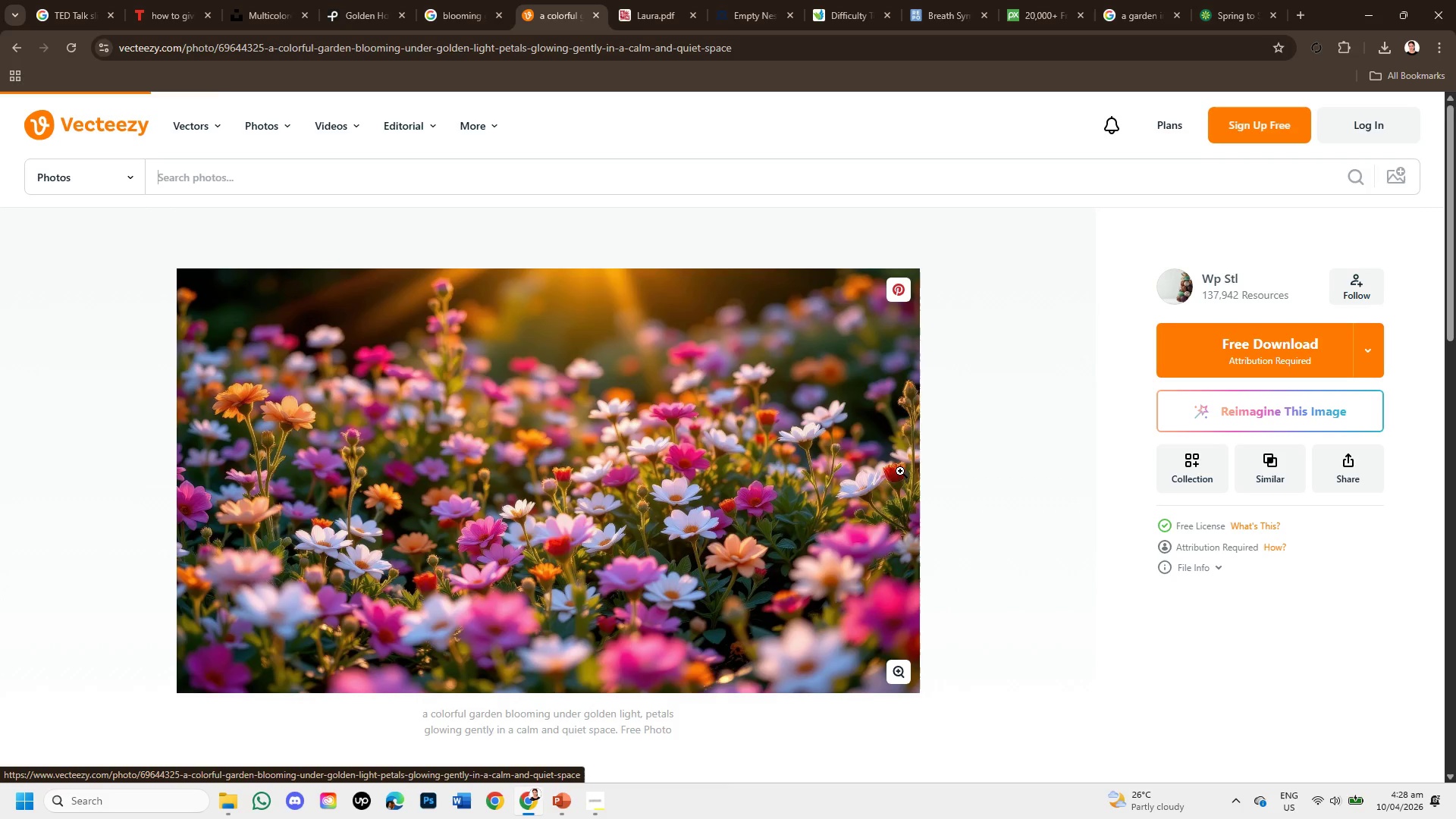 
left_click([13, 38])
 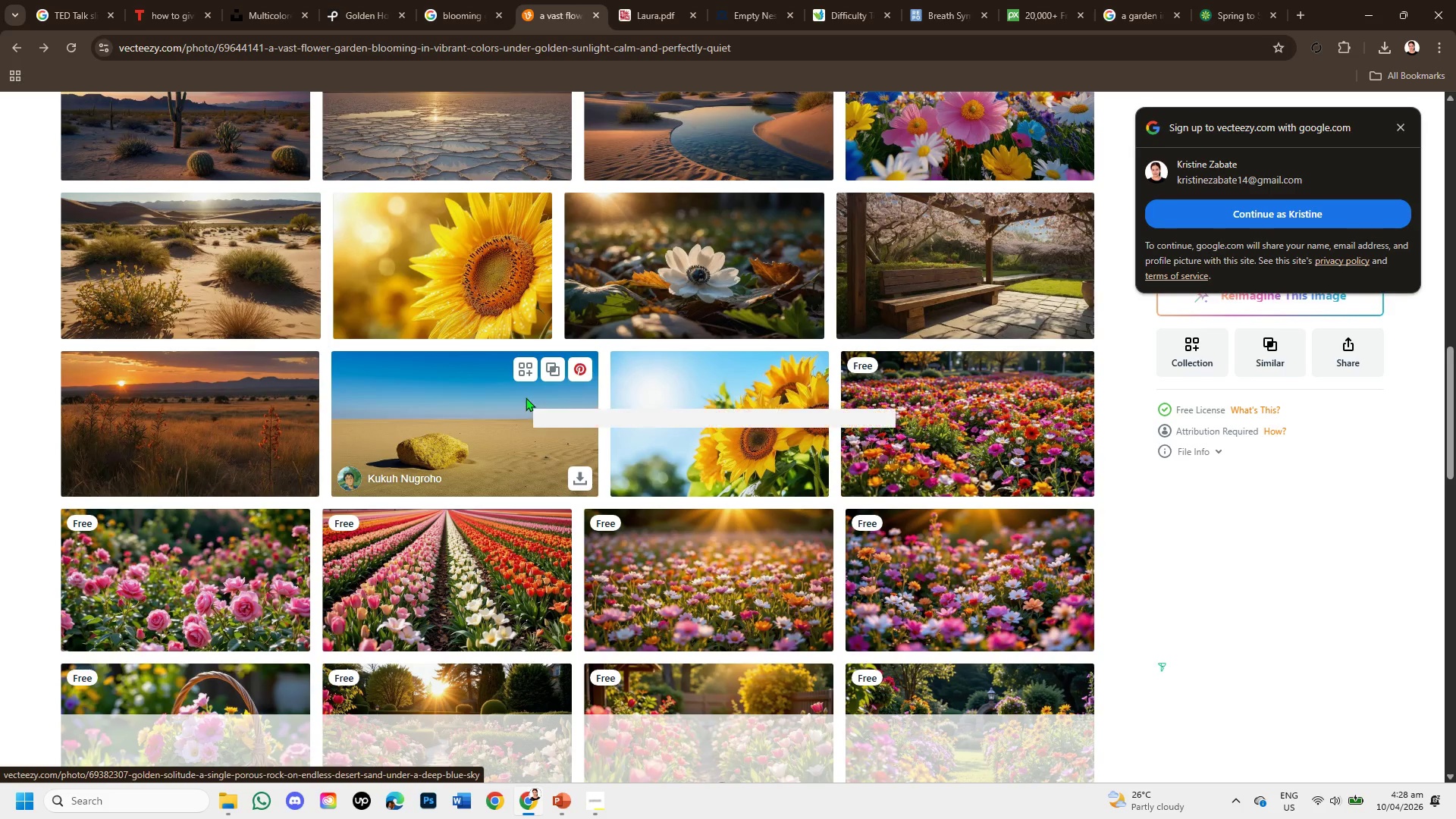 
scroll: coordinate [550, 485], scroll_direction: down, amount: 1.0
 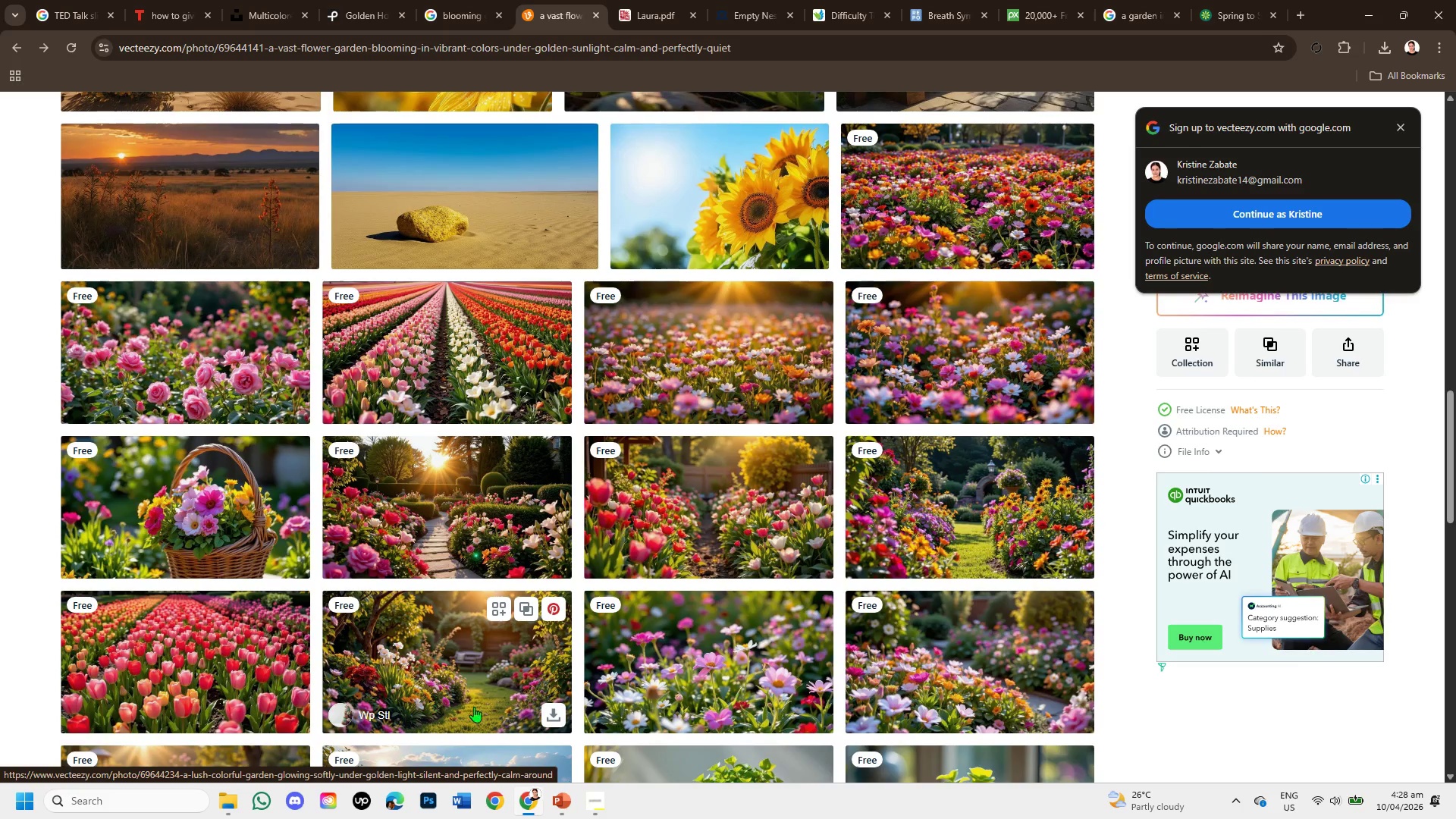 
mouse_move([786, 682])
 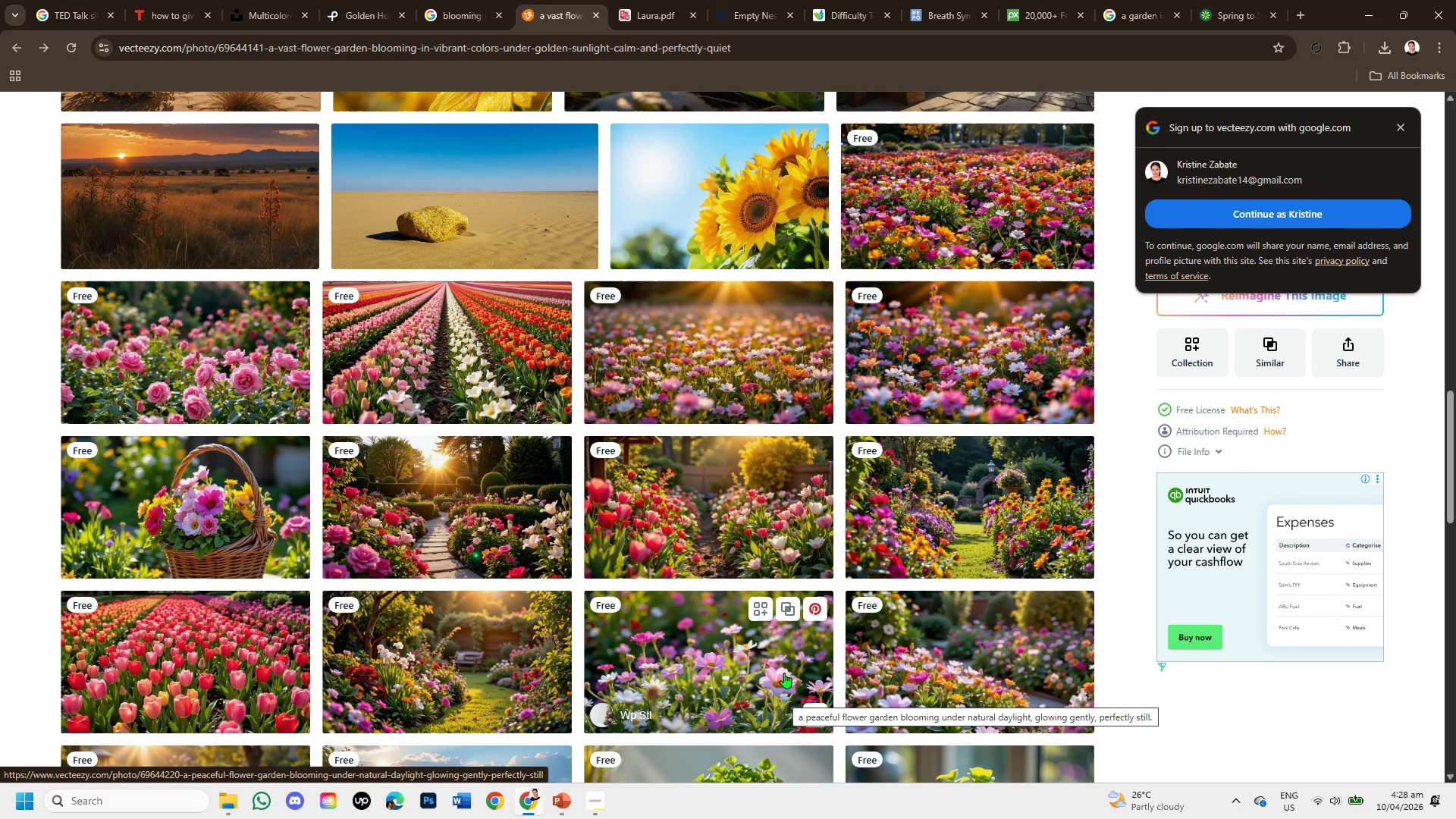 
mouse_move([921, 533])
 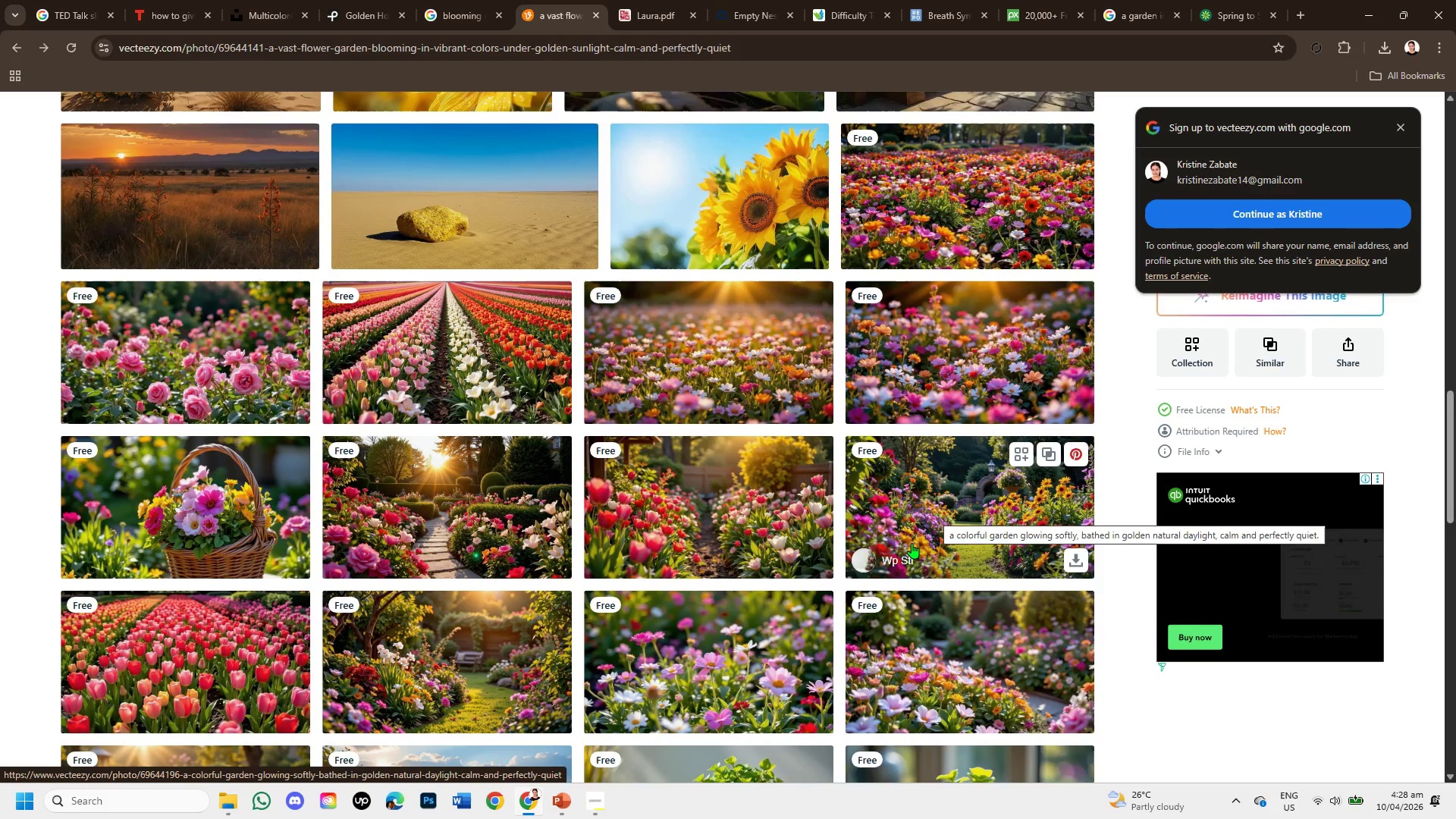 
scroll: coordinate [912, 543], scroll_direction: down, amount: 2.0
 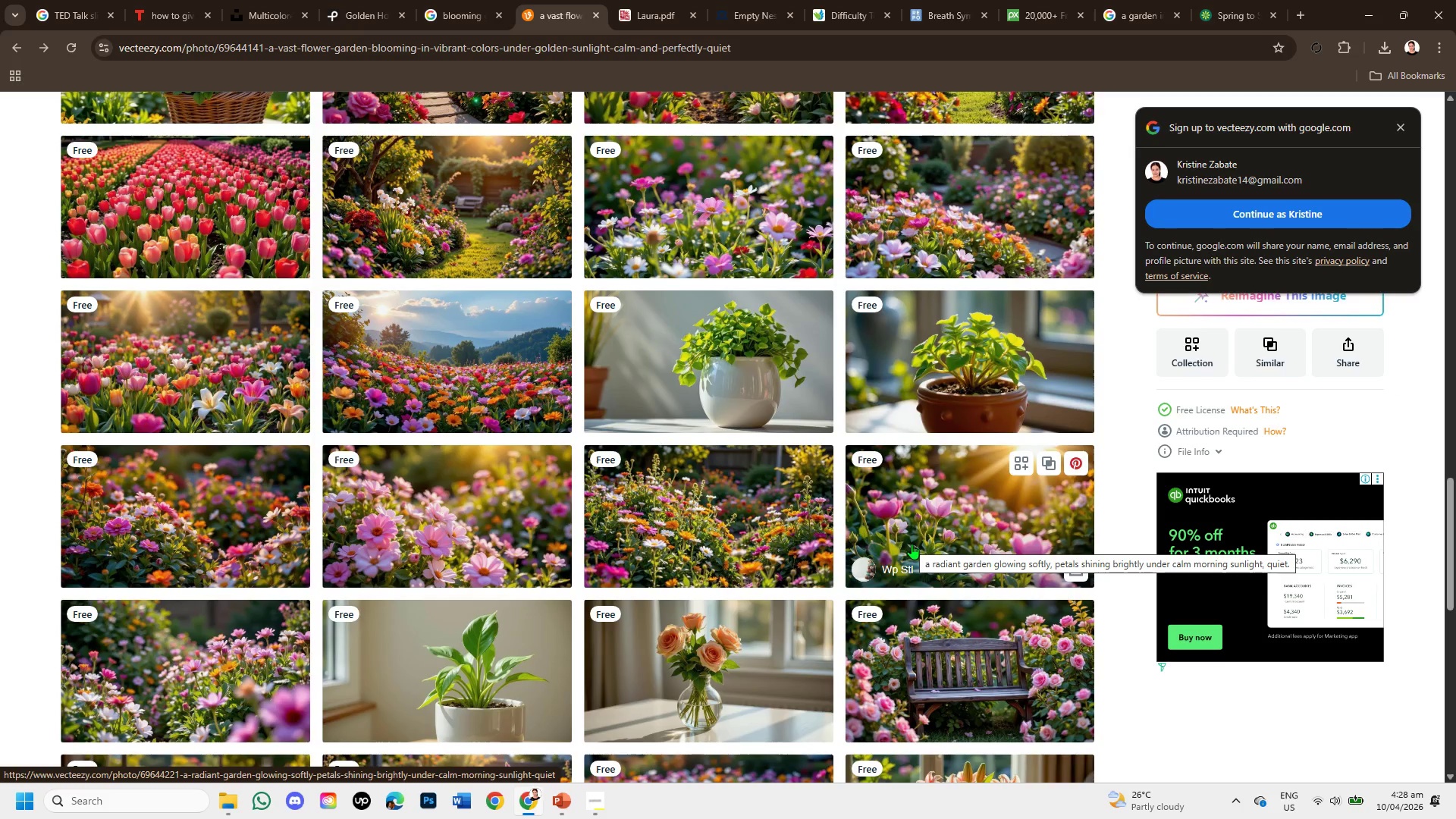 
mouse_move([781, 526])
 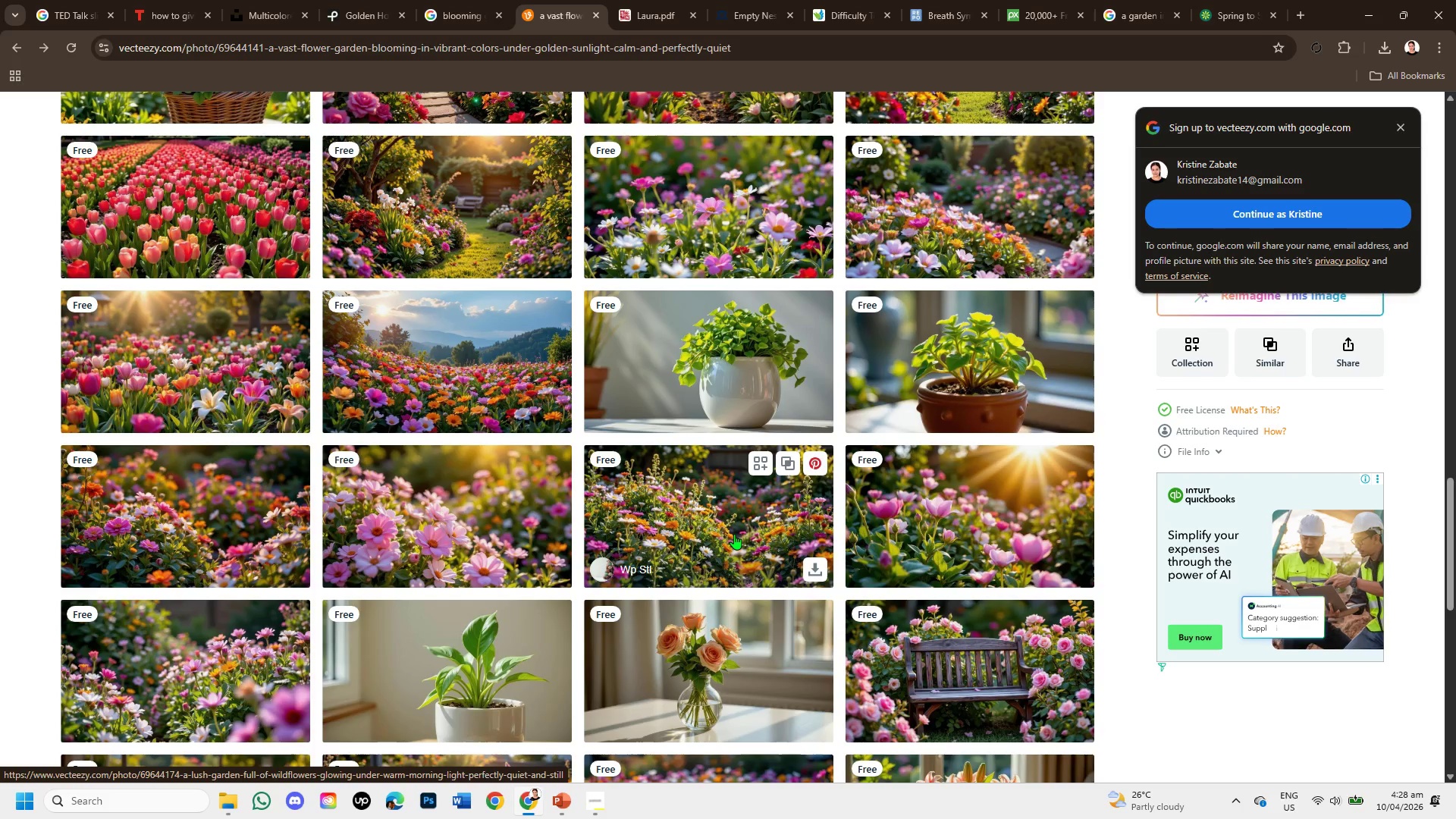 
left_click([733, 534])
 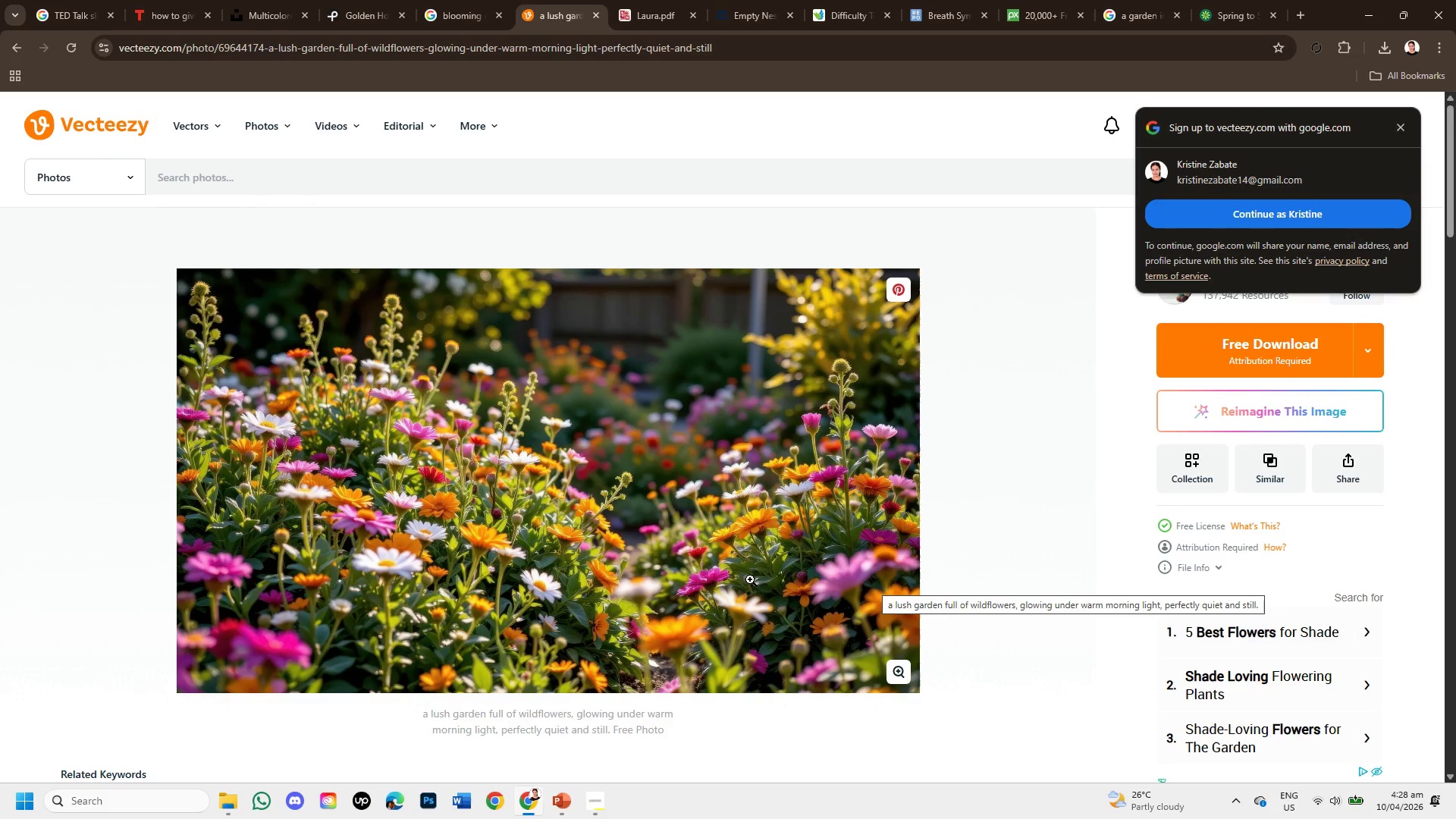 
wait(9.56)
 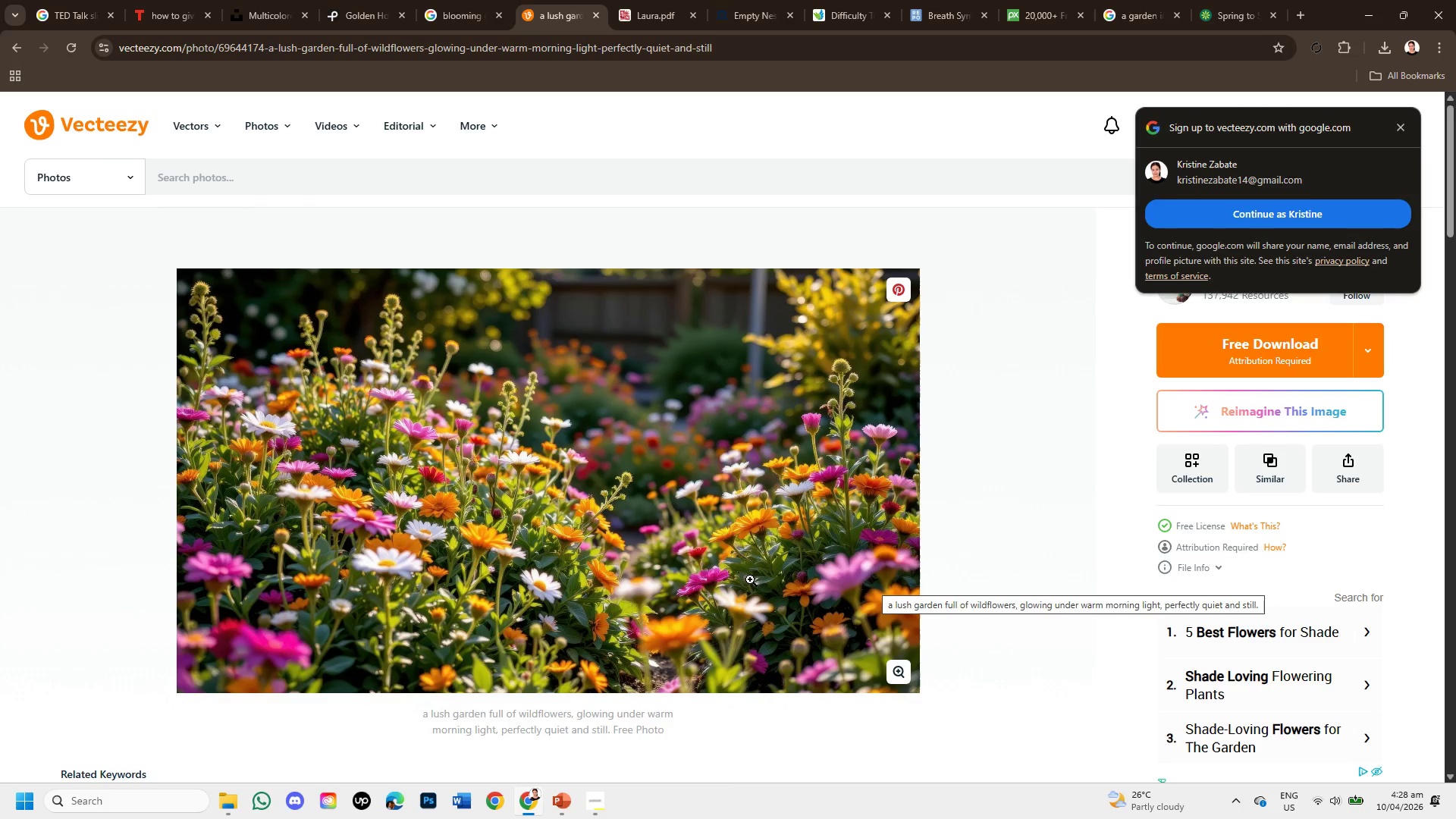 
left_click([12, 50])
 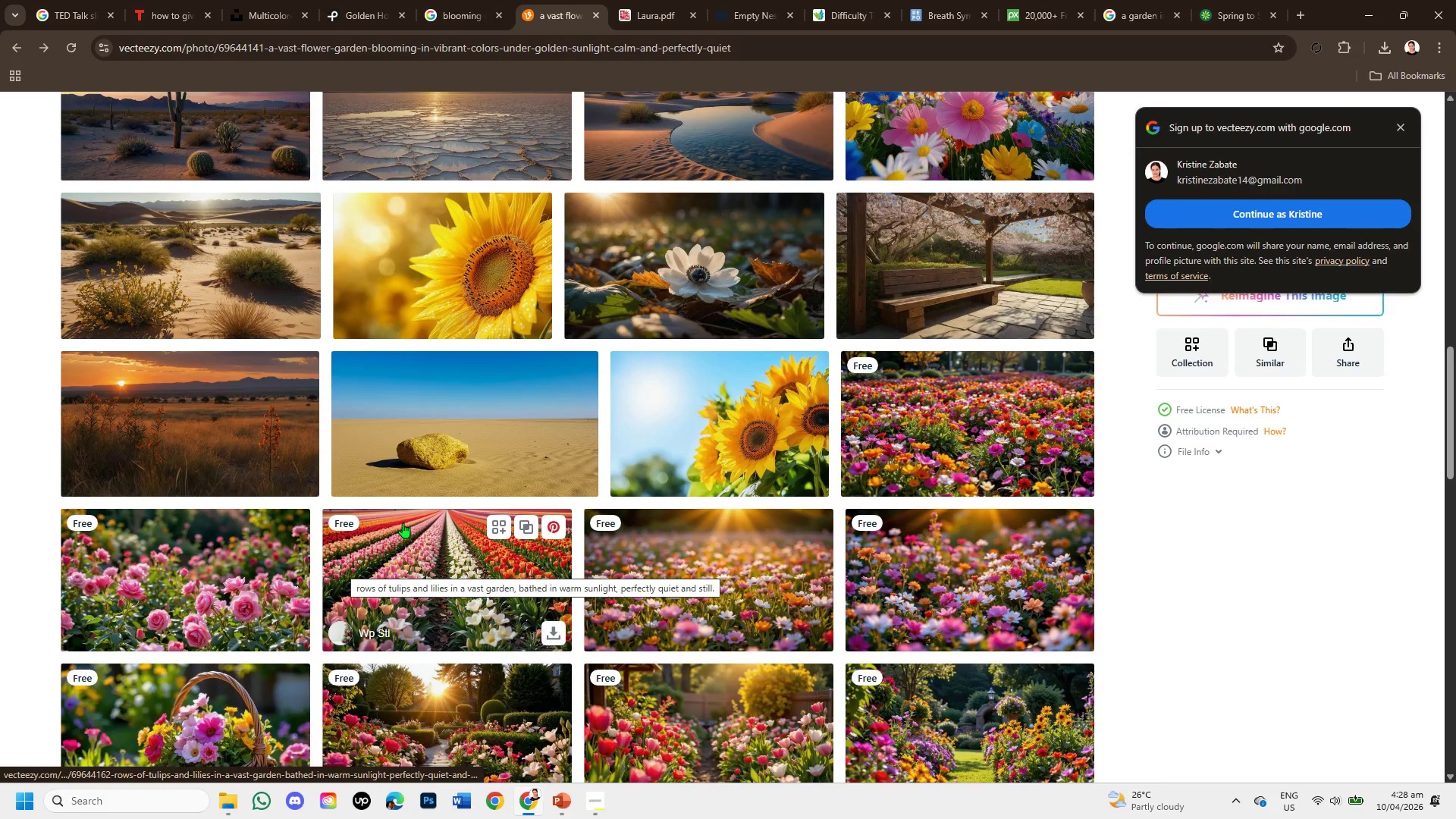 
scroll: coordinate [404, 521], scroll_direction: down, amount: 1.0
 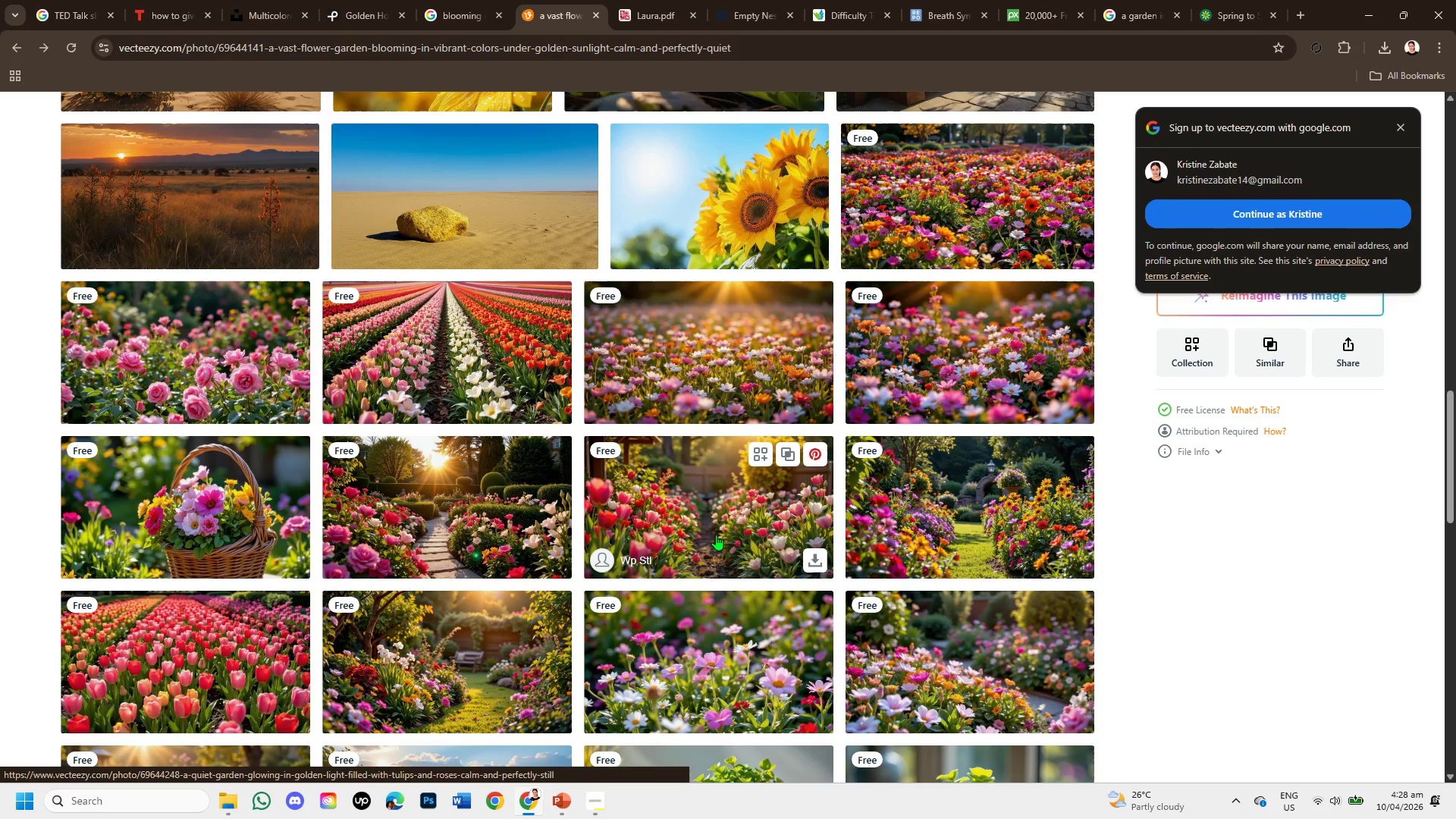 
wait(5.09)
 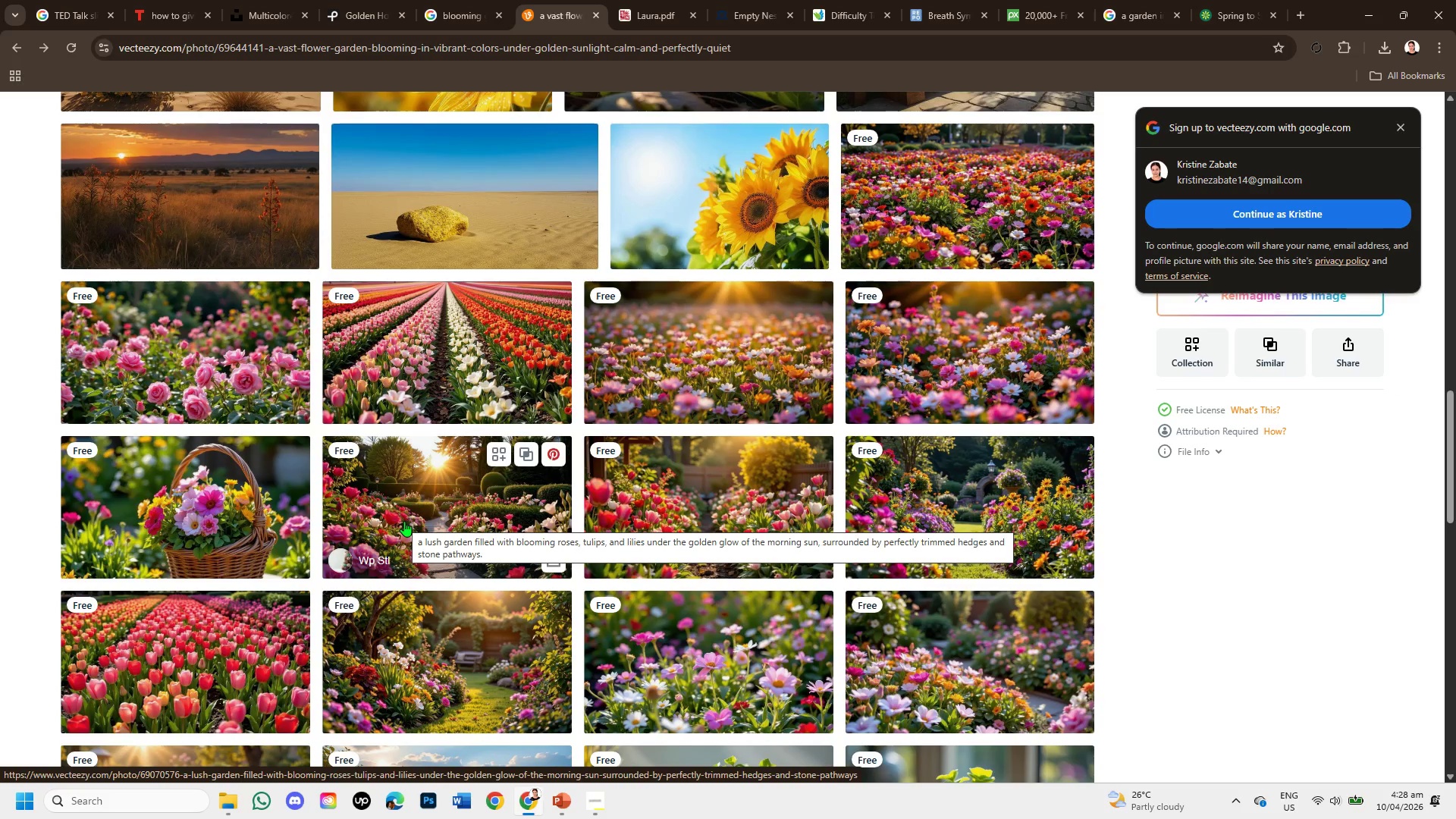 
scroll: coordinate [667, 566], scroll_direction: down, amount: 2.0
 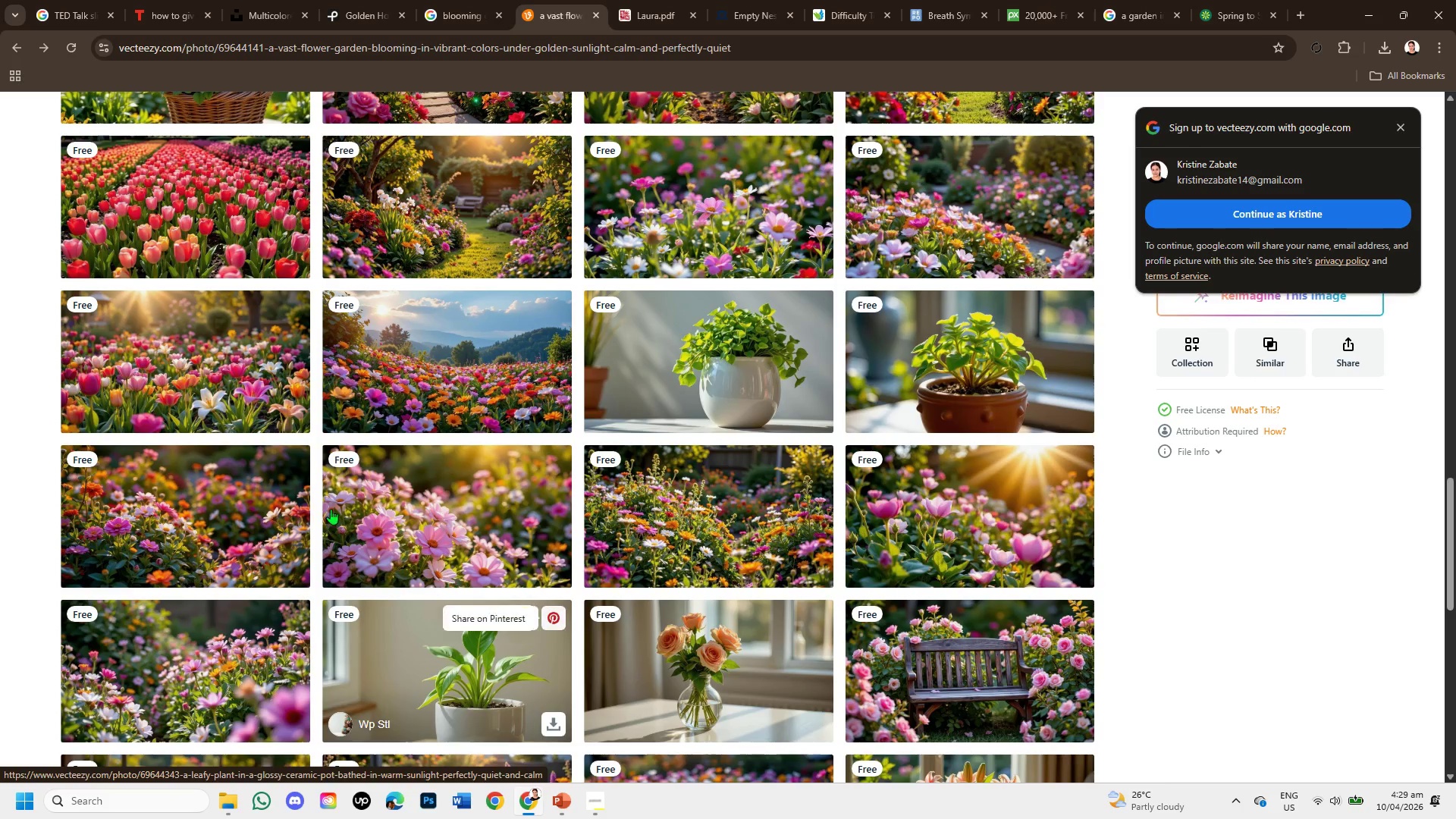 
wait(5.69)
 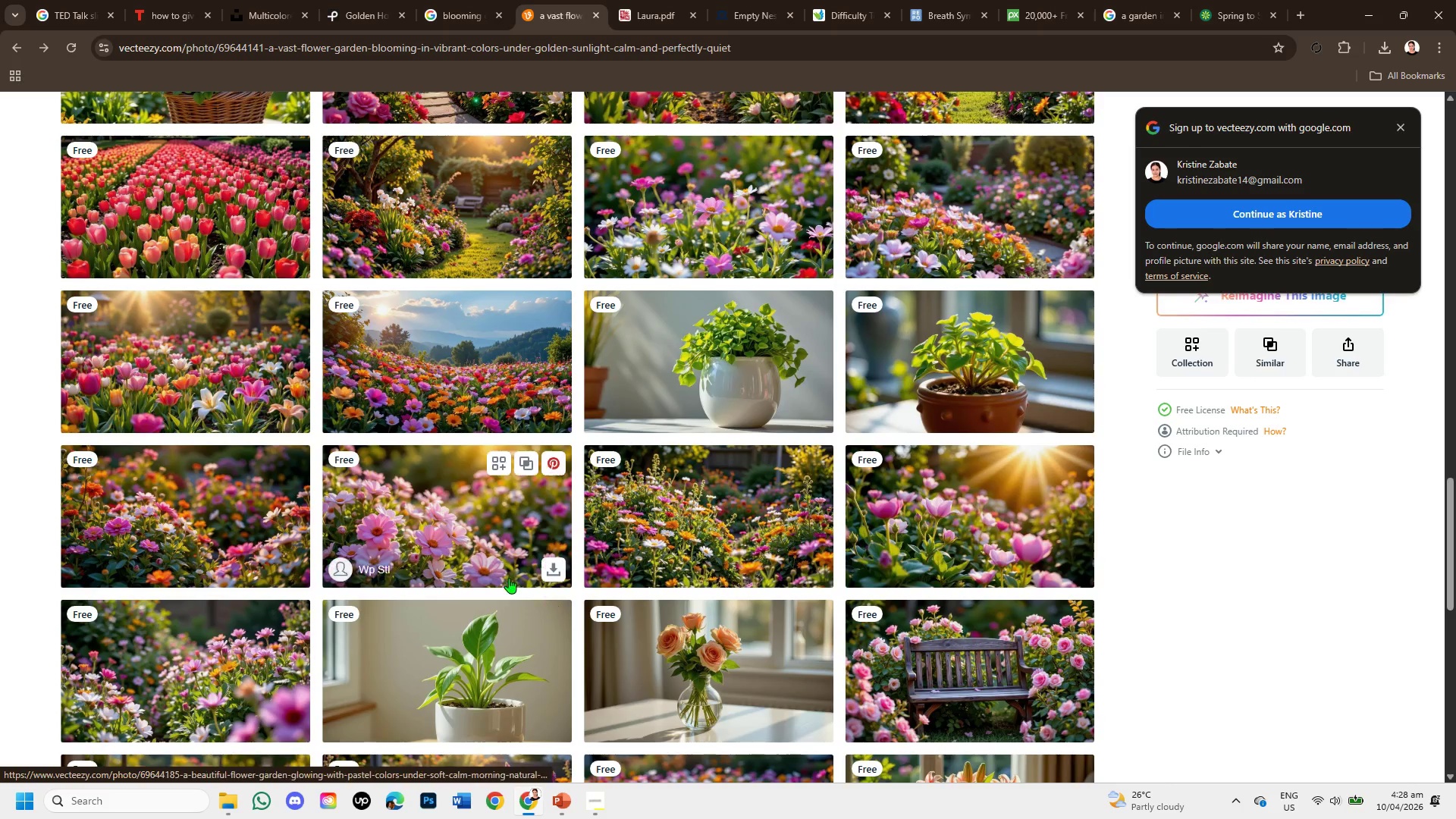 
left_click([237, 369])
 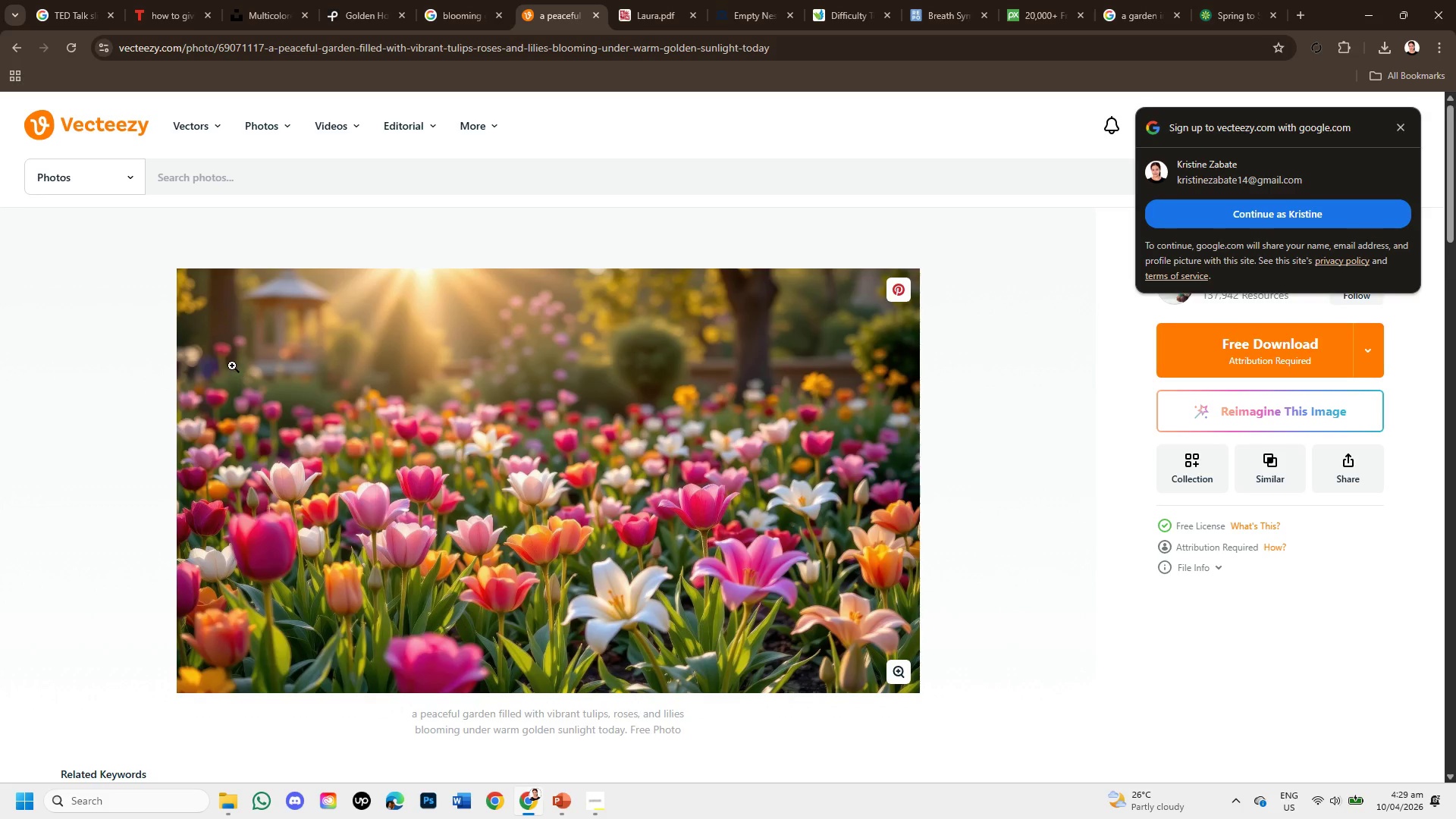 
left_click([24, 45])
 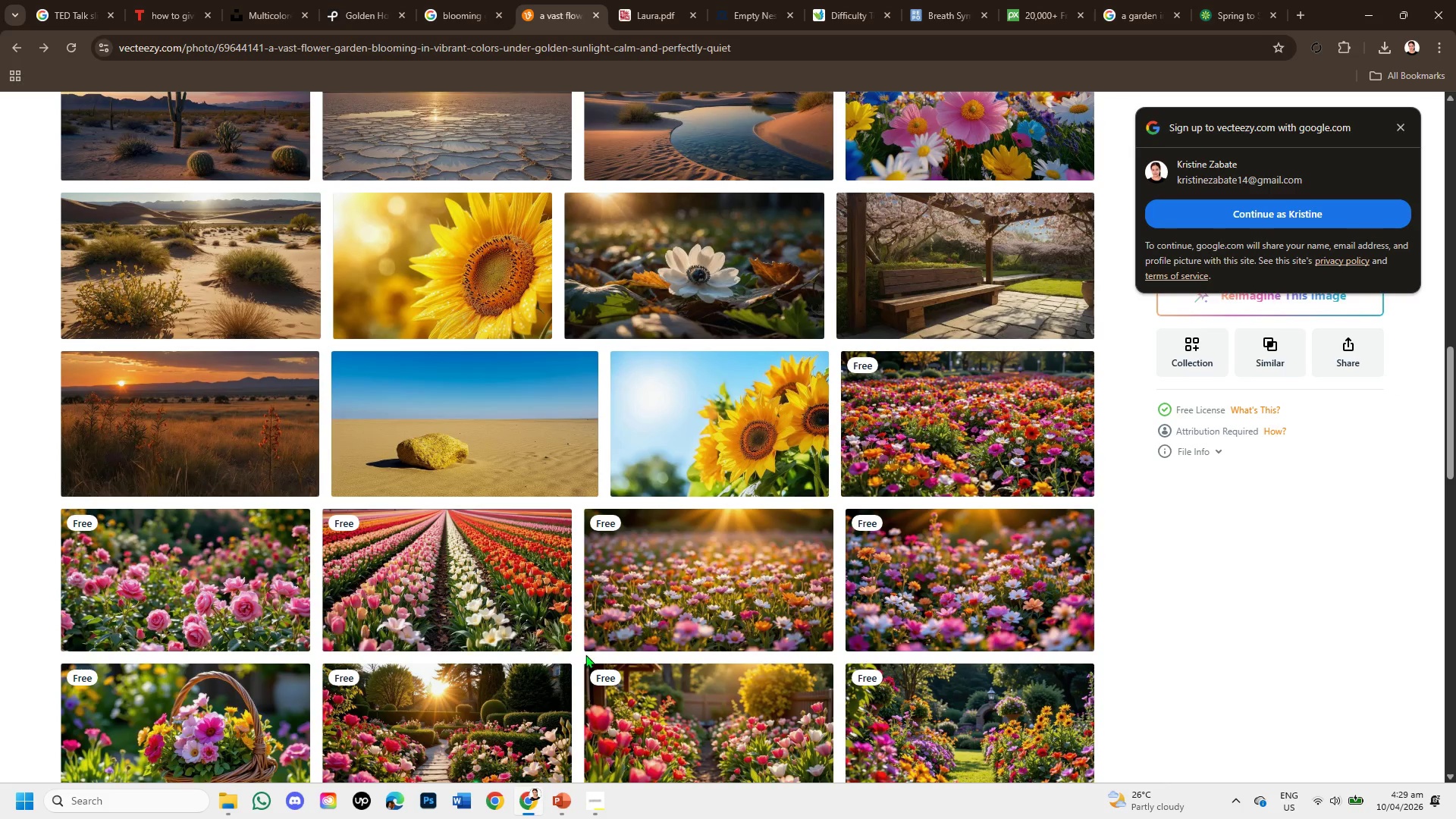 
scroll: coordinate [861, 582], scroll_direction: down, amount: 5.0
 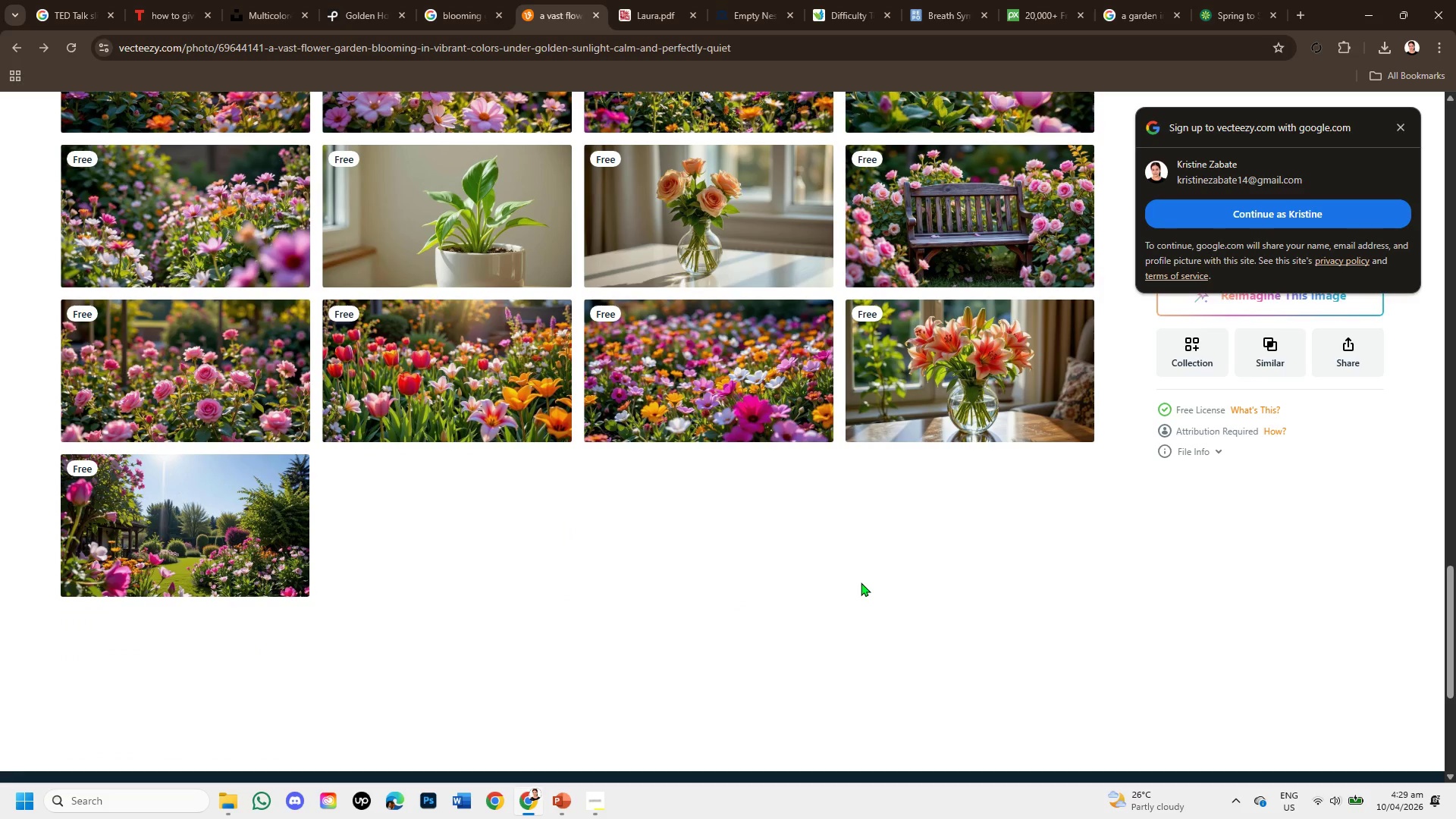 
scroll: coordinate [861, 582], scroll_direction: up, amount: 2.0
 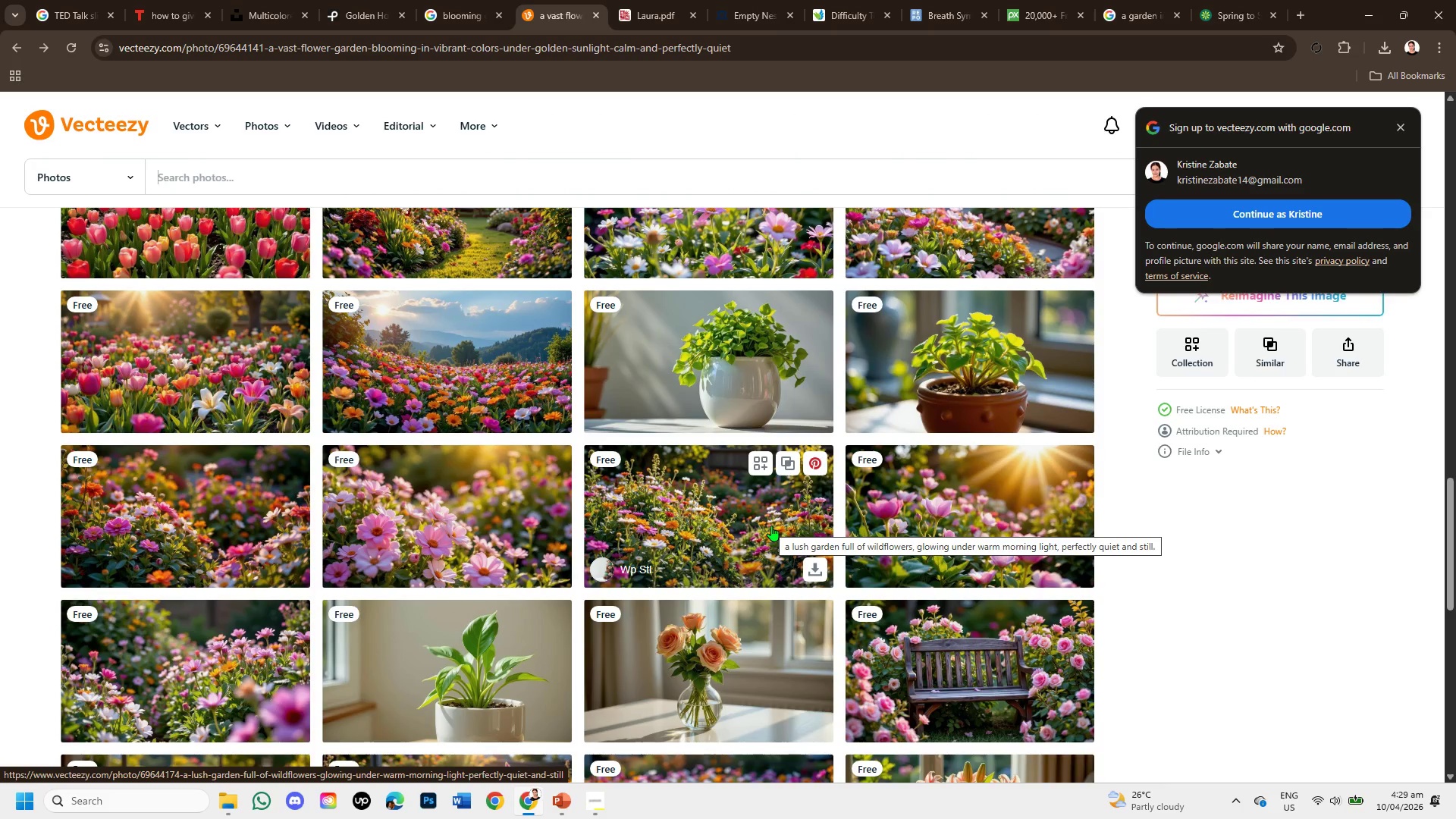 
left_click([771, 526])
 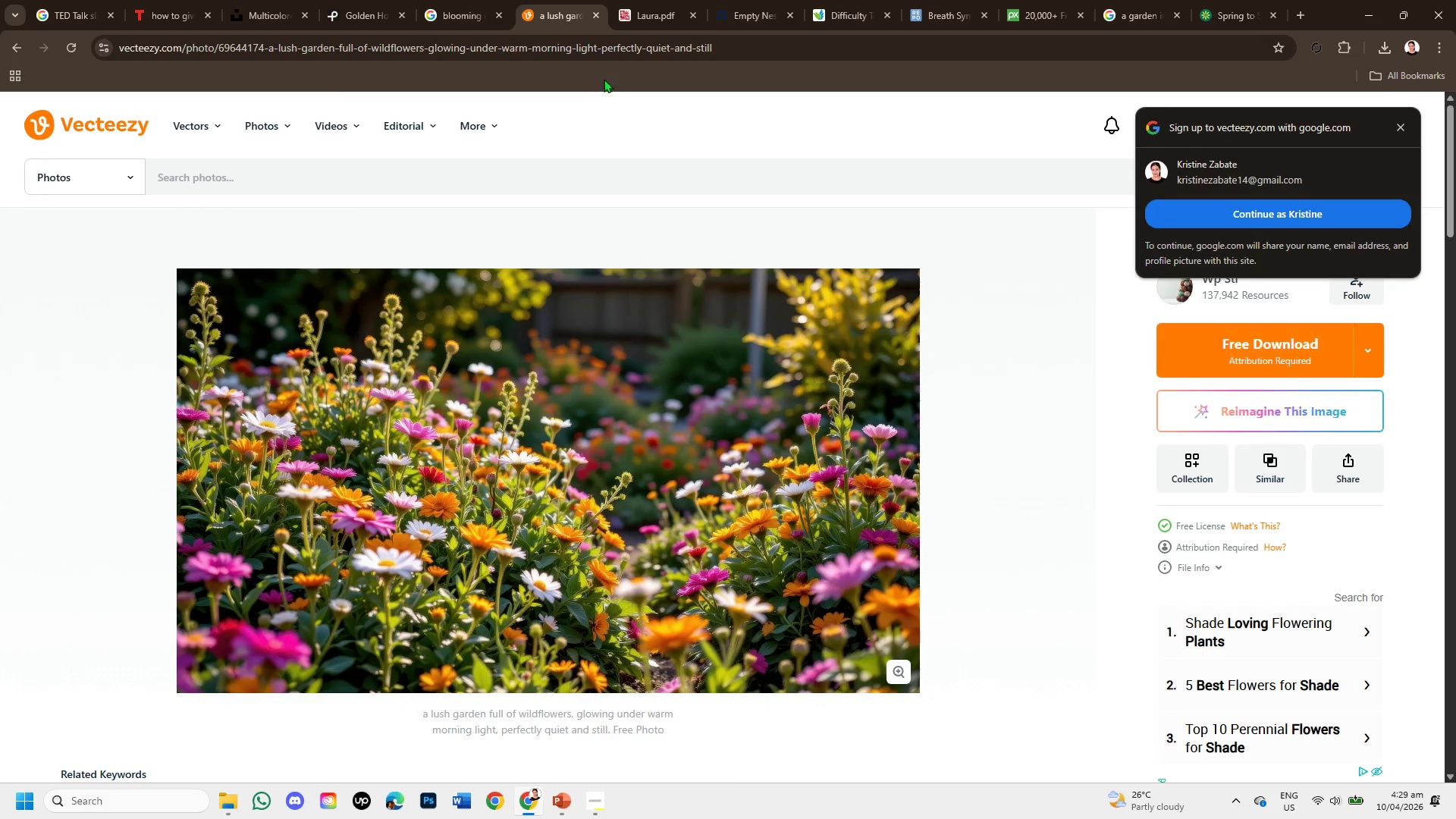 
wait(5.53)
 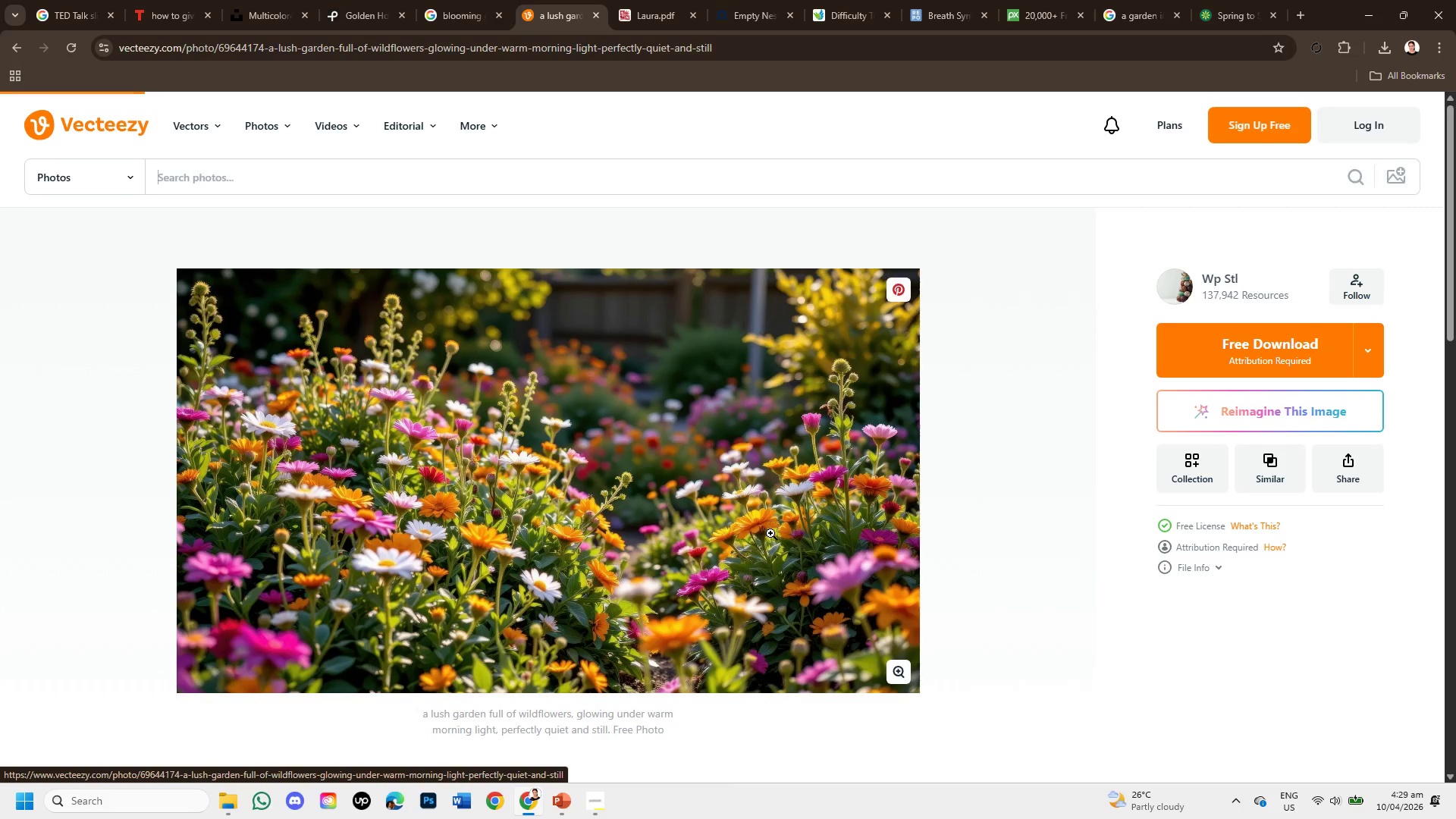 
left_click([20, 42])
 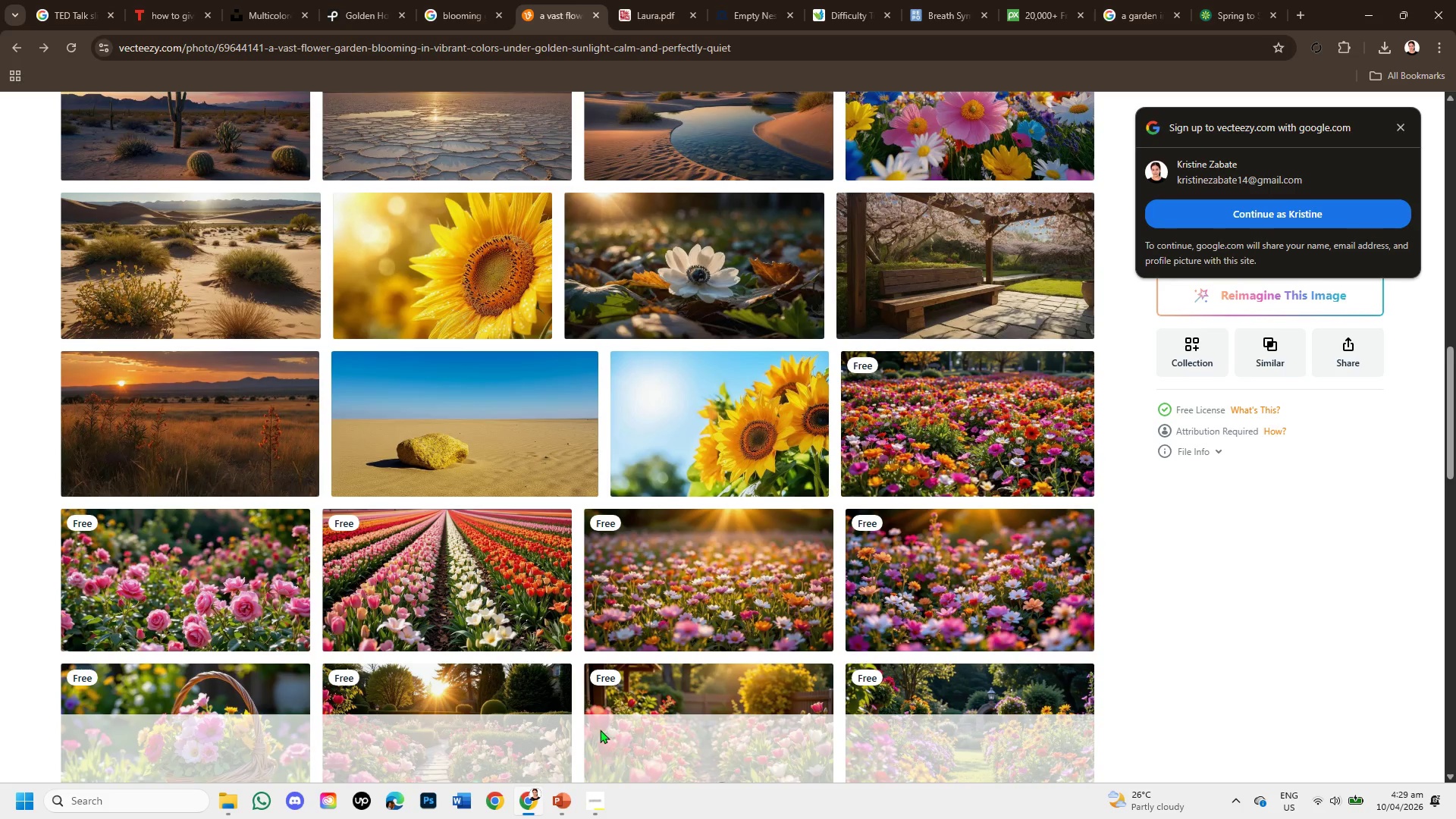 
mouse_move([805, 533])
 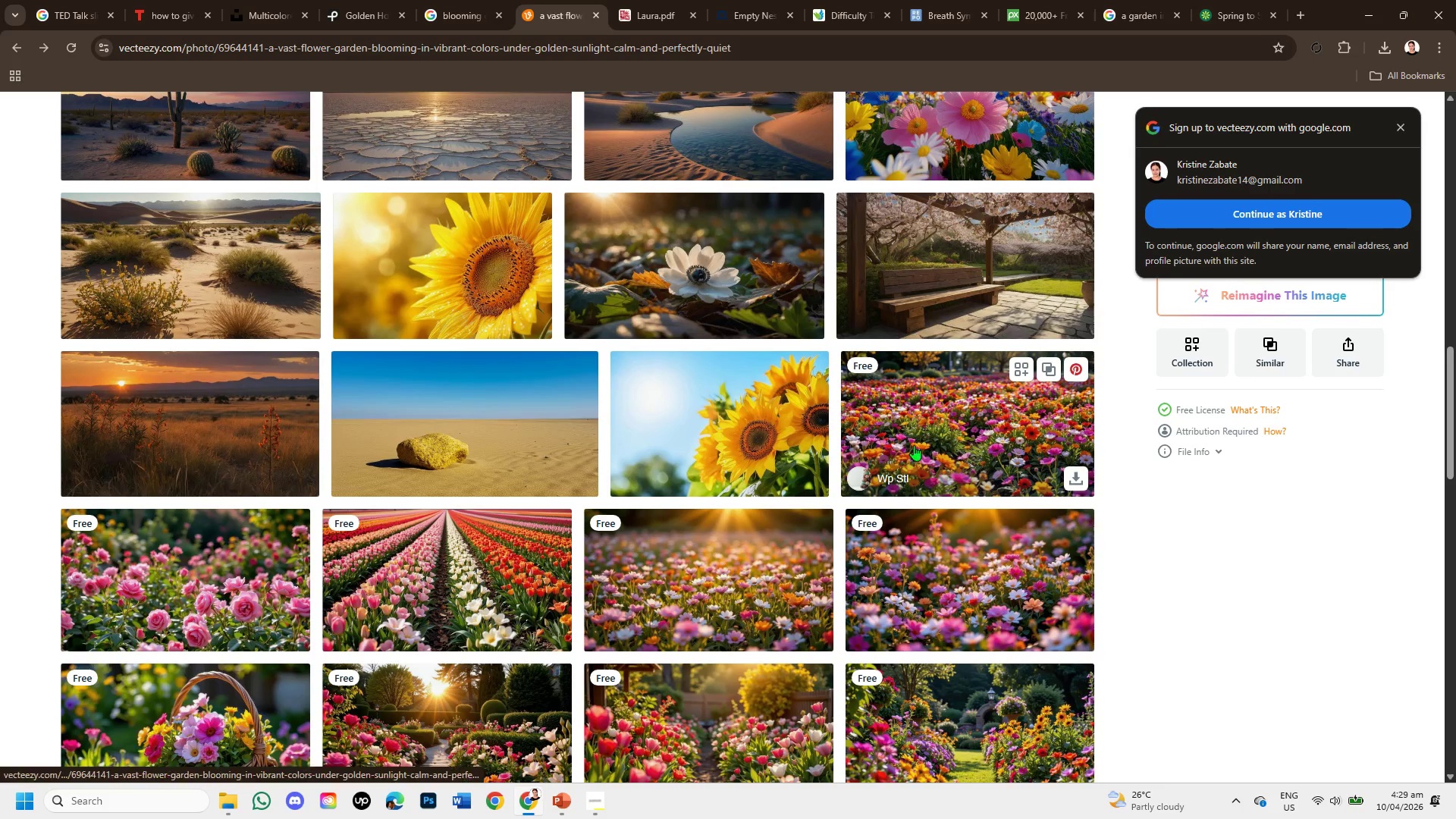 
left_click([914, 445])
 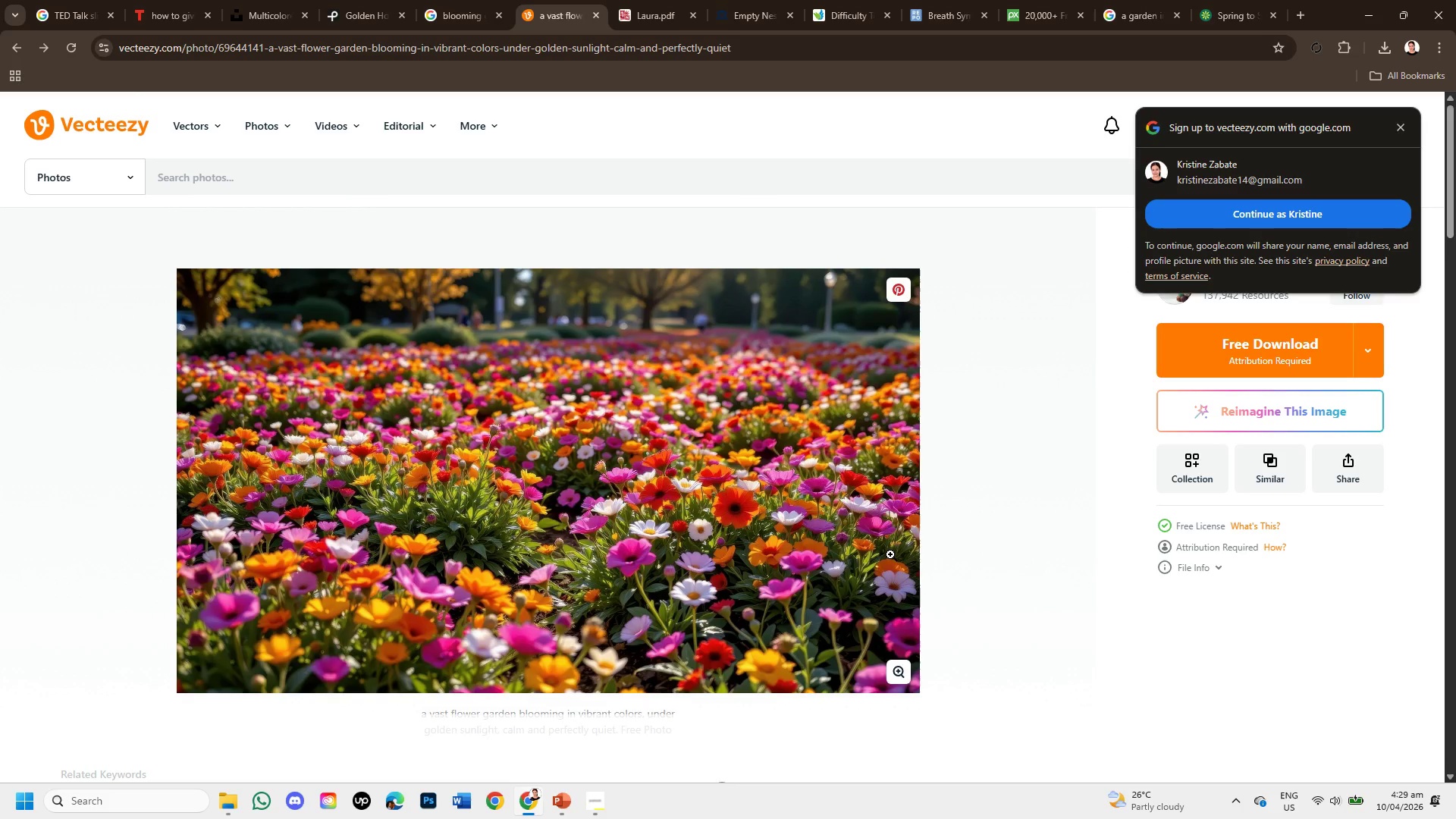 
hold_key(key=MetaLeft, duration=1.09)
 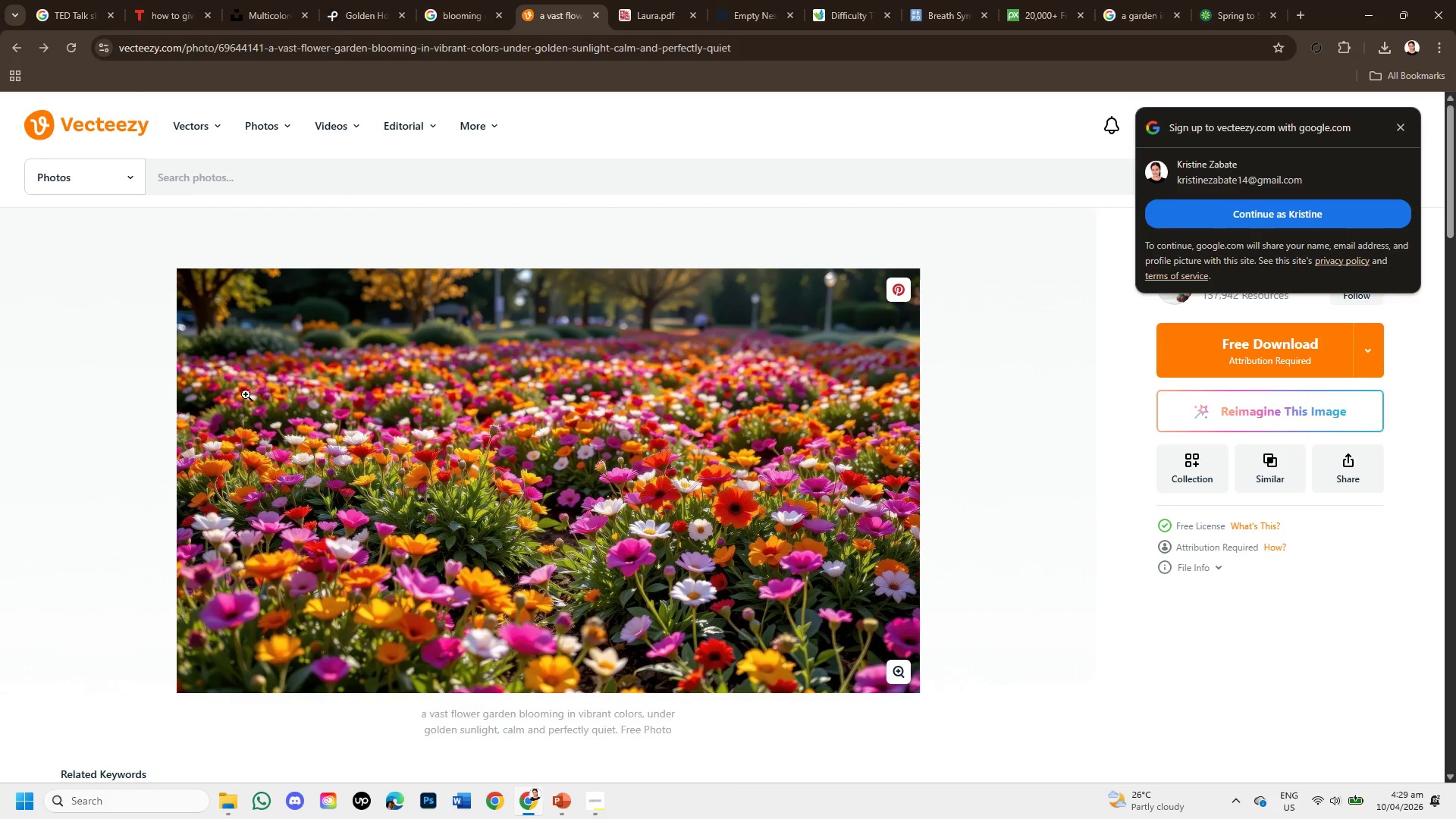 
hold_key(key=ShiftLeft, duration=0.91)
 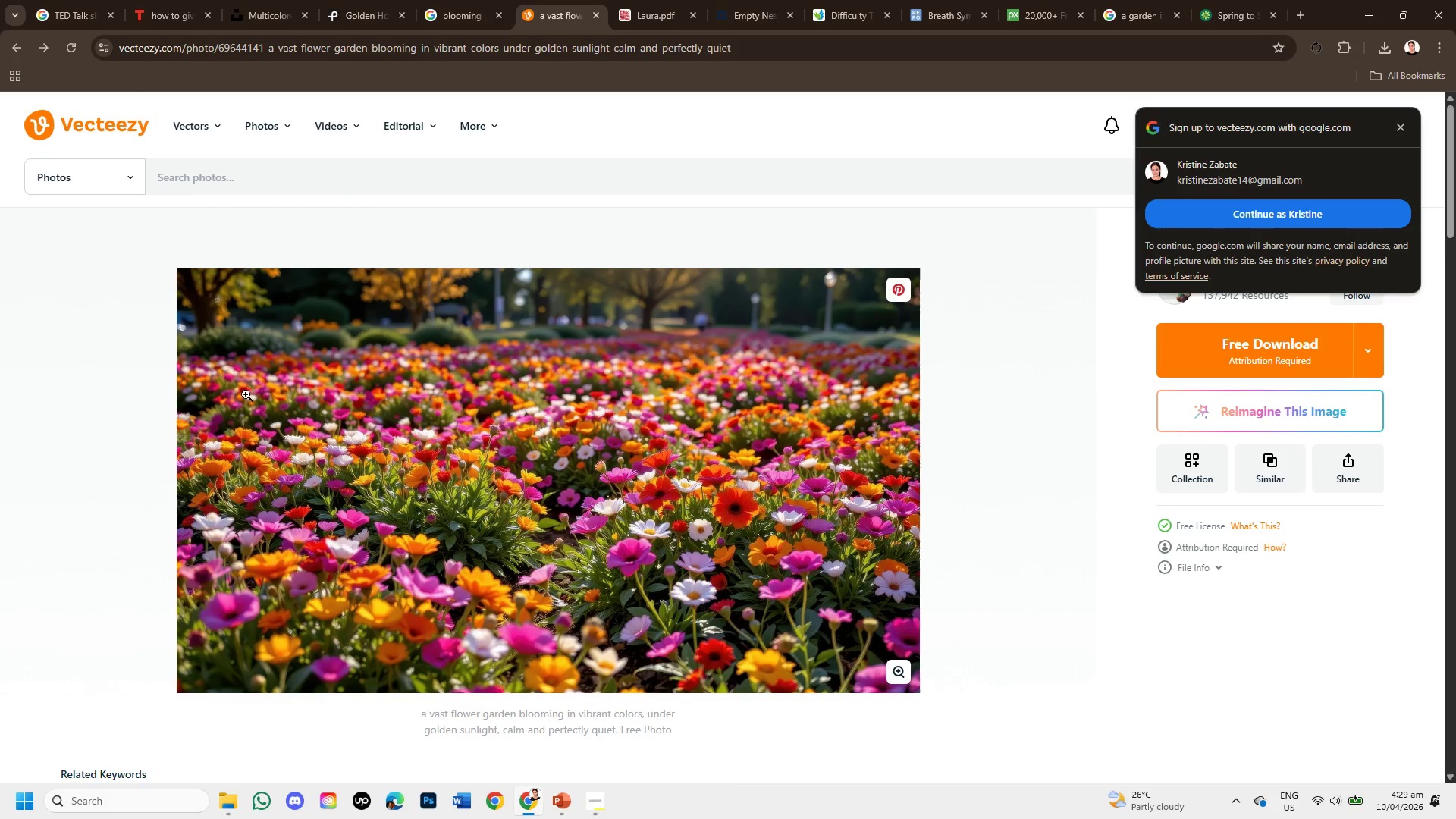 
hold_key(key=S, duration=0.33)
 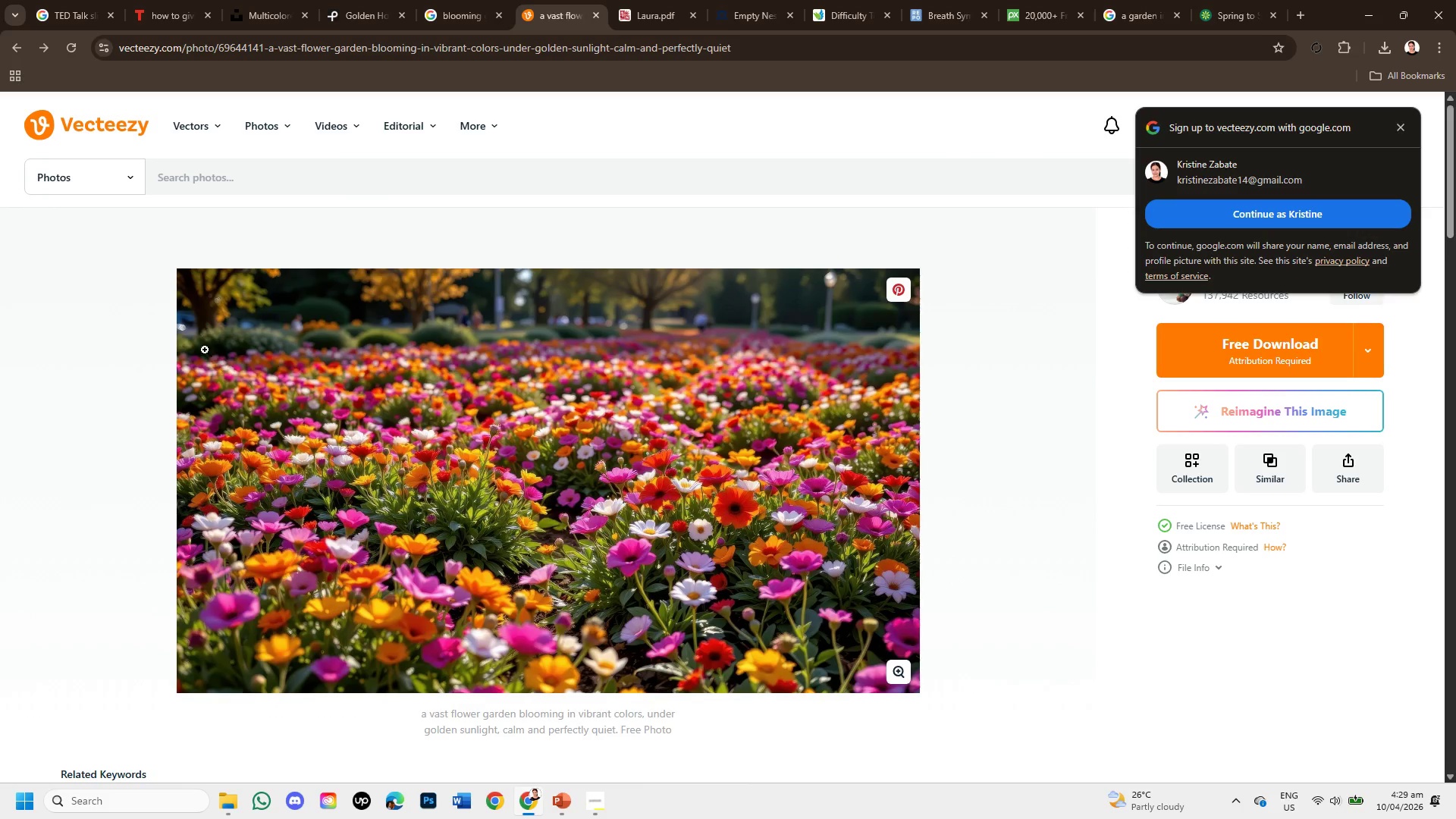 
mouse_move([177, 312])
 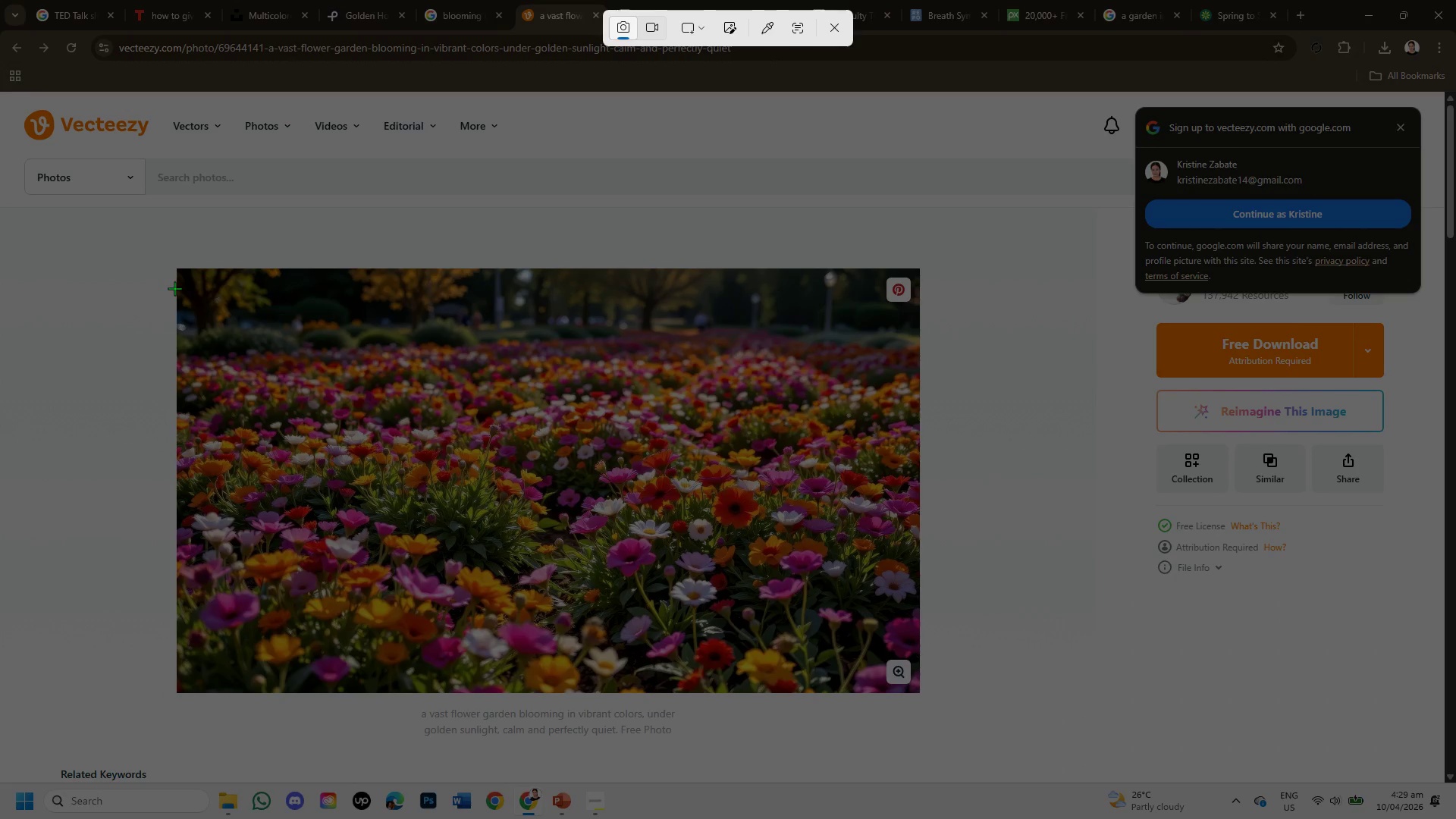 
left_click_drag(start_coordinate=[174, 288], to_coordinate=[905, 629])
 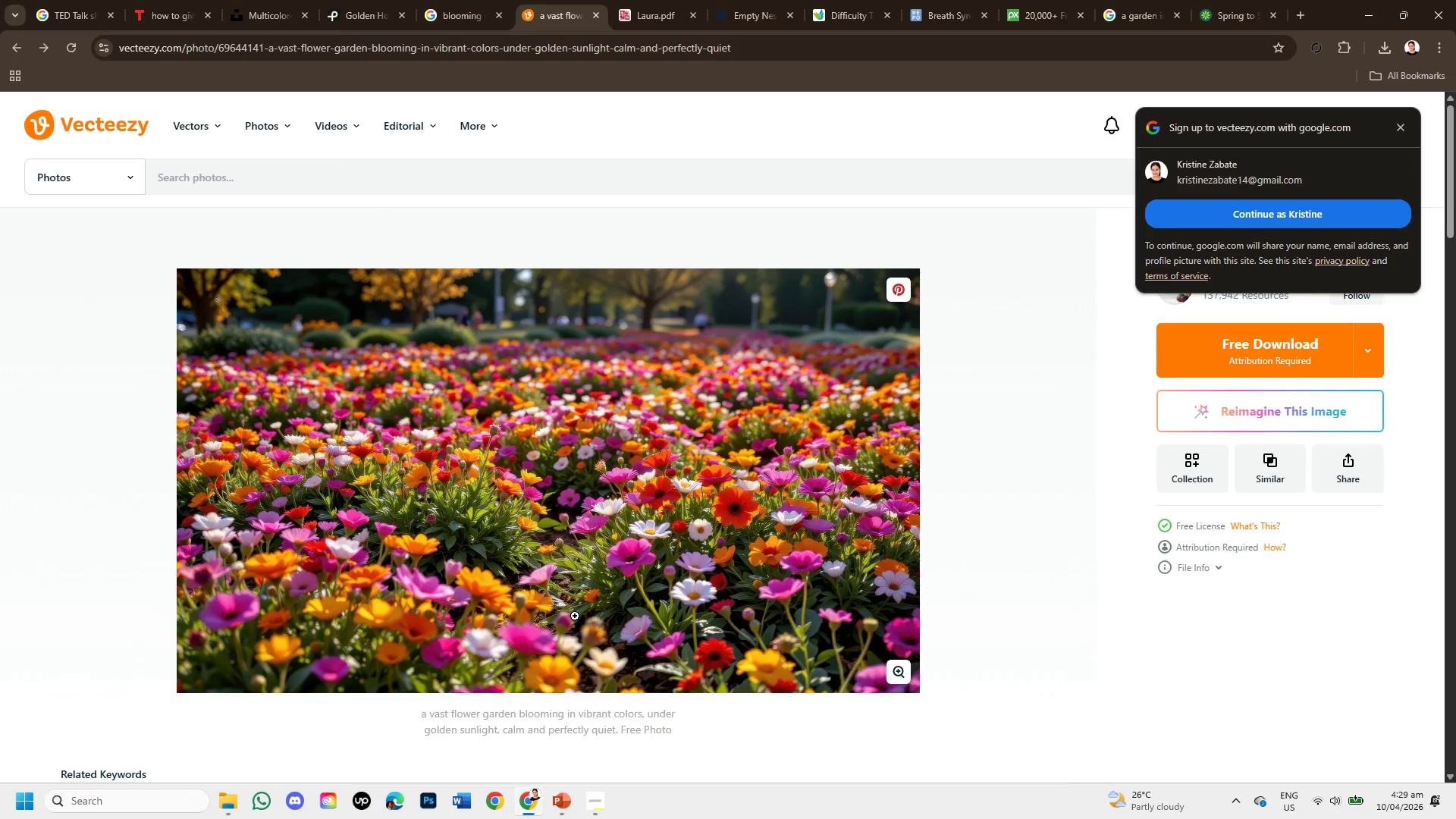 
hold_key(key=MetaLeft, duration=1.67)
 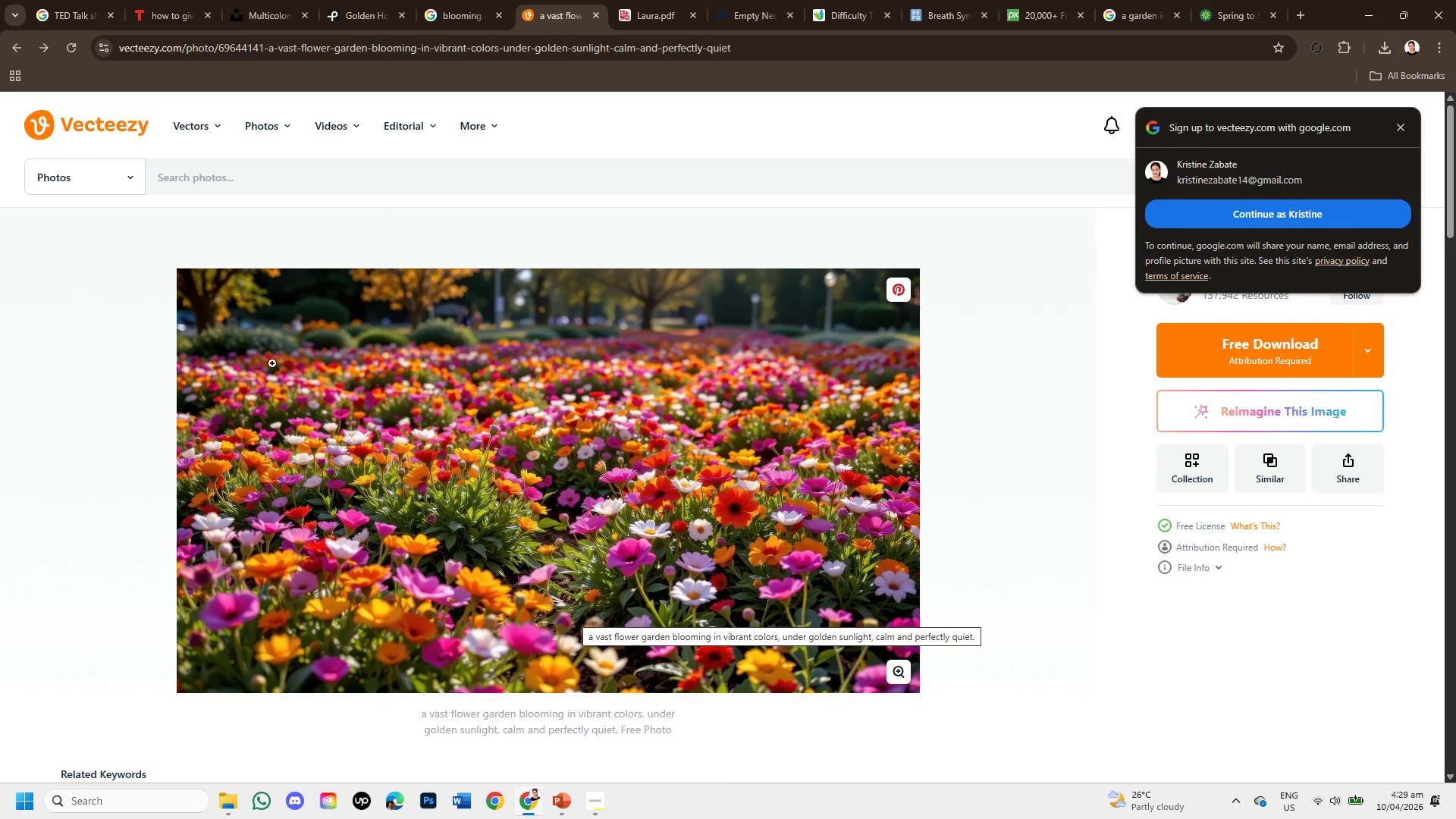 
hold_key(key=ShiftLeft, duration=1.25)
 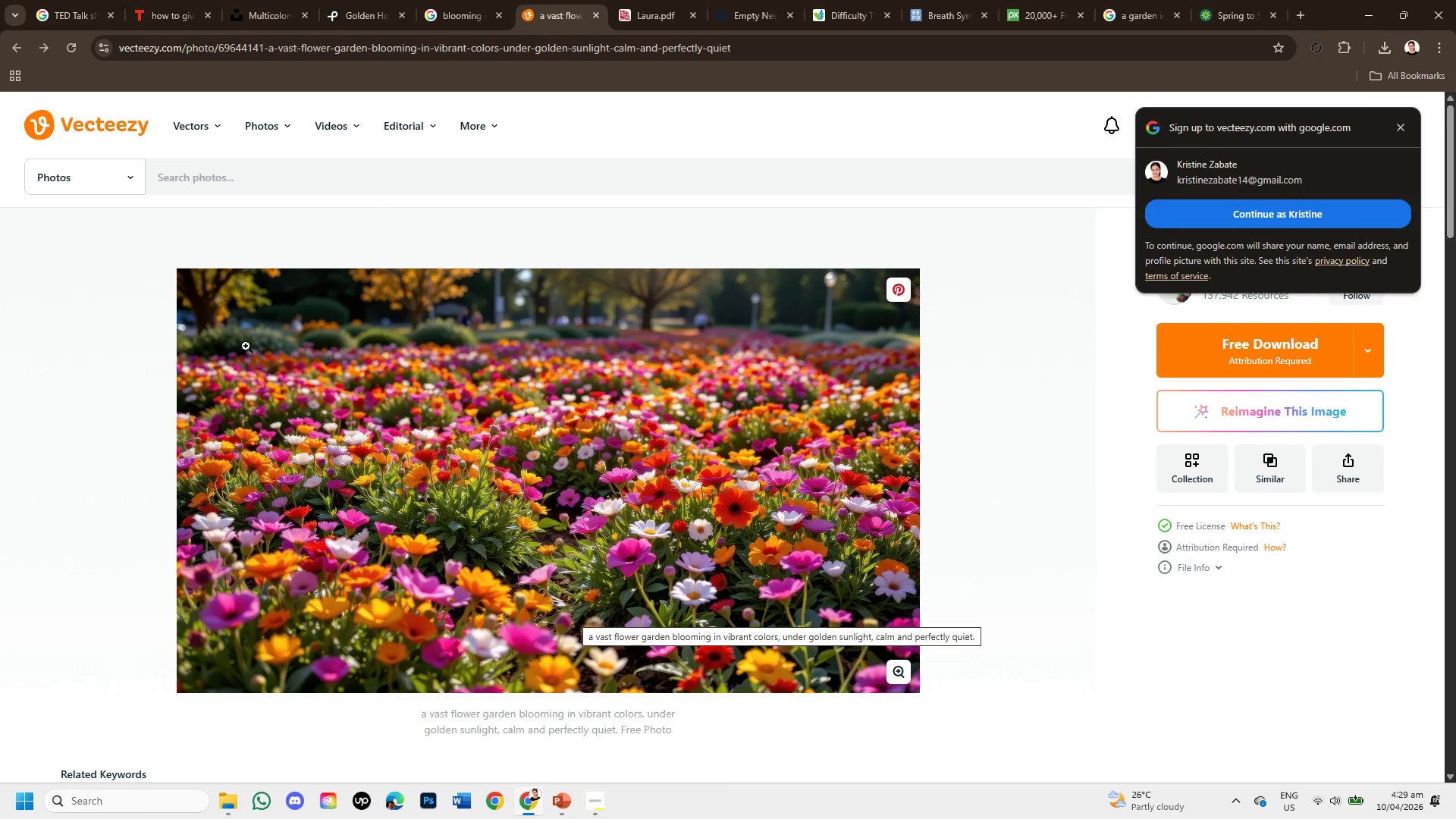 
hold_key(key=S, duration=0.36)
 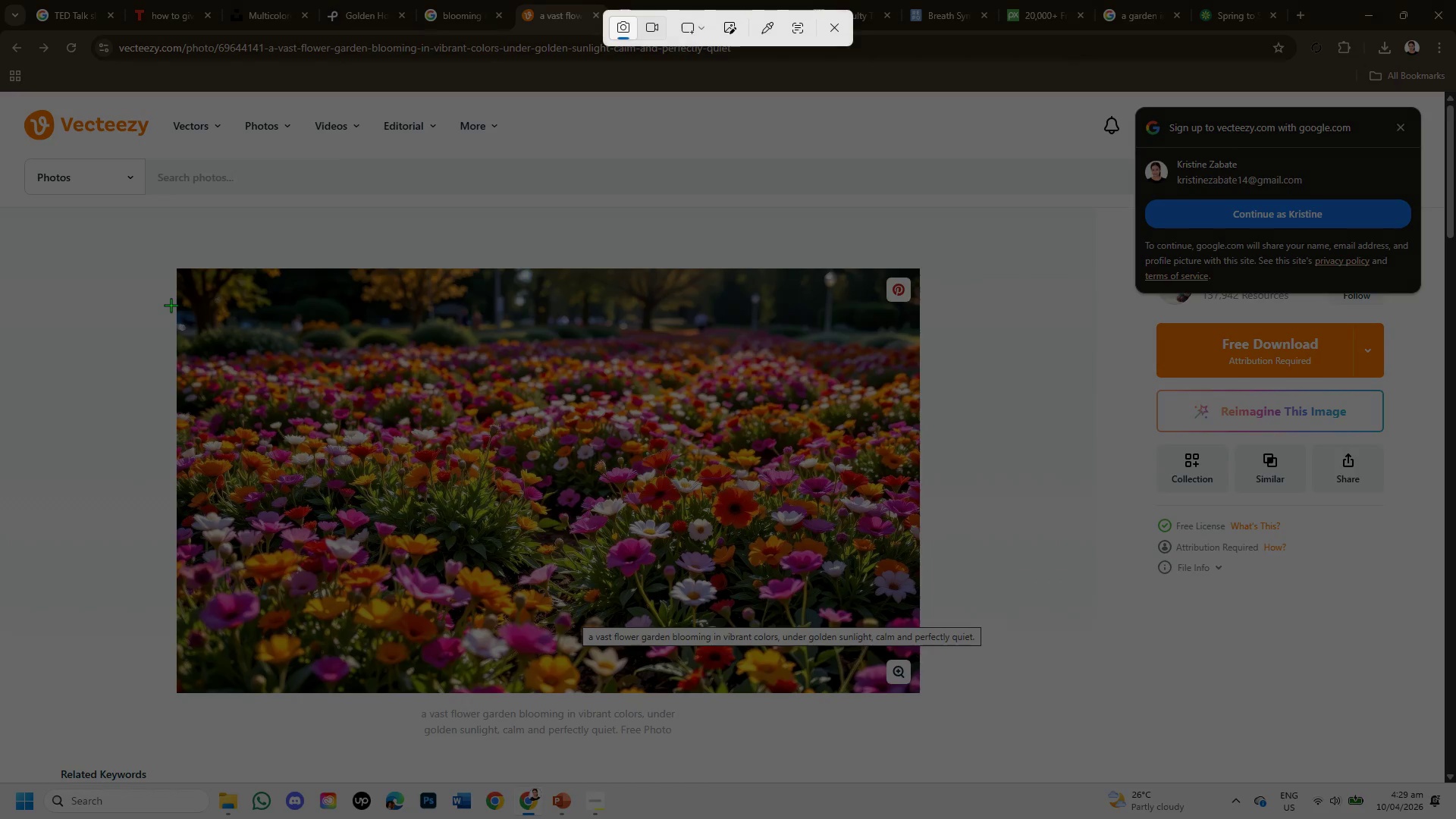 
left_click_drag(start_coordinate=[171, 305], to_coordinate=[910, 626])
 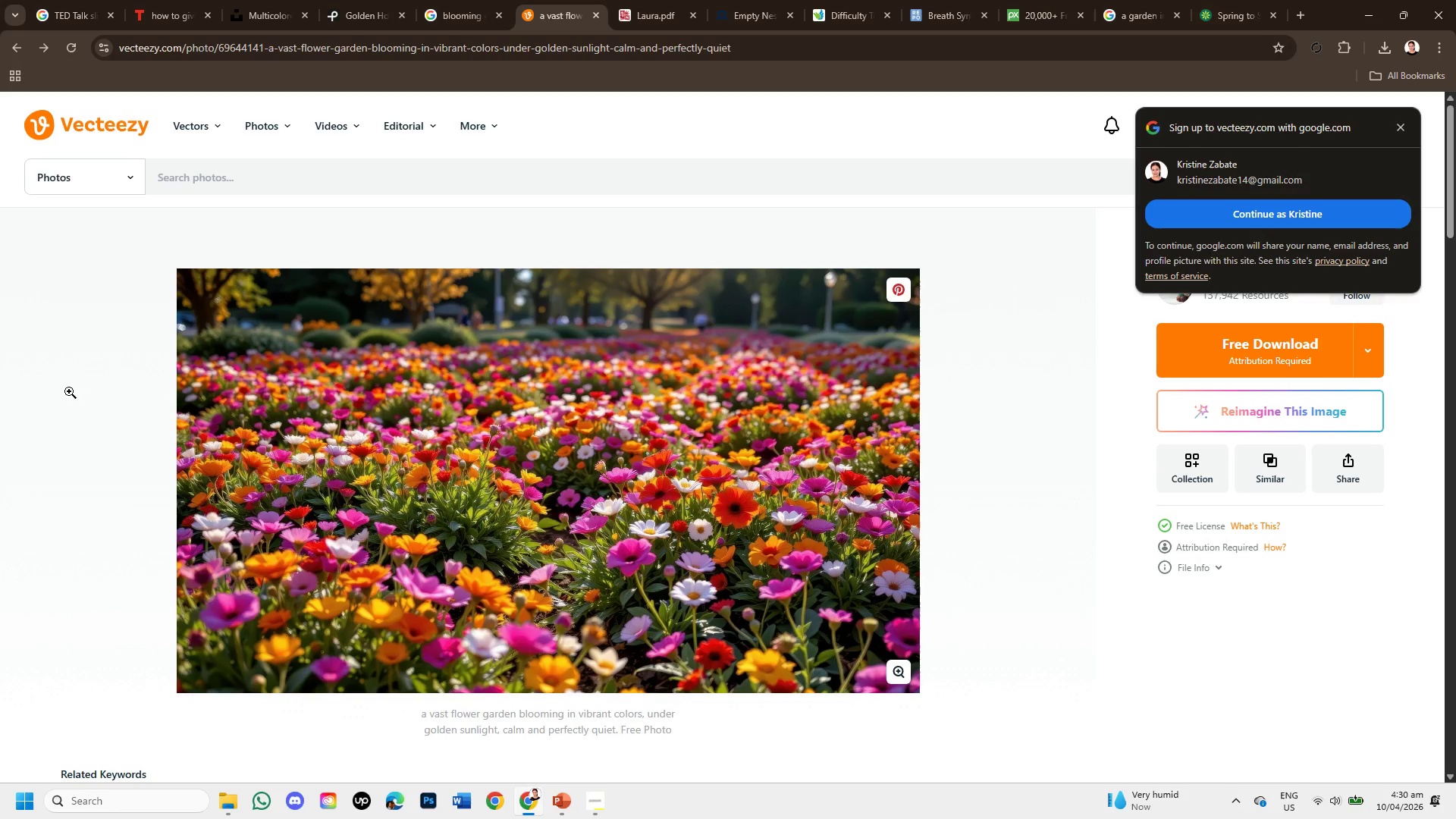 
hold_key(key=MetaLeft, duration=1.72)
 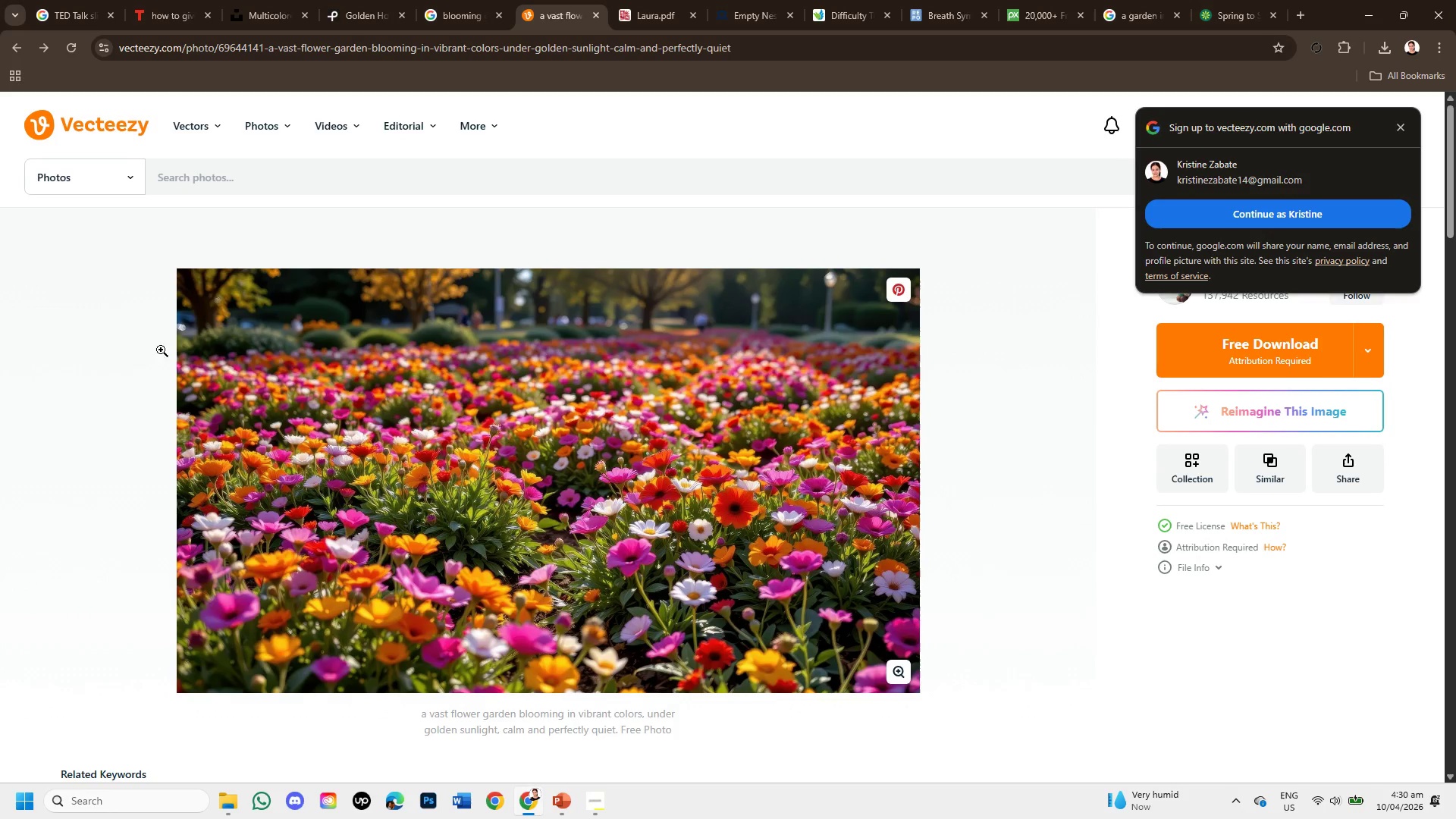 
hold_key(key=ShiftLeft, duration=0.95)
 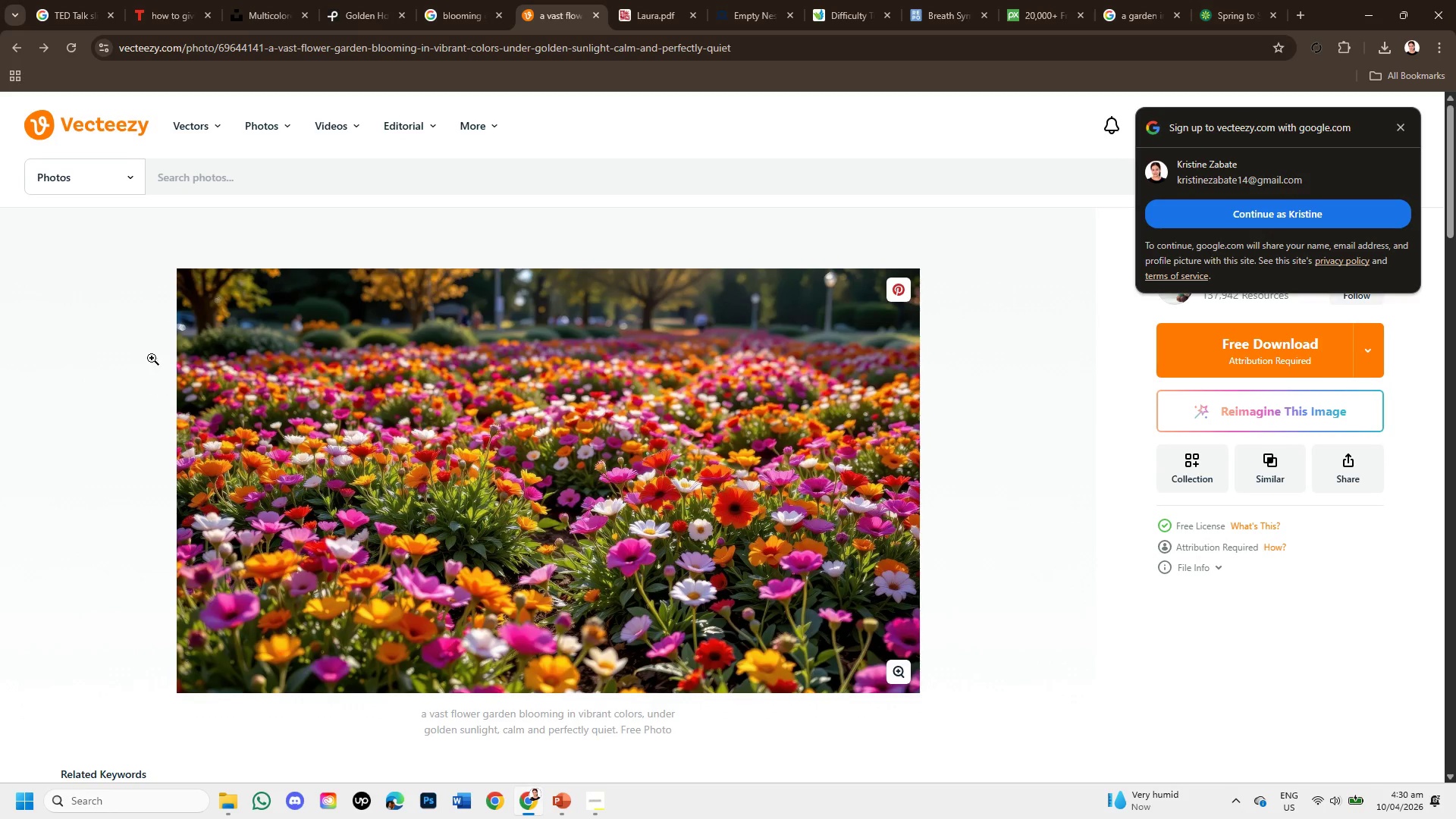 
hold_key(key=S, duration=0.36)
 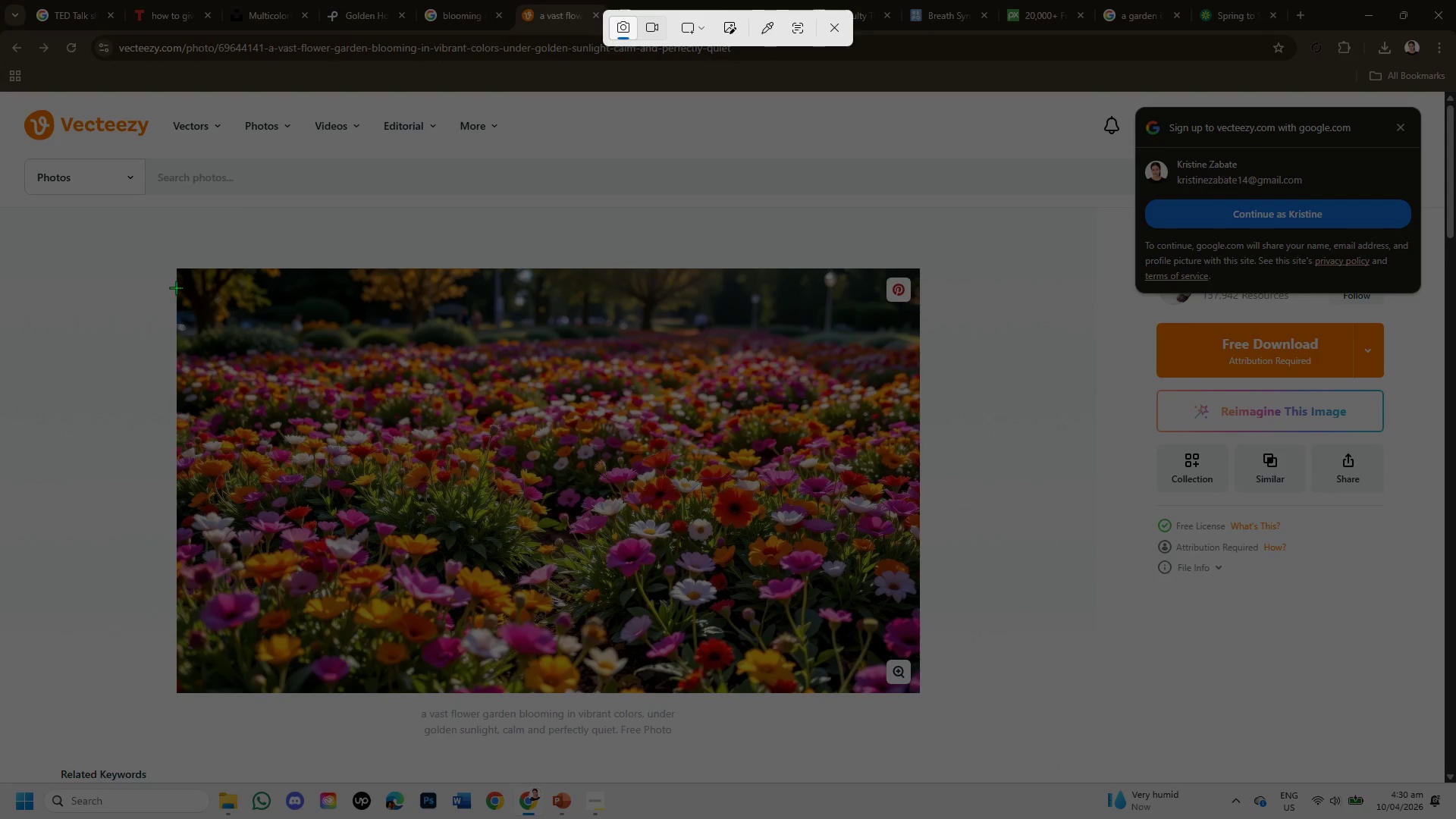 
left_click_drag(start_coordinate=[178, 287], to_coordinate=[915, 657])
 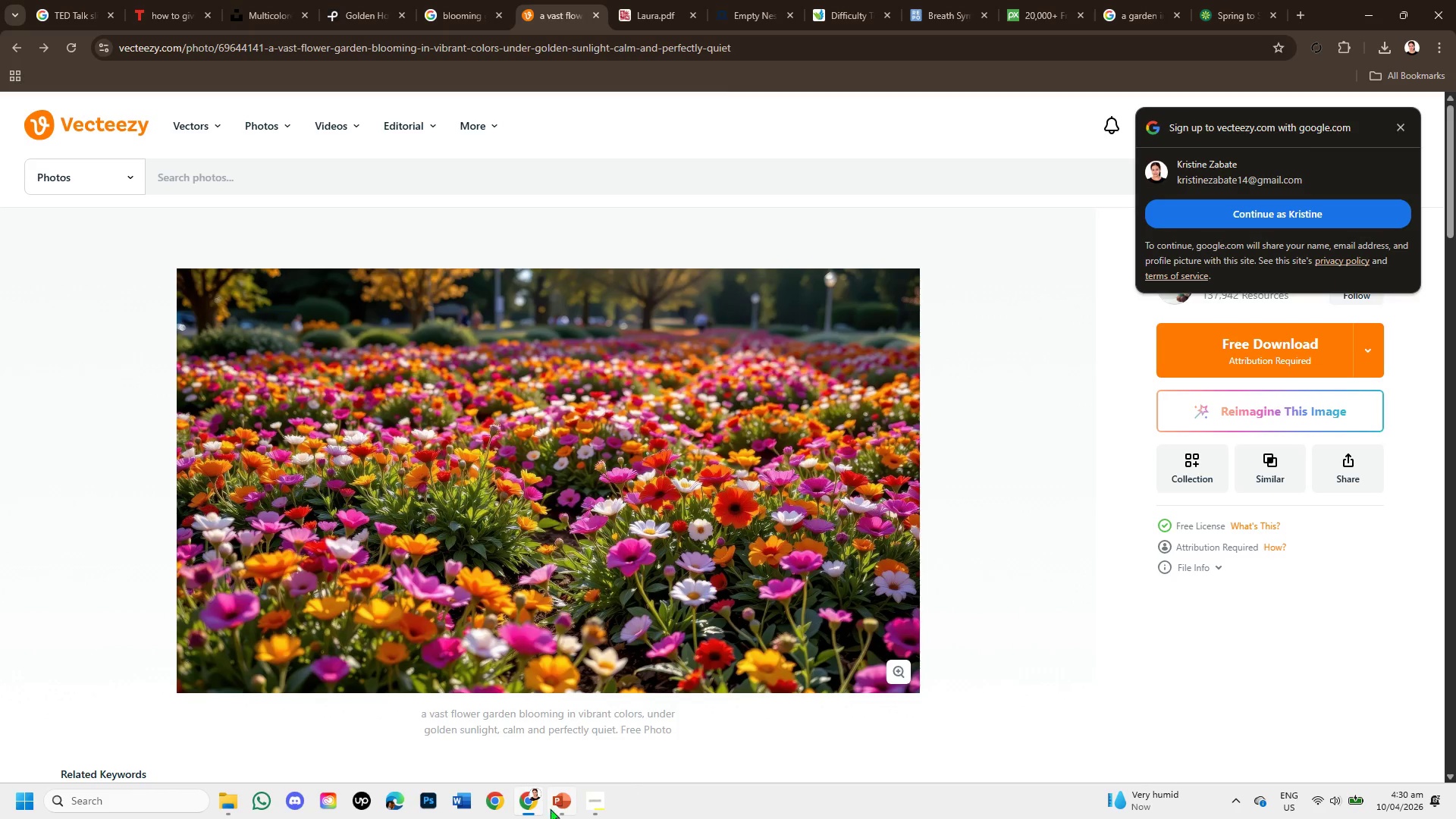 
left_click([557, 802])
 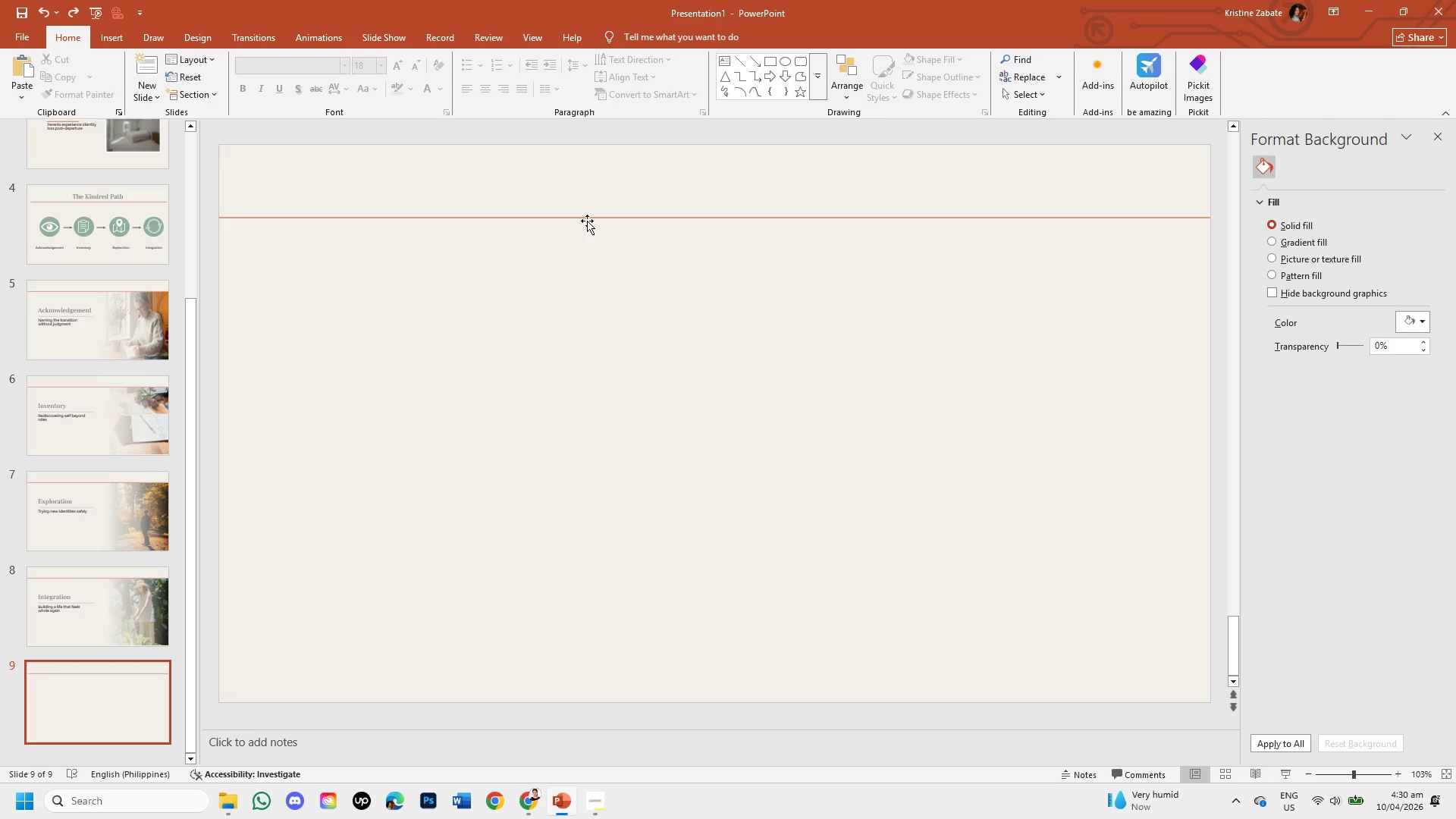 
left_click([587, 221])
 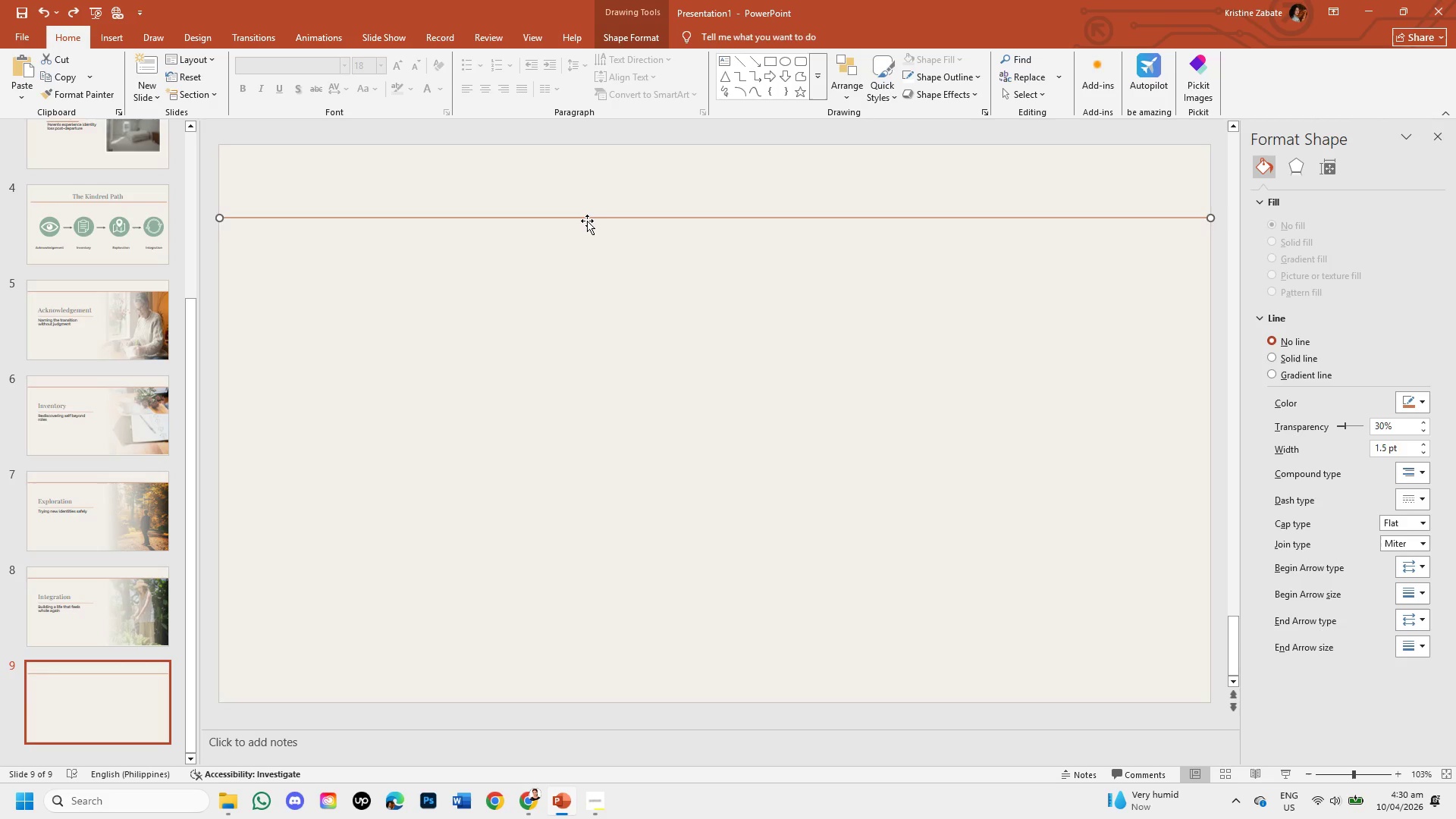 
key(Backspace)
 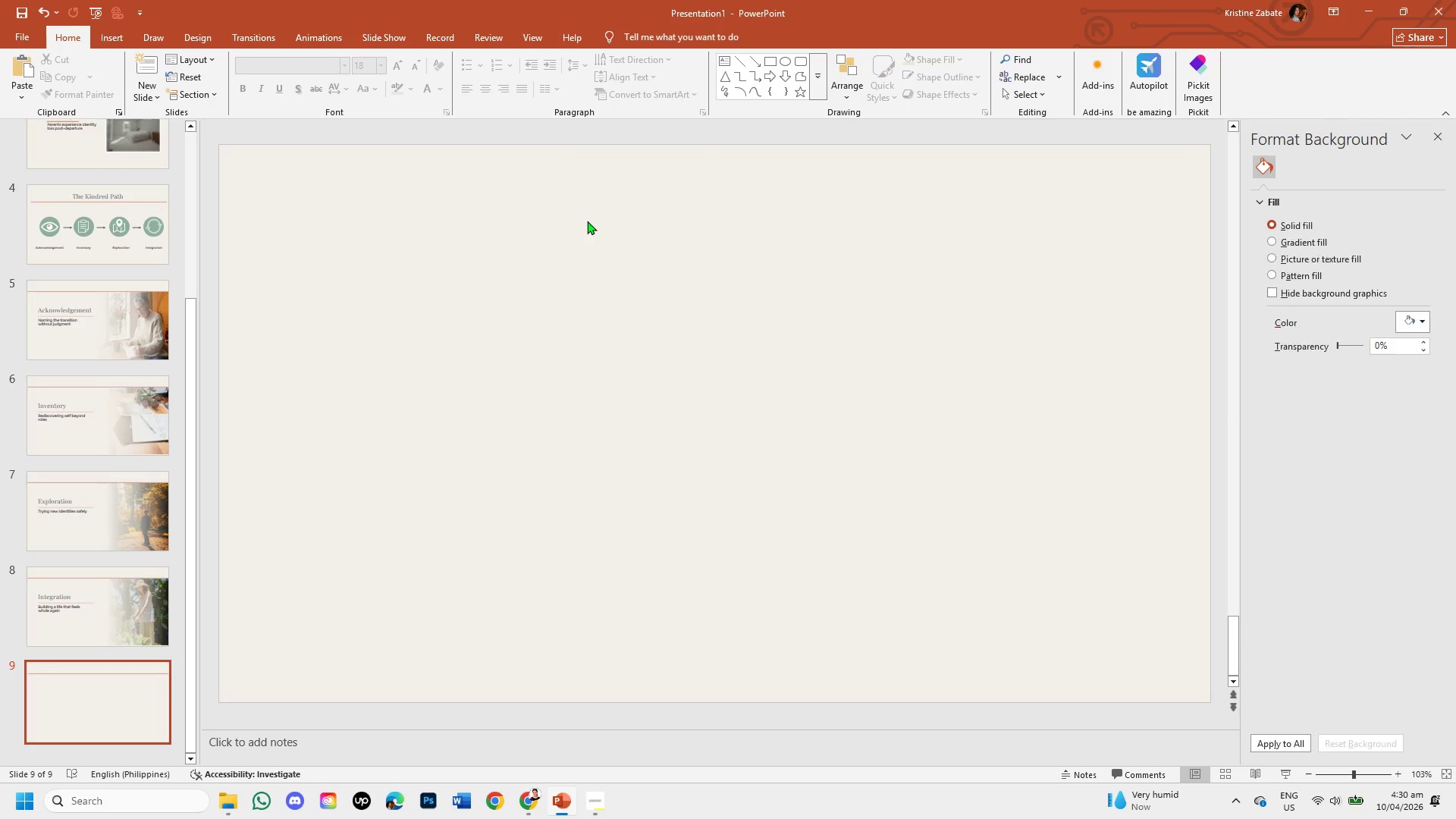 
key(Control+V)
 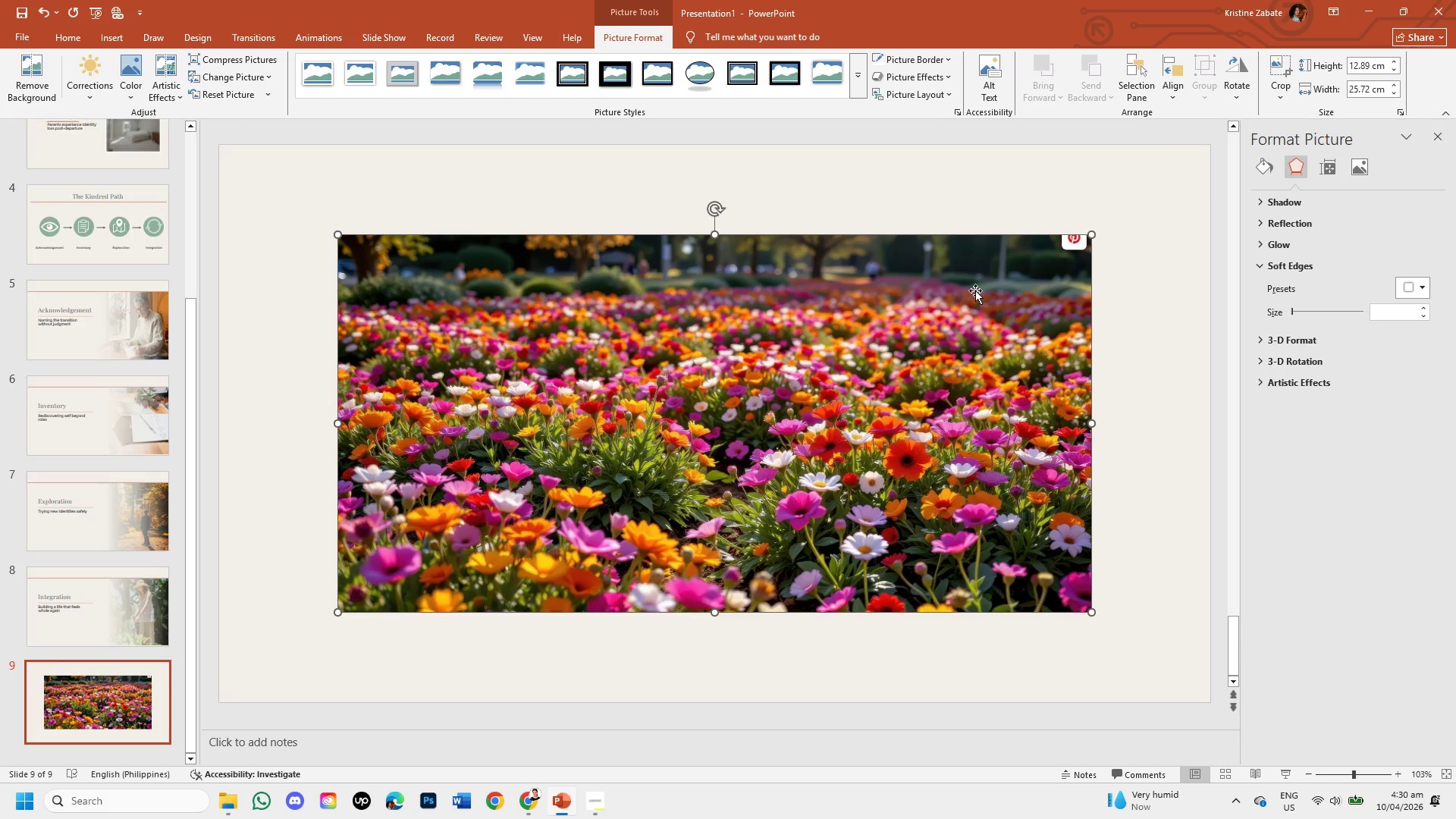 
double_click([978, 382])
 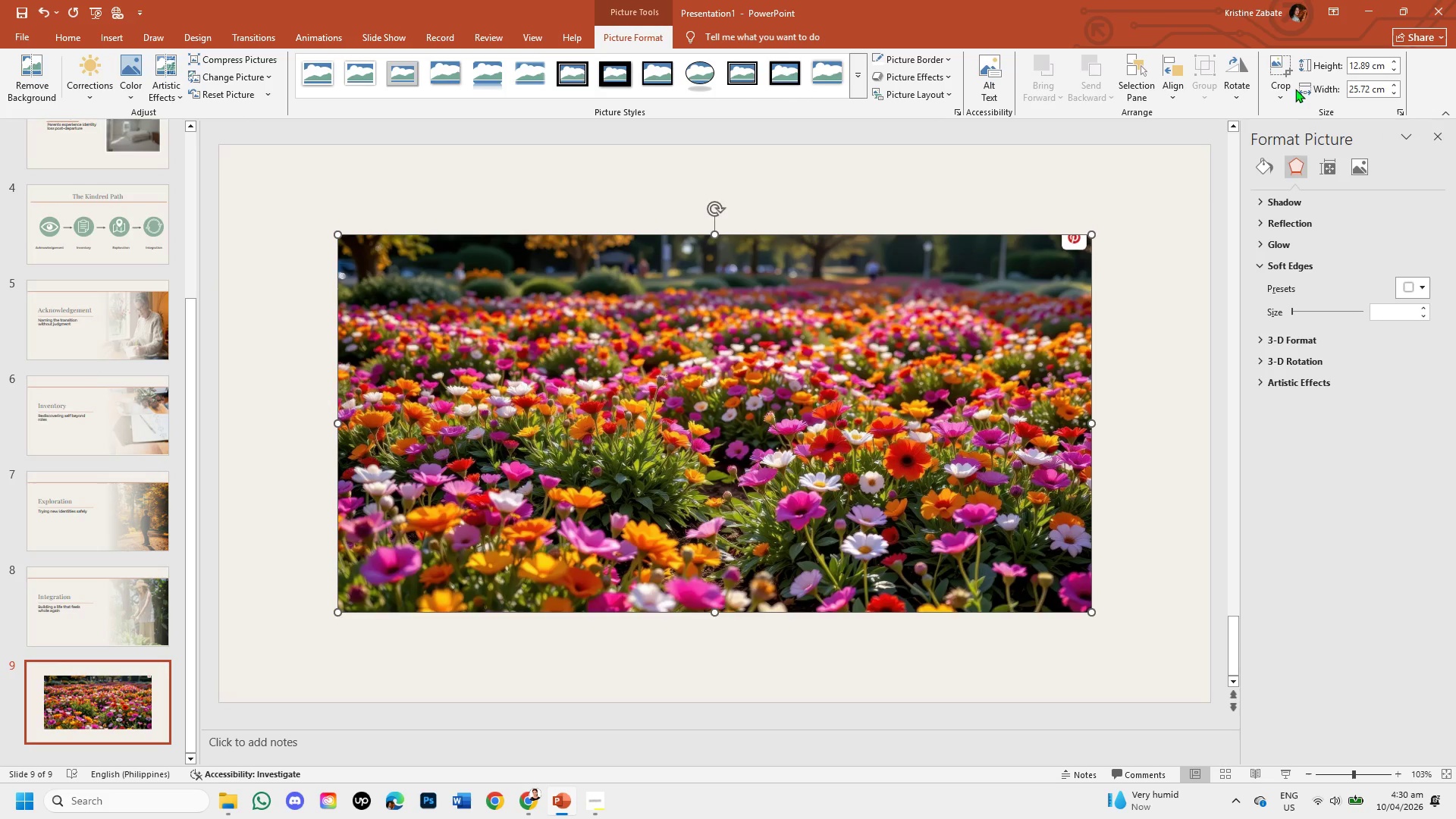 
left_click([1284, 89])
 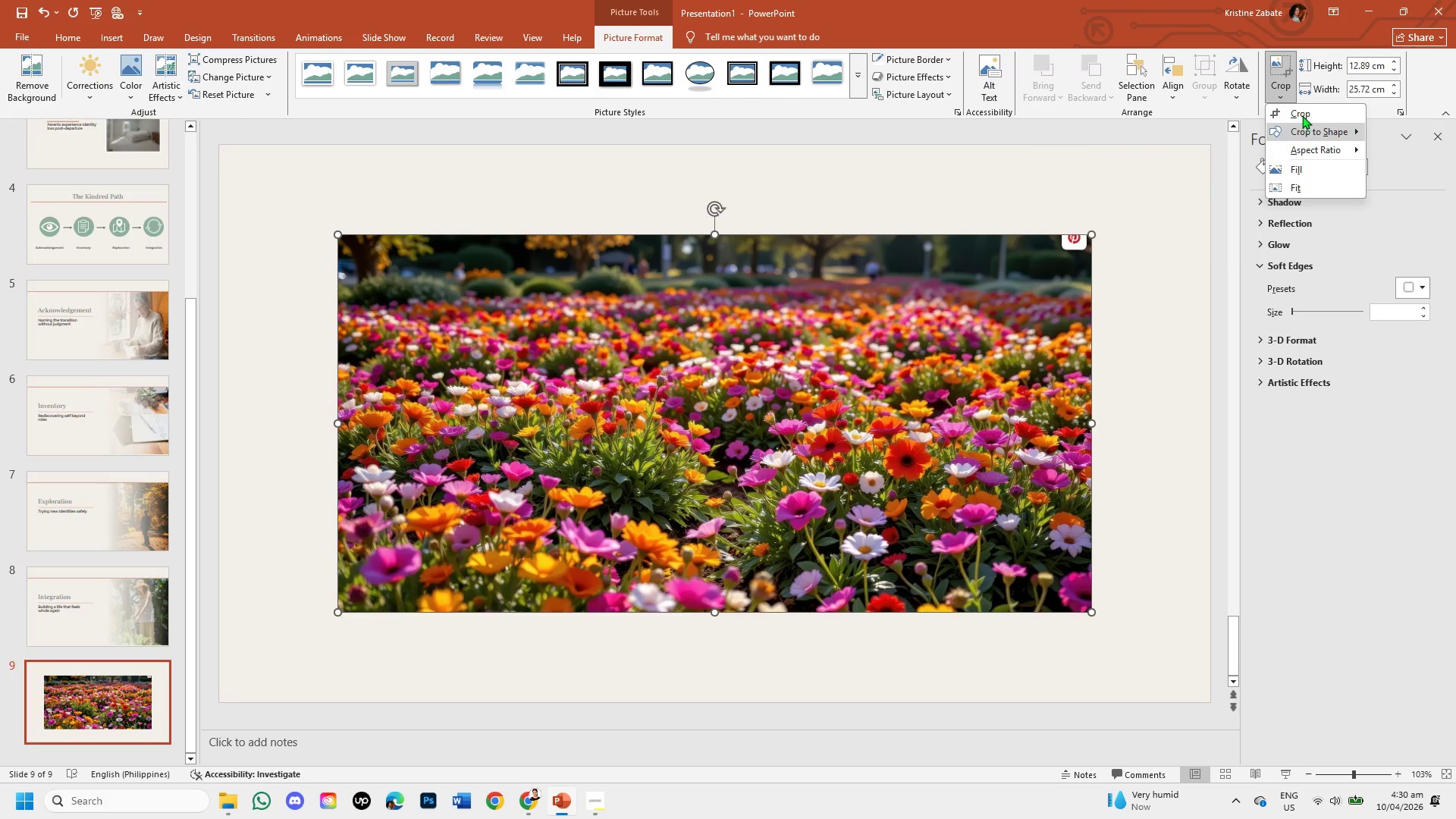 
left_click([1302, 112])
 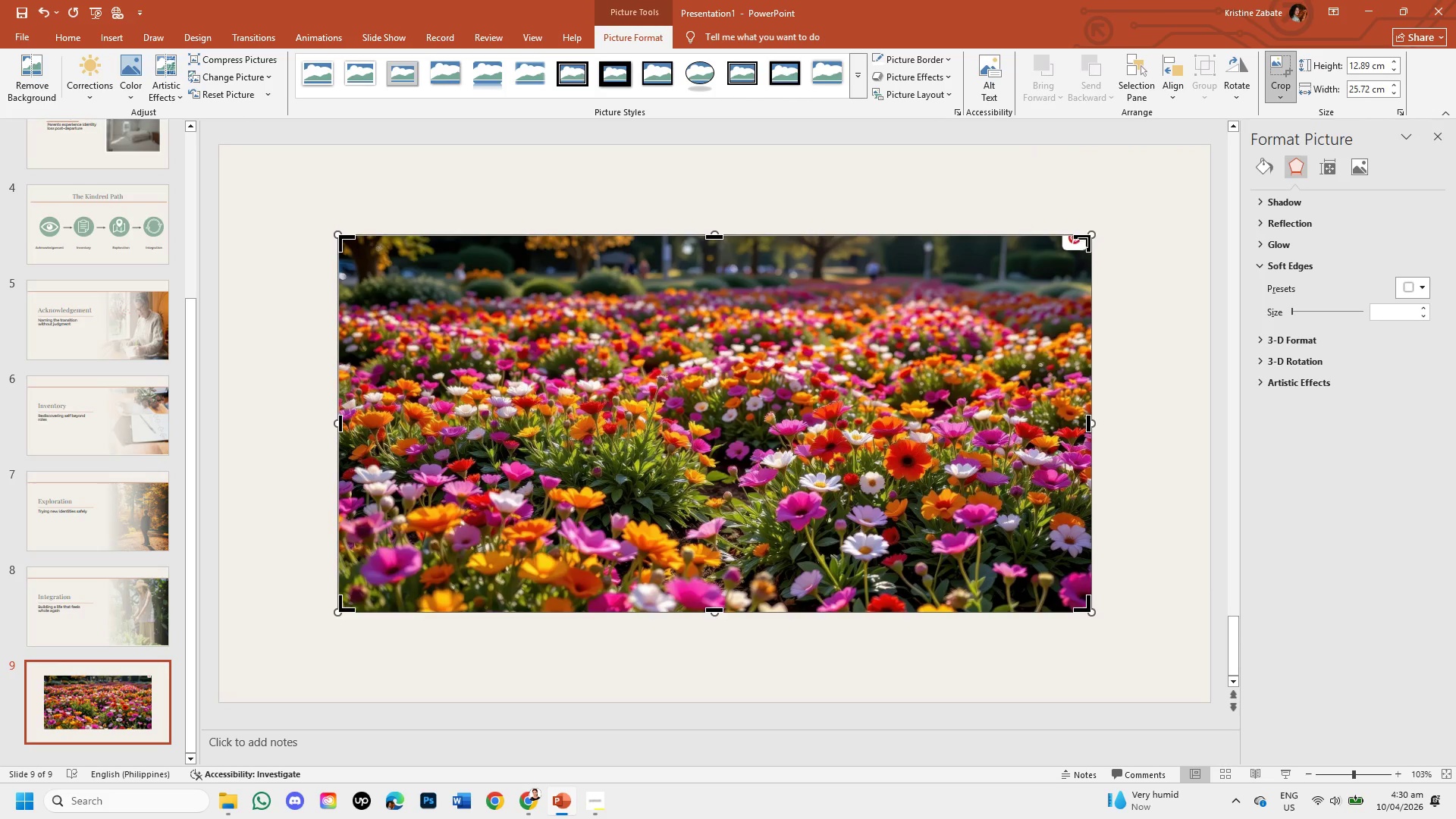 
left_click_drag(start_coordinate=[1088, 235], to_coordinate=[1094, 255])
 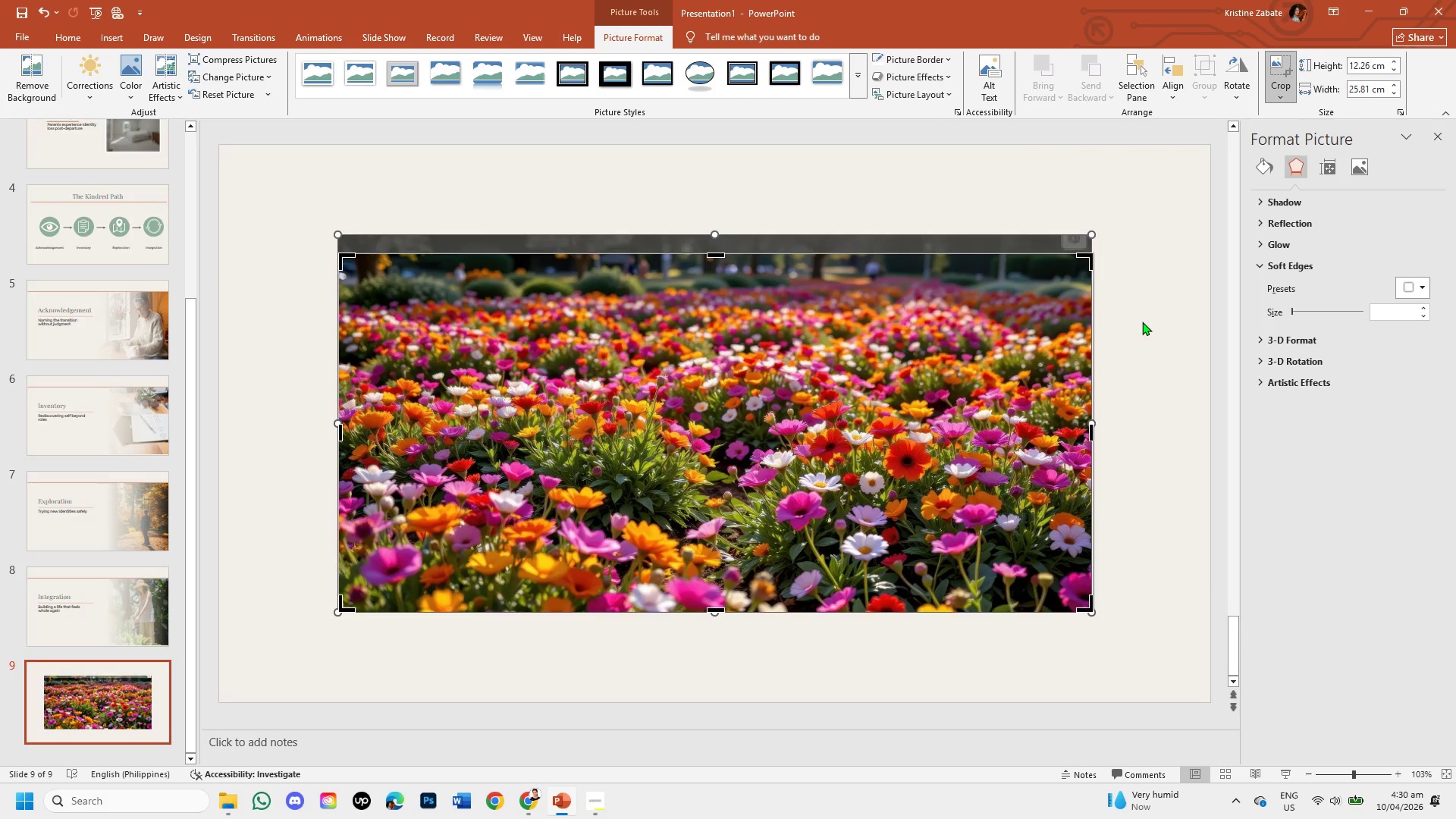 
left_click([1142, 322])
 